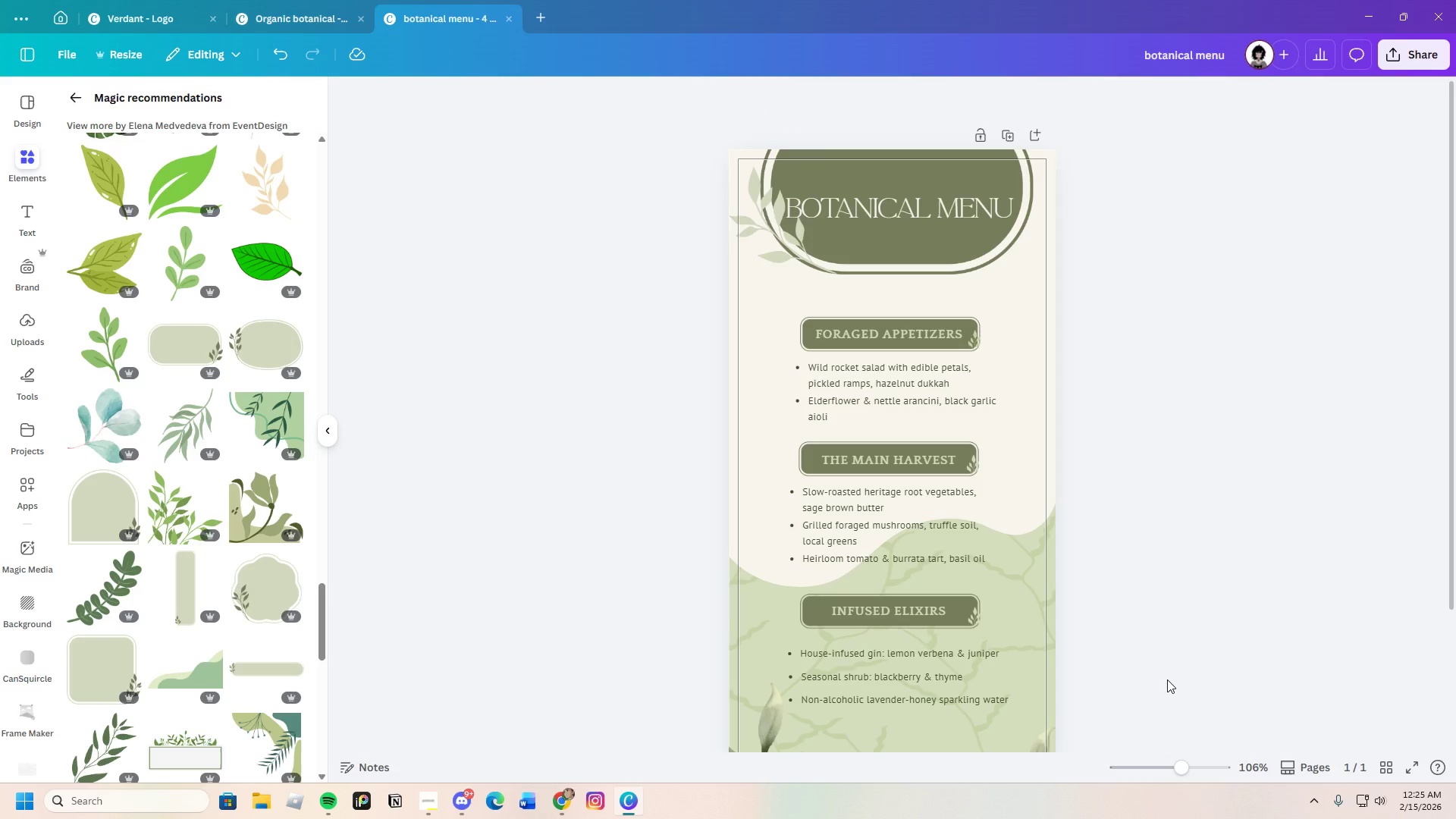 
scroll: coordinate [1167, 679], scroll_direction: down, amount: 7.0
 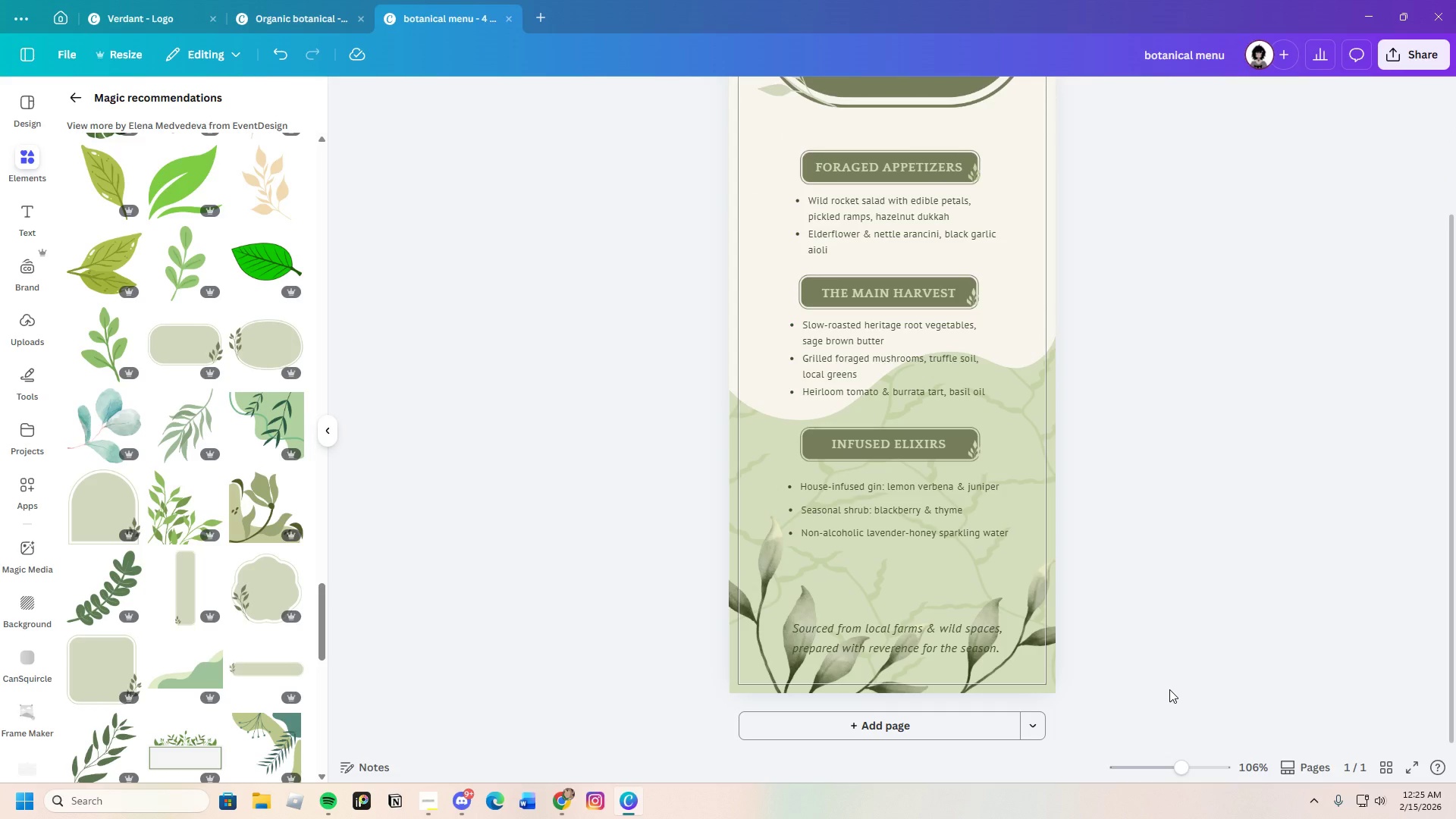 
scroll: coordinate [1169, 689], scroll_direction: up, amount: 2.0
 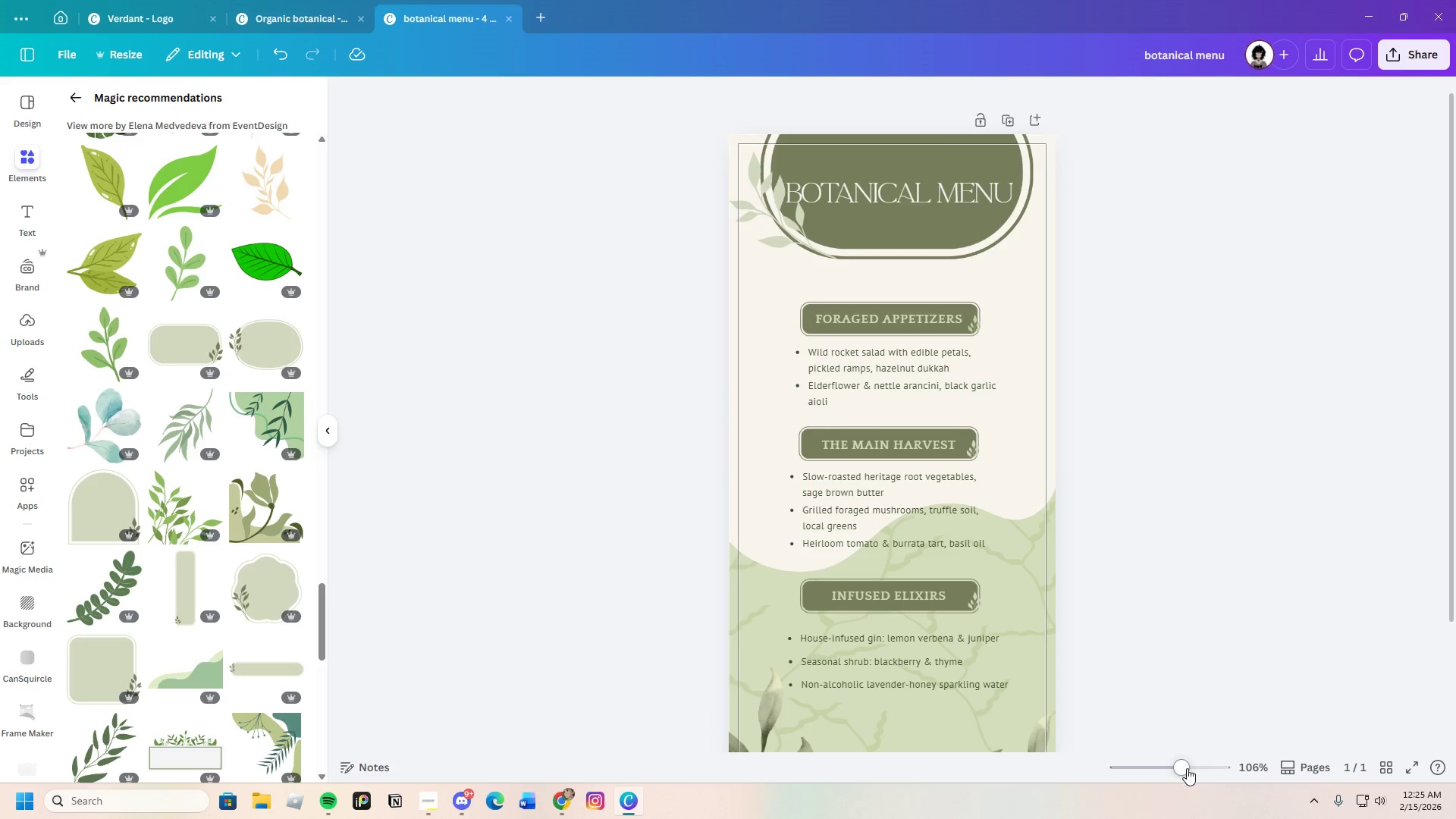 
left_click_drag(start_coordinate=[1187, 768], to_coordinate=[1180, 783])
 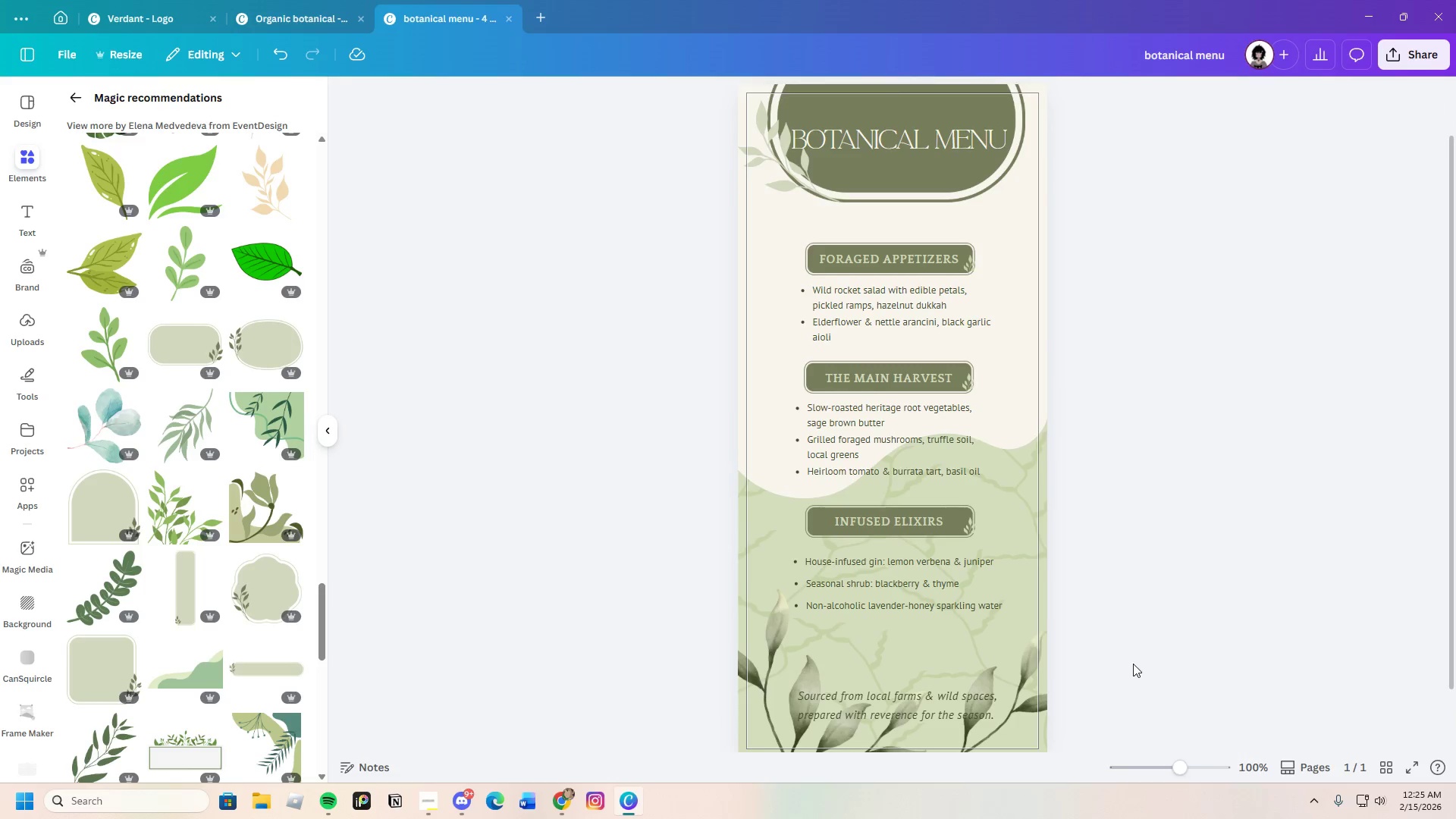 
scroll: coordinate [1131, 659], scroll_direction: down, amount: 2.0
 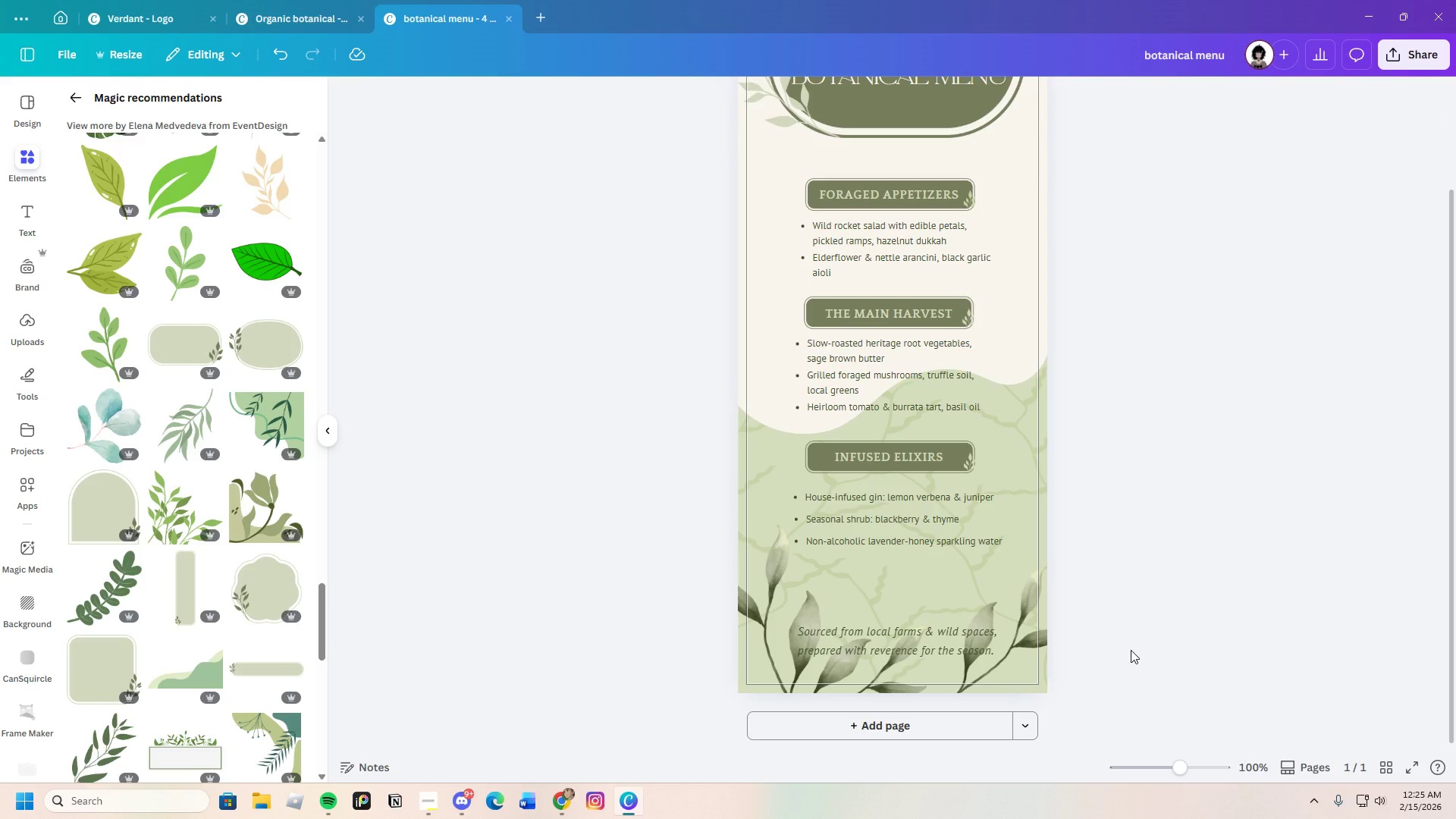 
scroll: coordinate [1131, 650], scroll_direction: up, amount: 2.0
 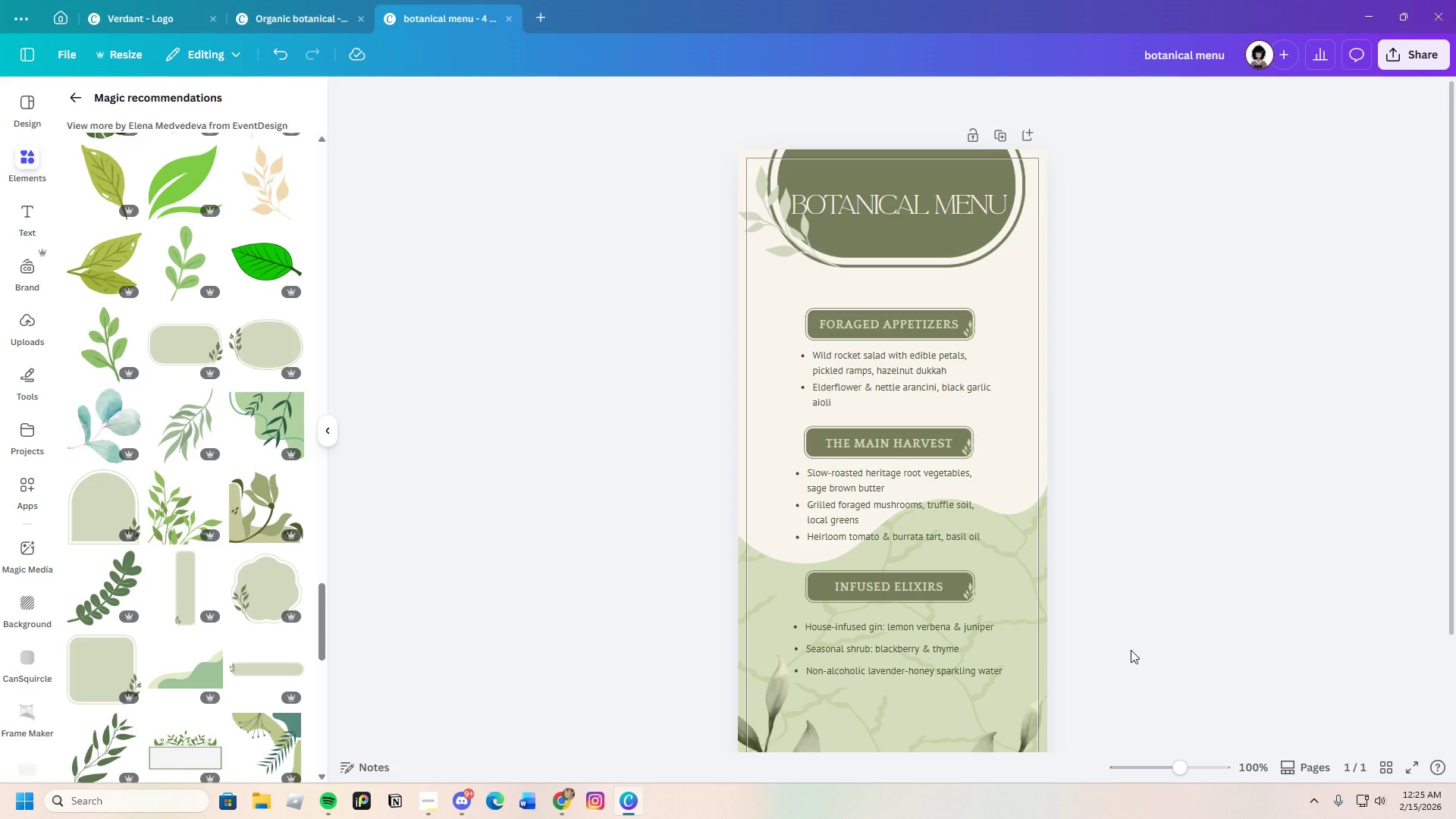 
scroll: coordinate [1131, 650], scroll_direction: down, amount: 3.0
 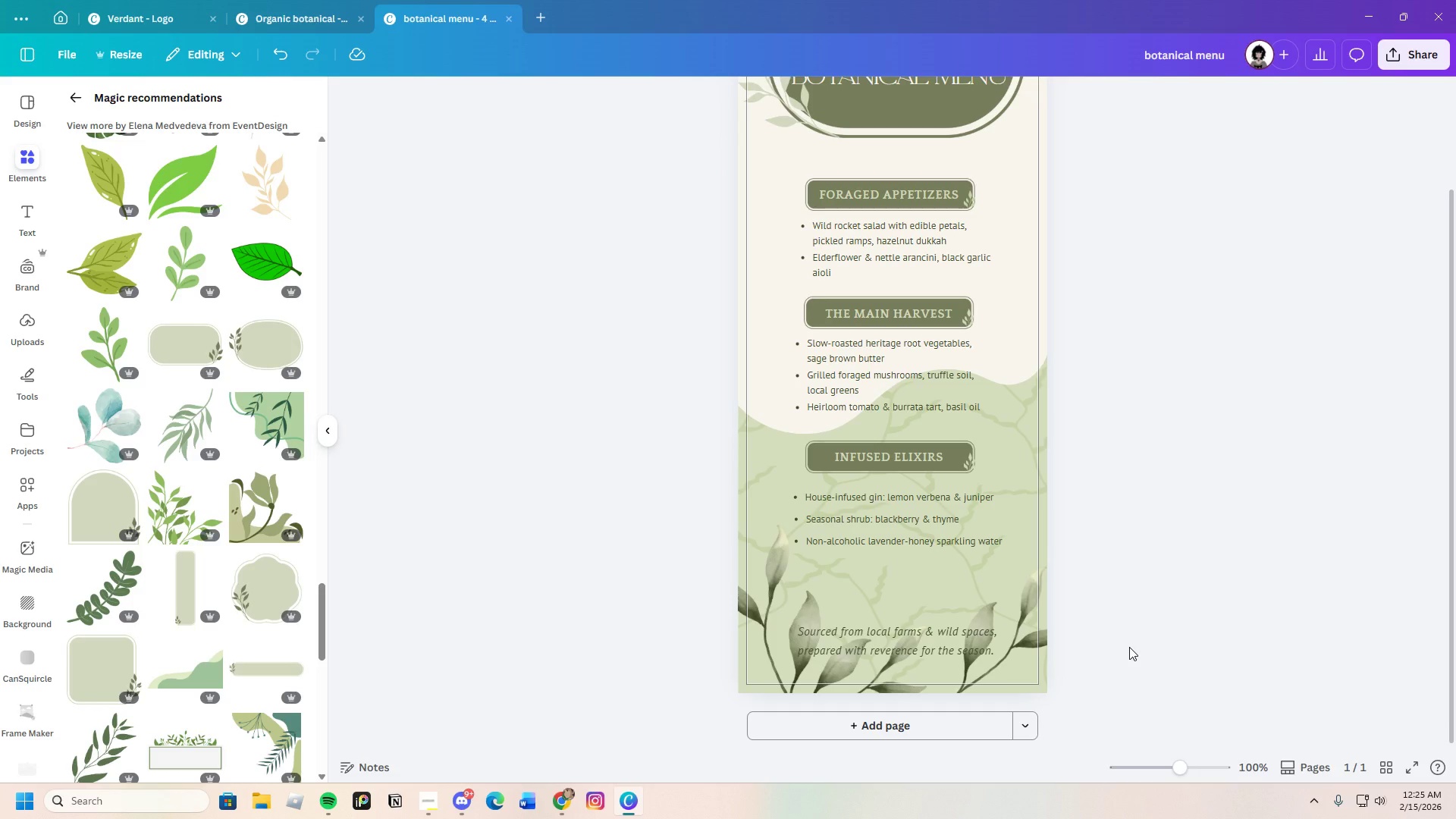 
wait(23.44)
 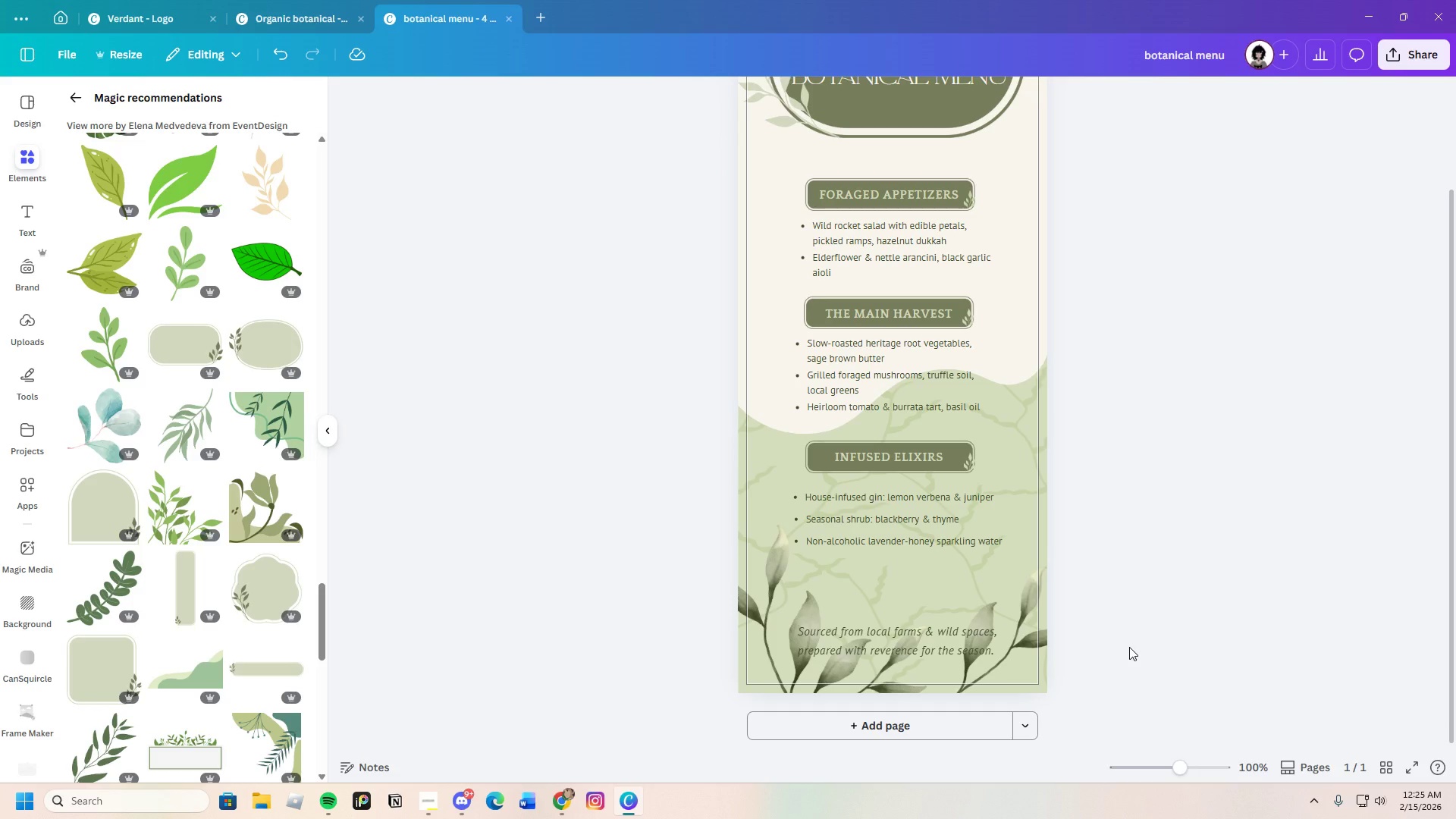 
left_click_drag(start_coordinate=[780, 168], to_coordinate=[1018, 289])
 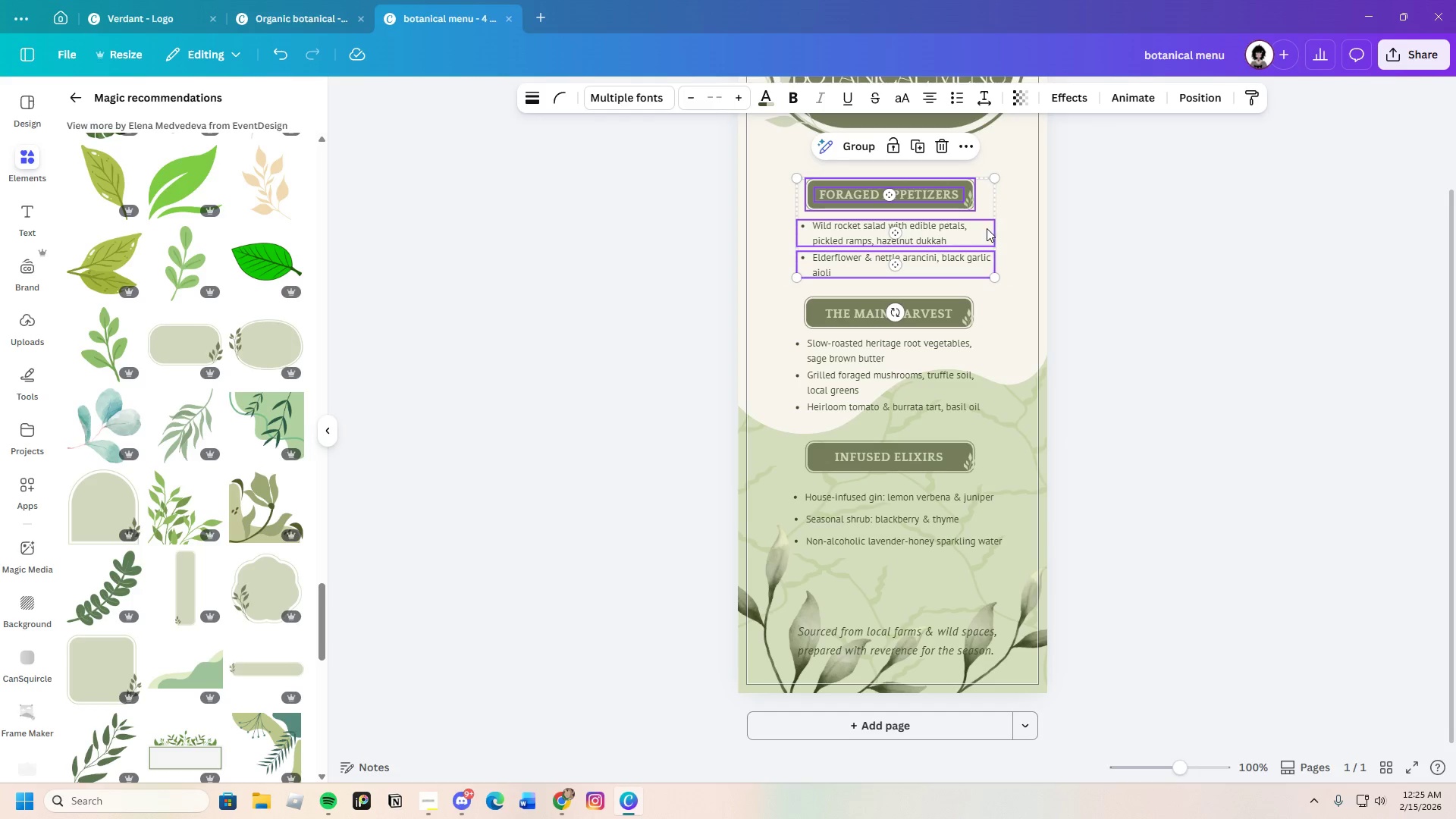 
left_click_drag(start_coordinate=[985, 228], to_coordinate=[947, 228])
 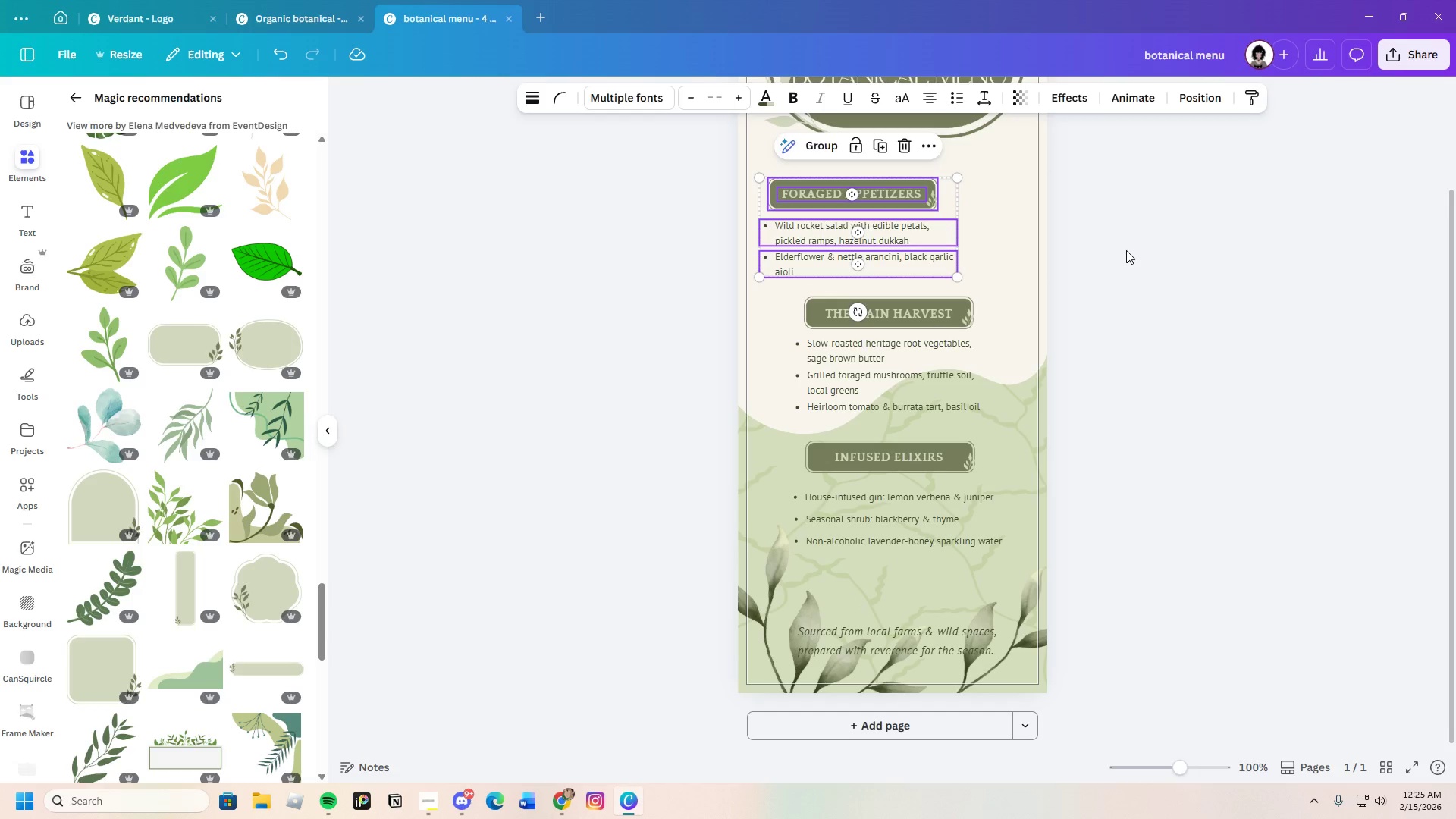 
left_click([1126, 250])
 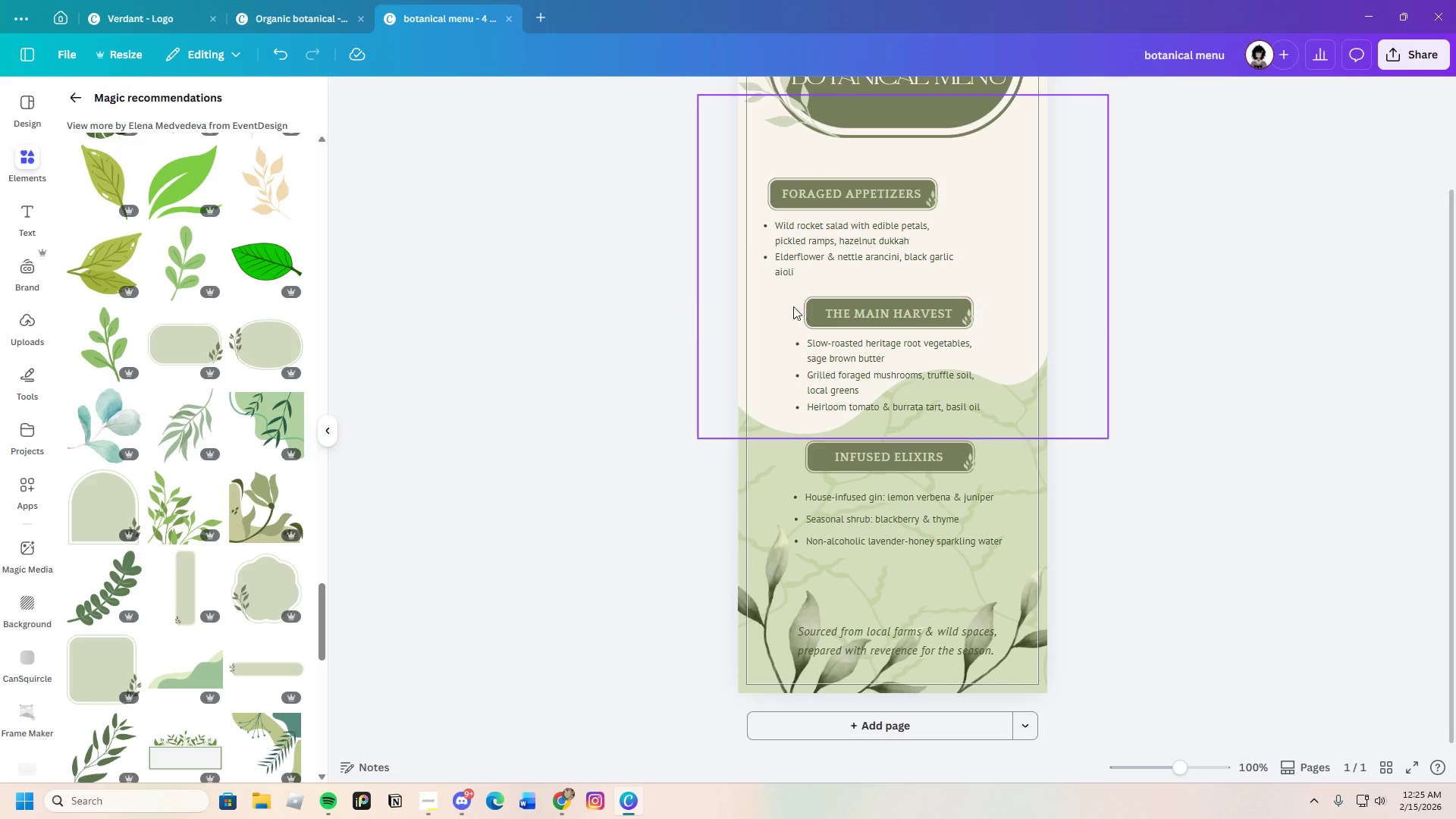 
left_click_drag(start_coordinate=[781, 296], to_coordinate=[1006, 418])
 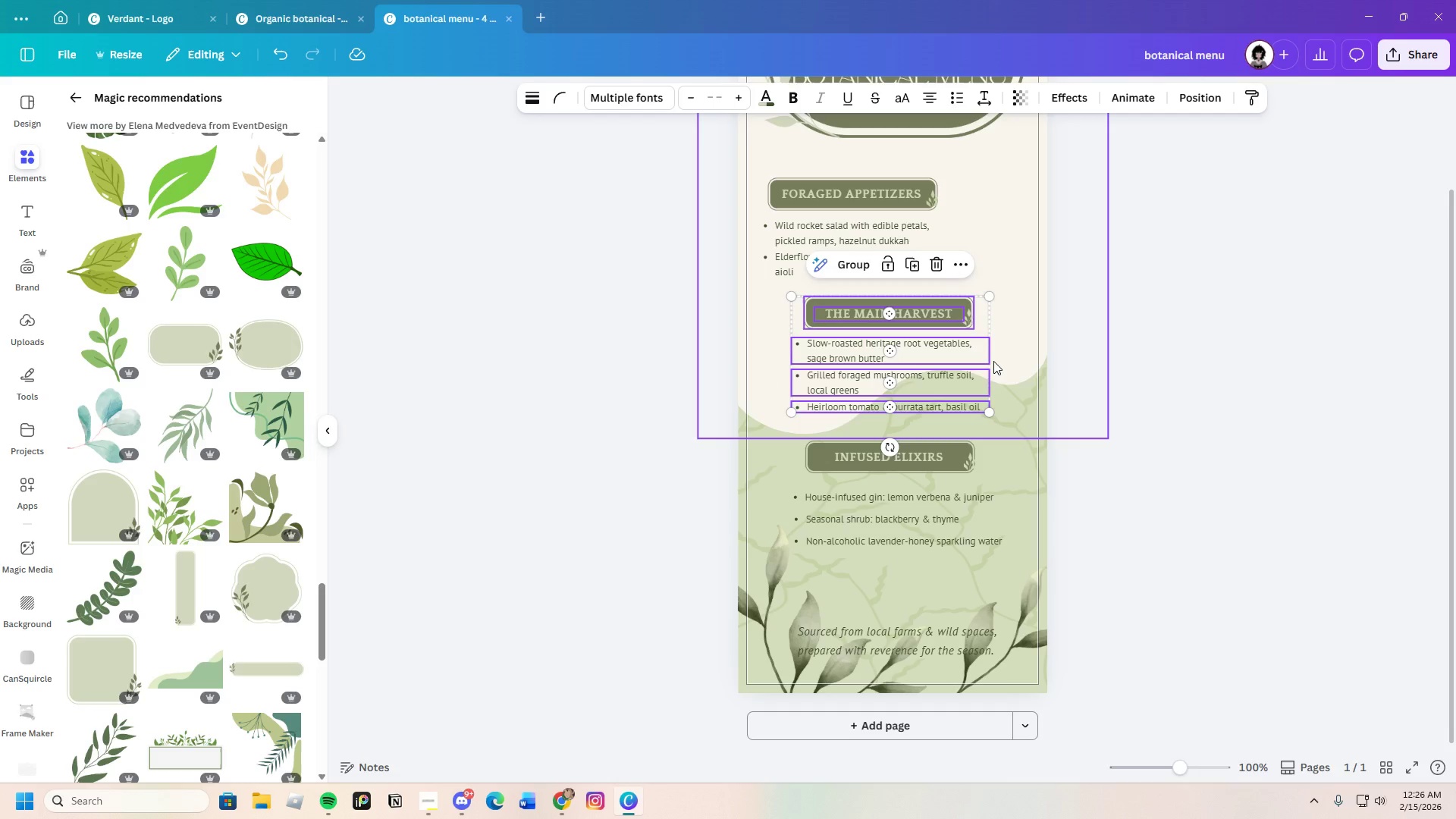 
left_click([993, 361])
 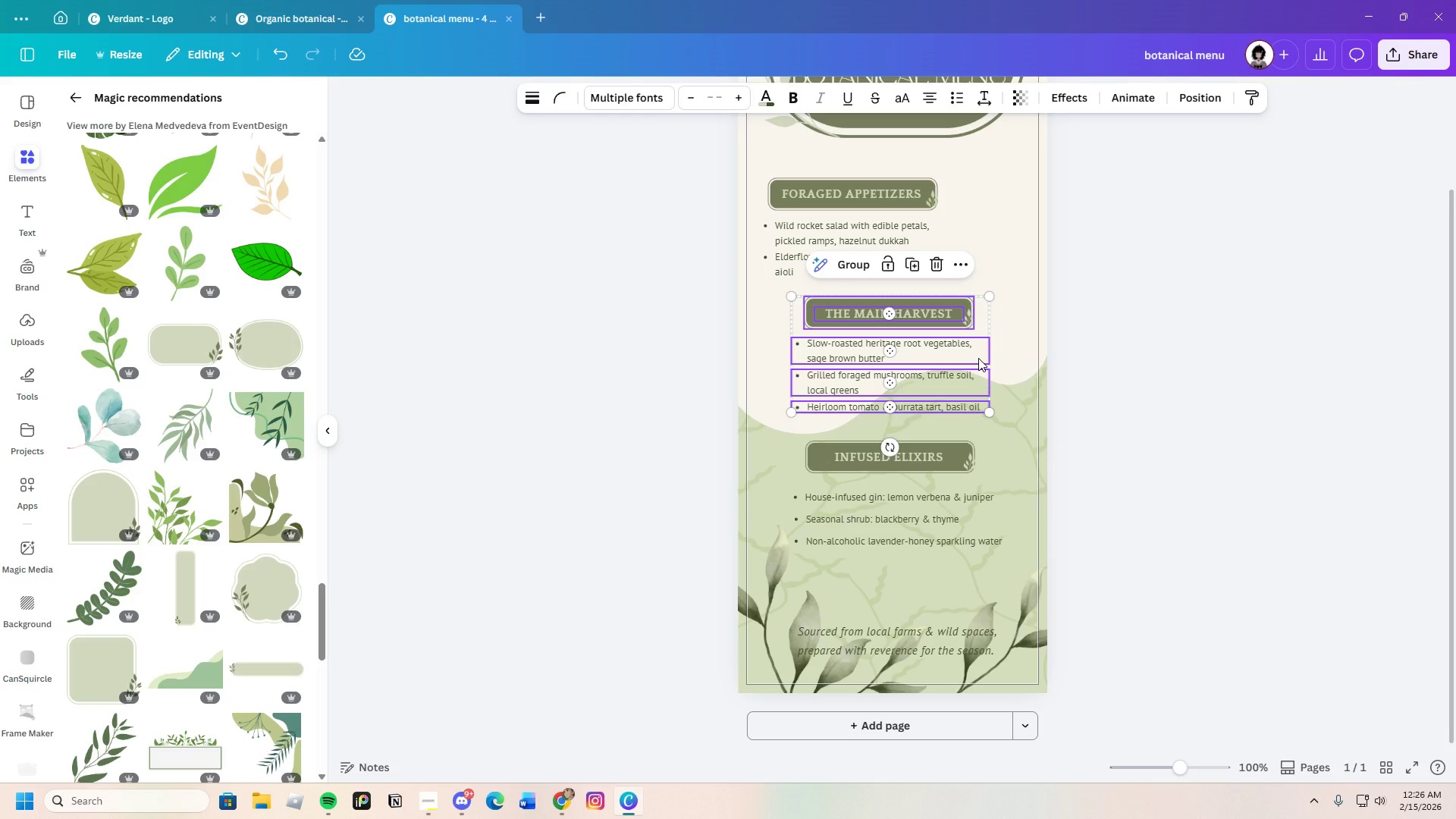 
left_click_drag(start_coordinate=[978, 358], to_coordinate=[949, 356])
 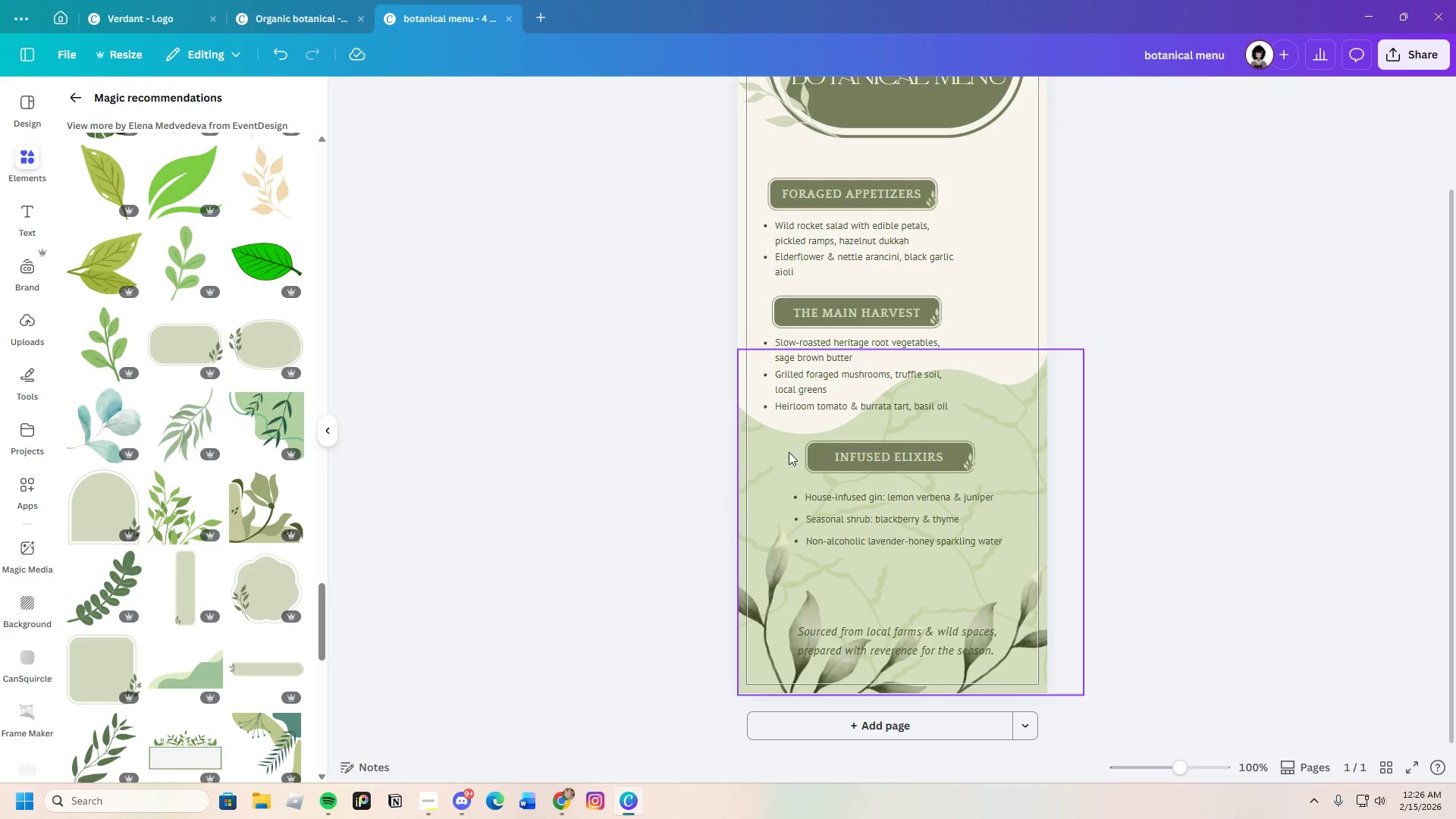 
left_click_drag(start_coordinate=[782, 438], to_coordinate=[1041, 565])
 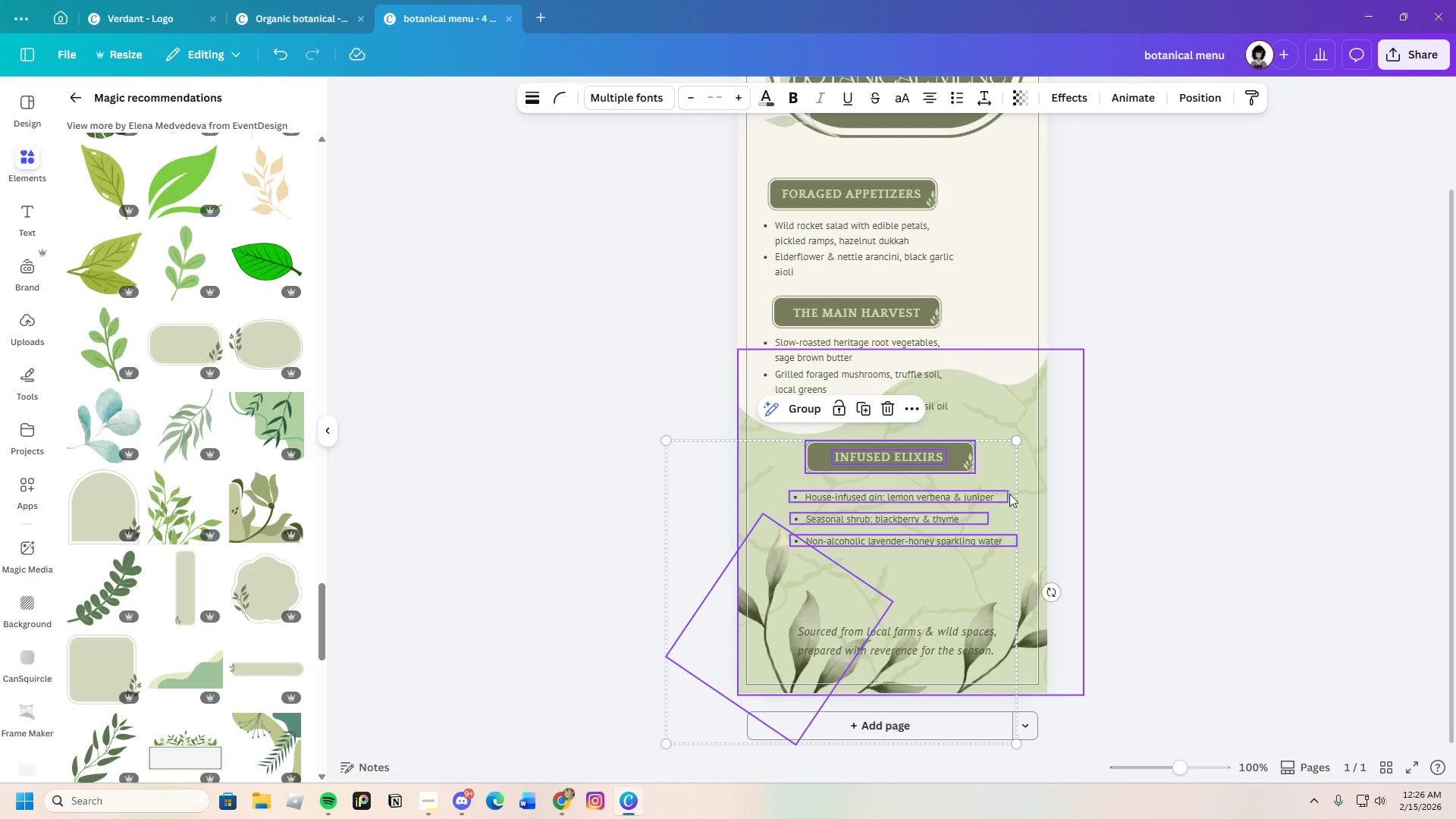 
left_click([1086, 489])
 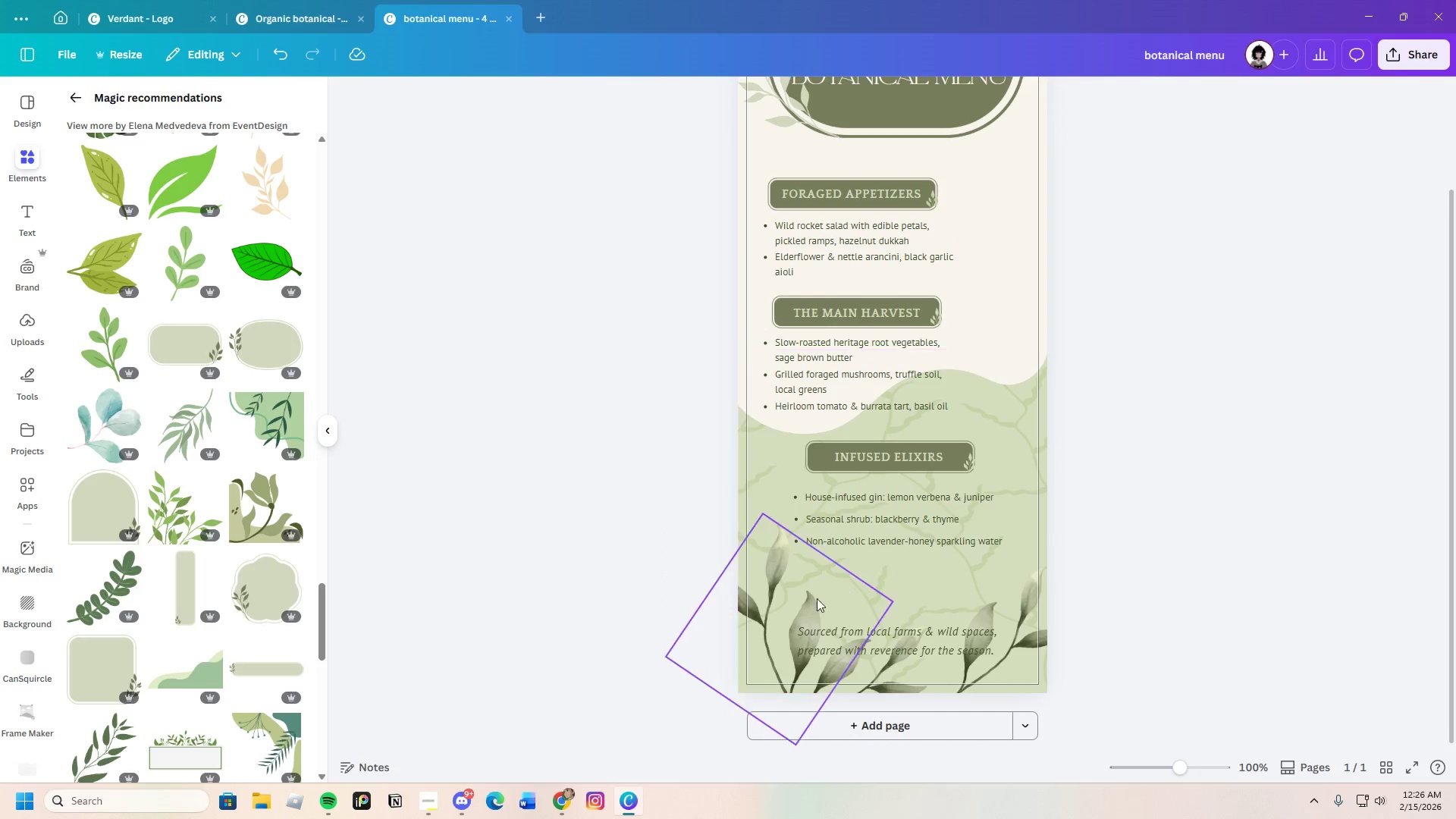 
left_click([803, 607])
 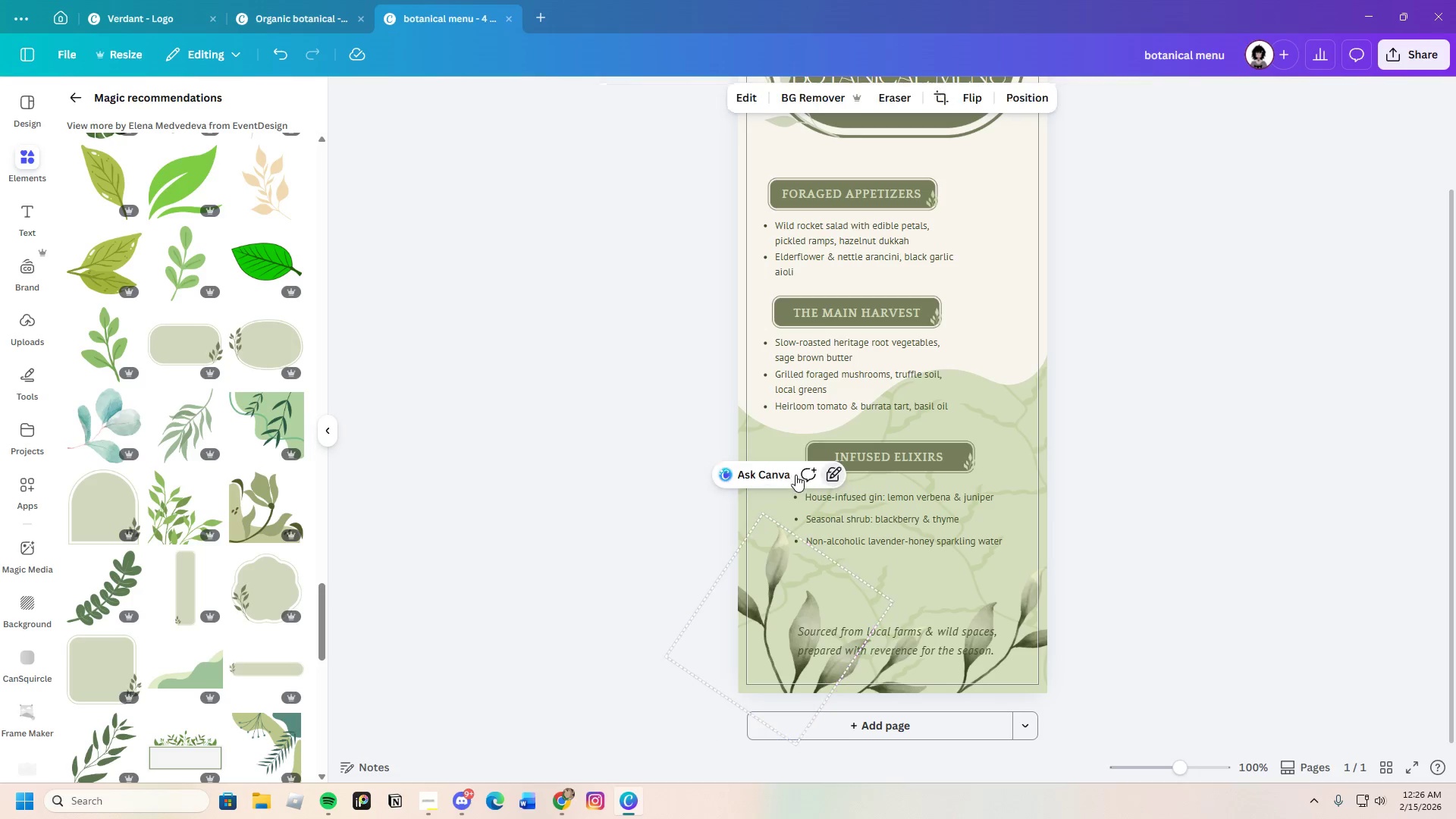 
double_click([1146, 515])
 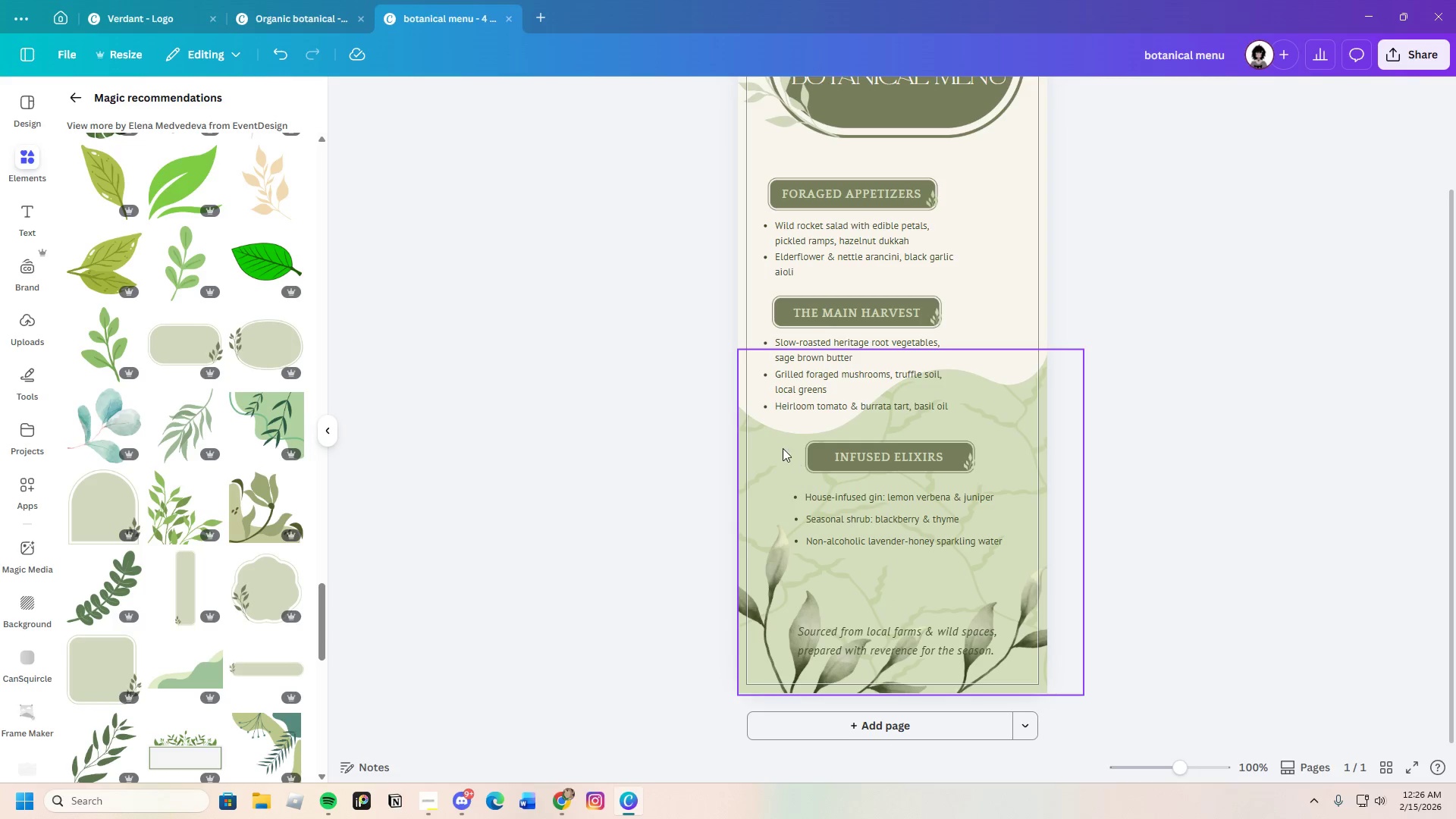 
left_click_drag(start_coordinate=[780, 440], to_coordinate=[1017, 543])
 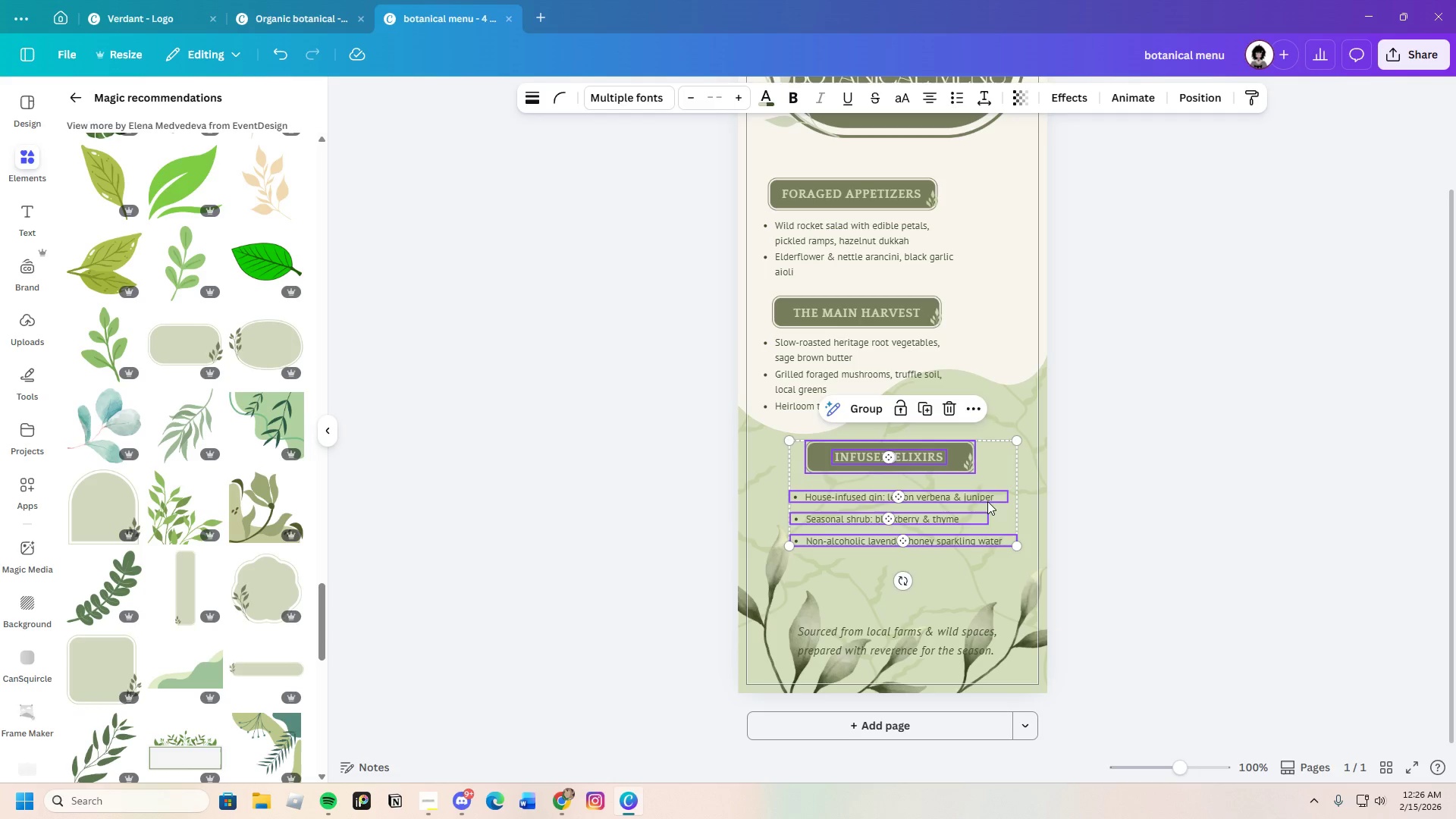 
left_click_drag(start_coordinate=[988, 500], to_coordinate=[956, 498])
 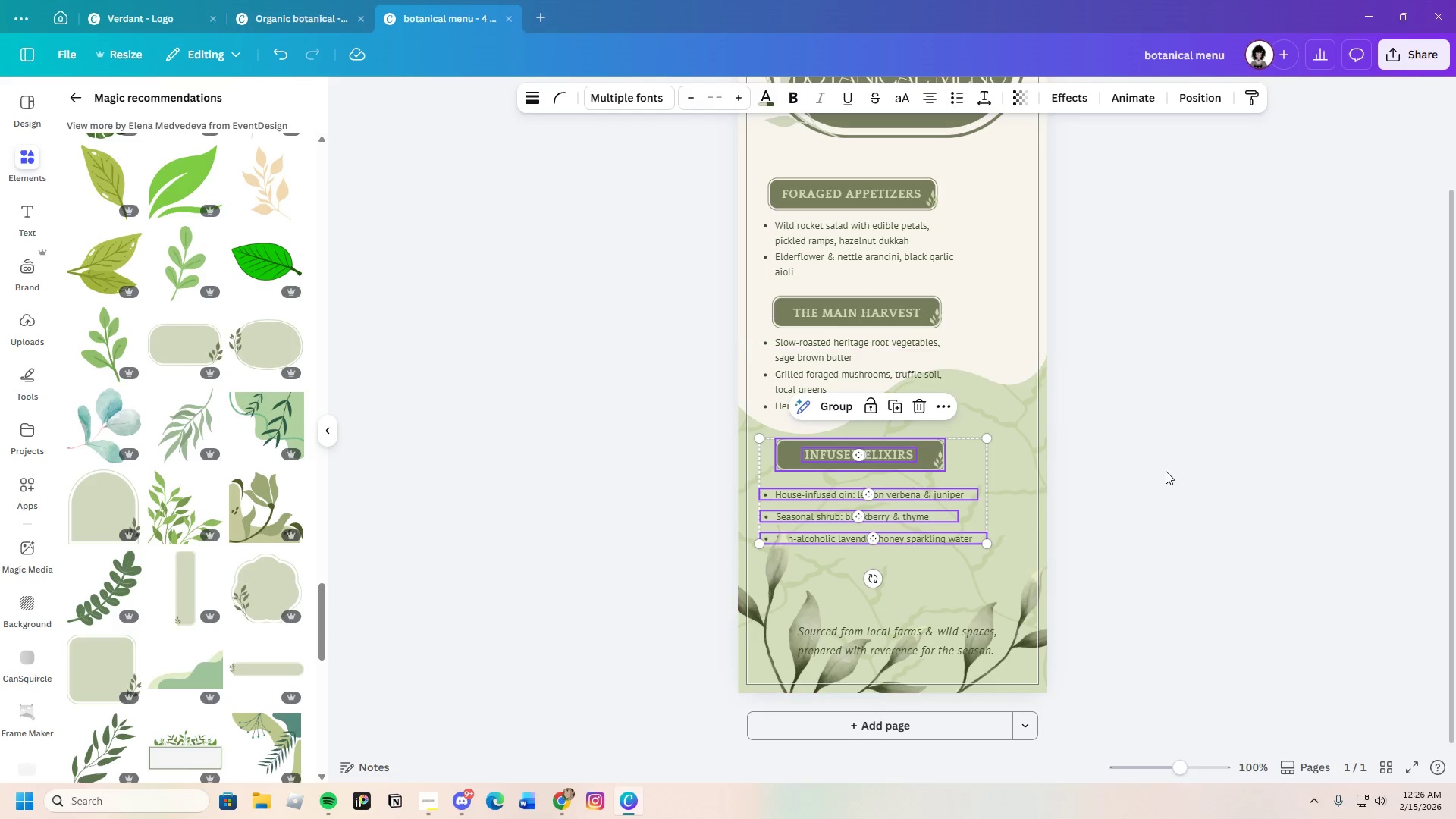 
left_click([1168, 471])
 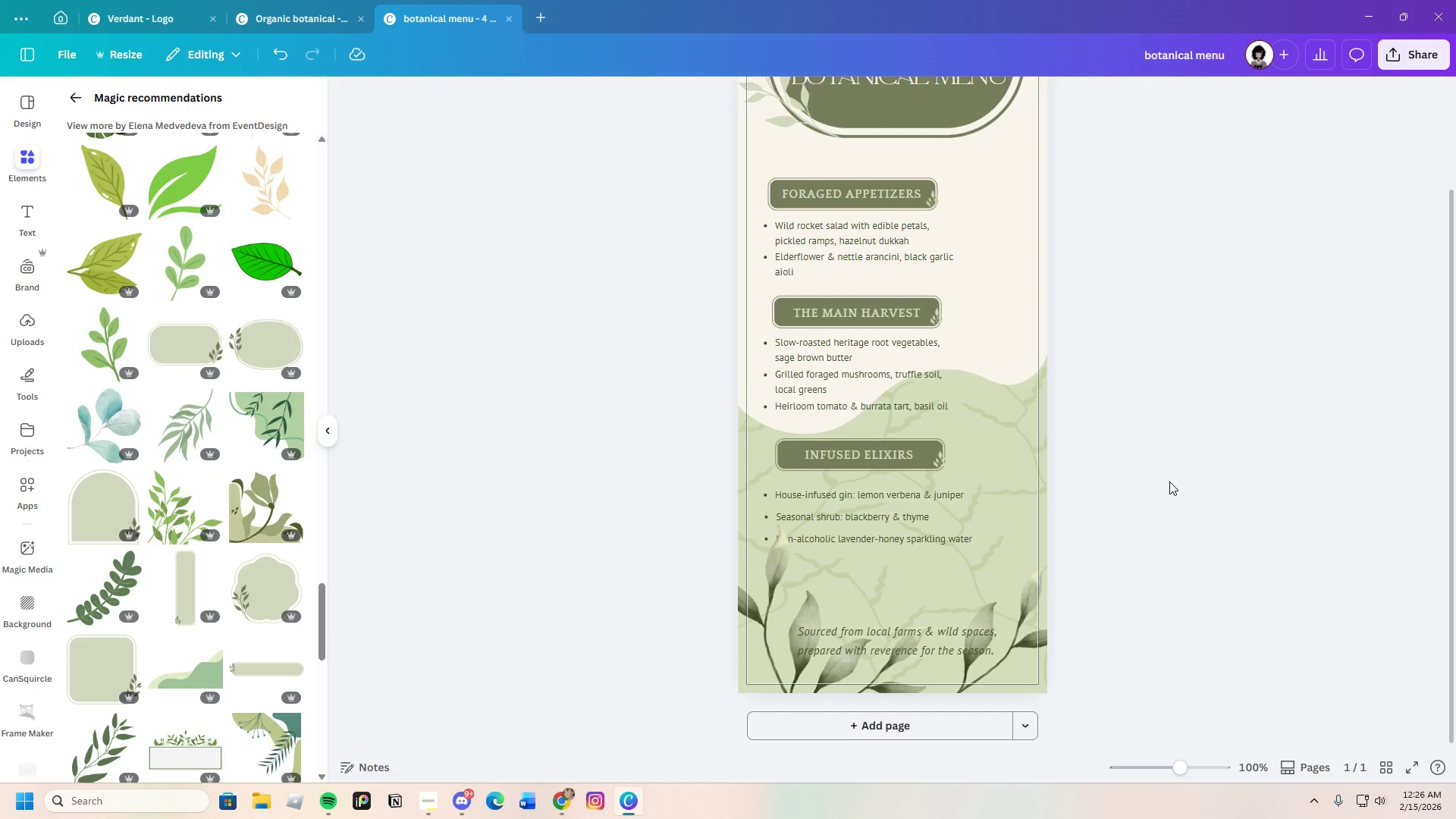 
scroll: coordinate [1165, 492], scroll_direction: up, amount: 2.0
 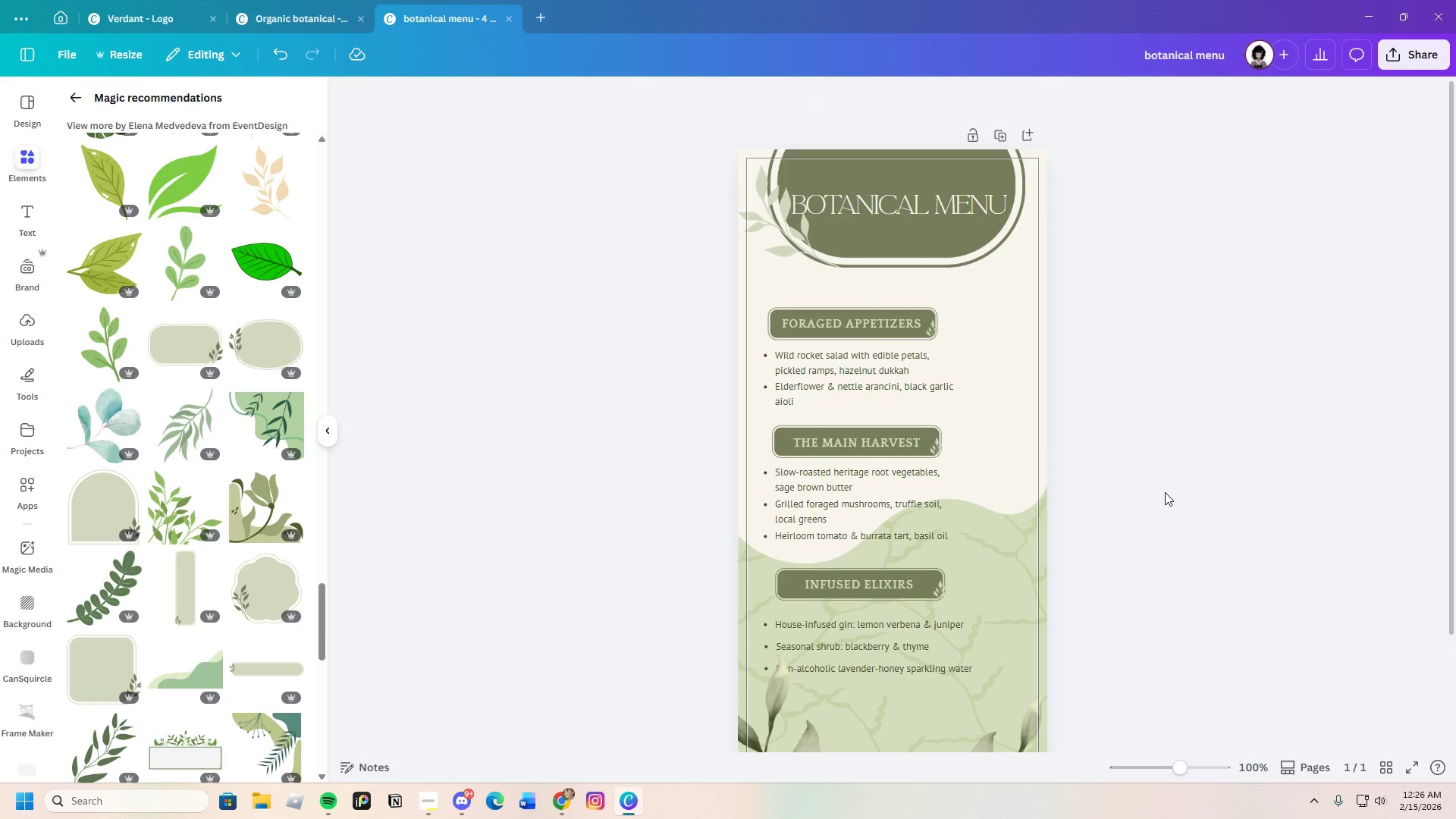 
scroll: coordinate [225, 564], scroll_direction: down, amount: 14.0
 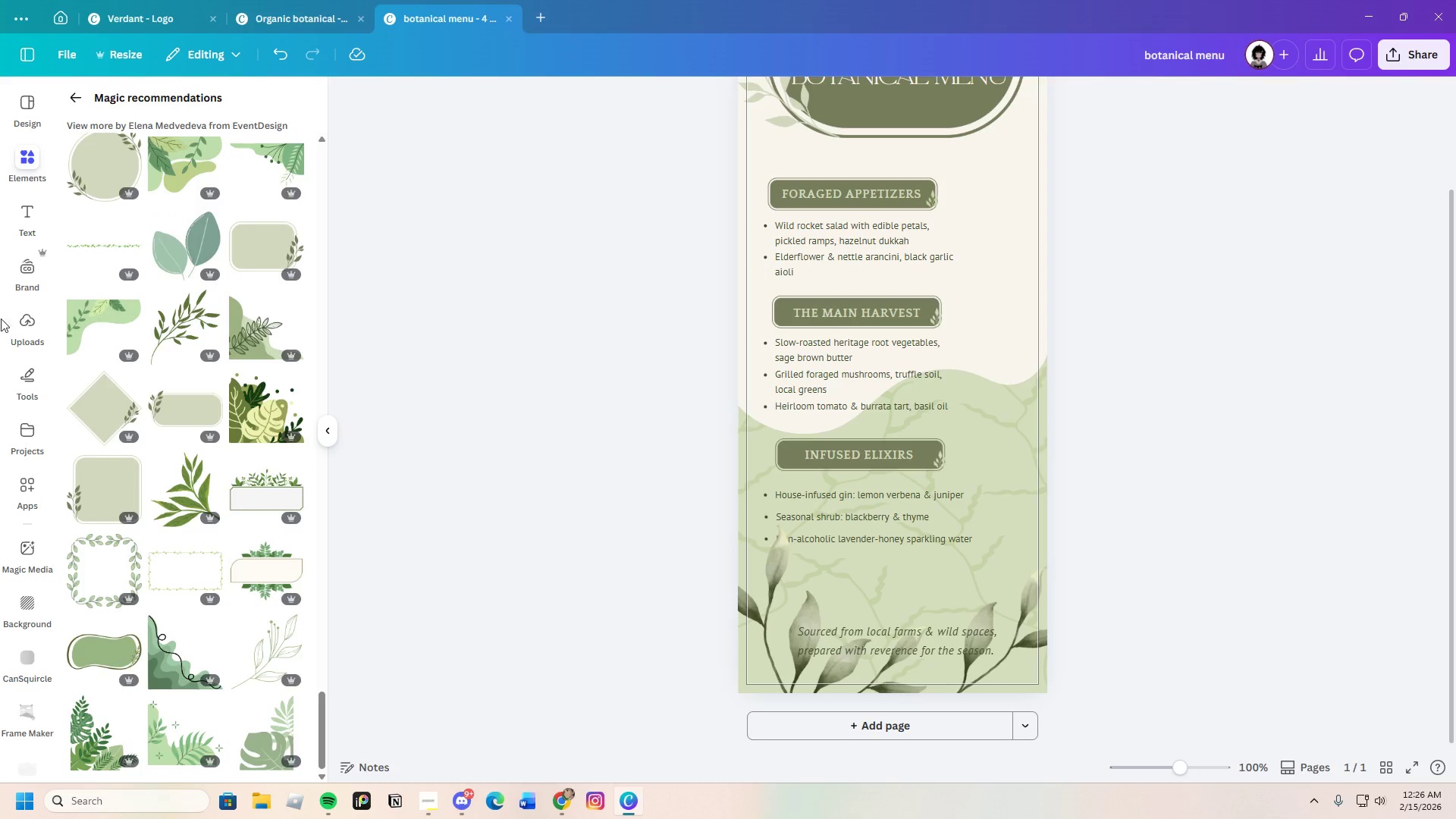 
left_click([18, 164])
 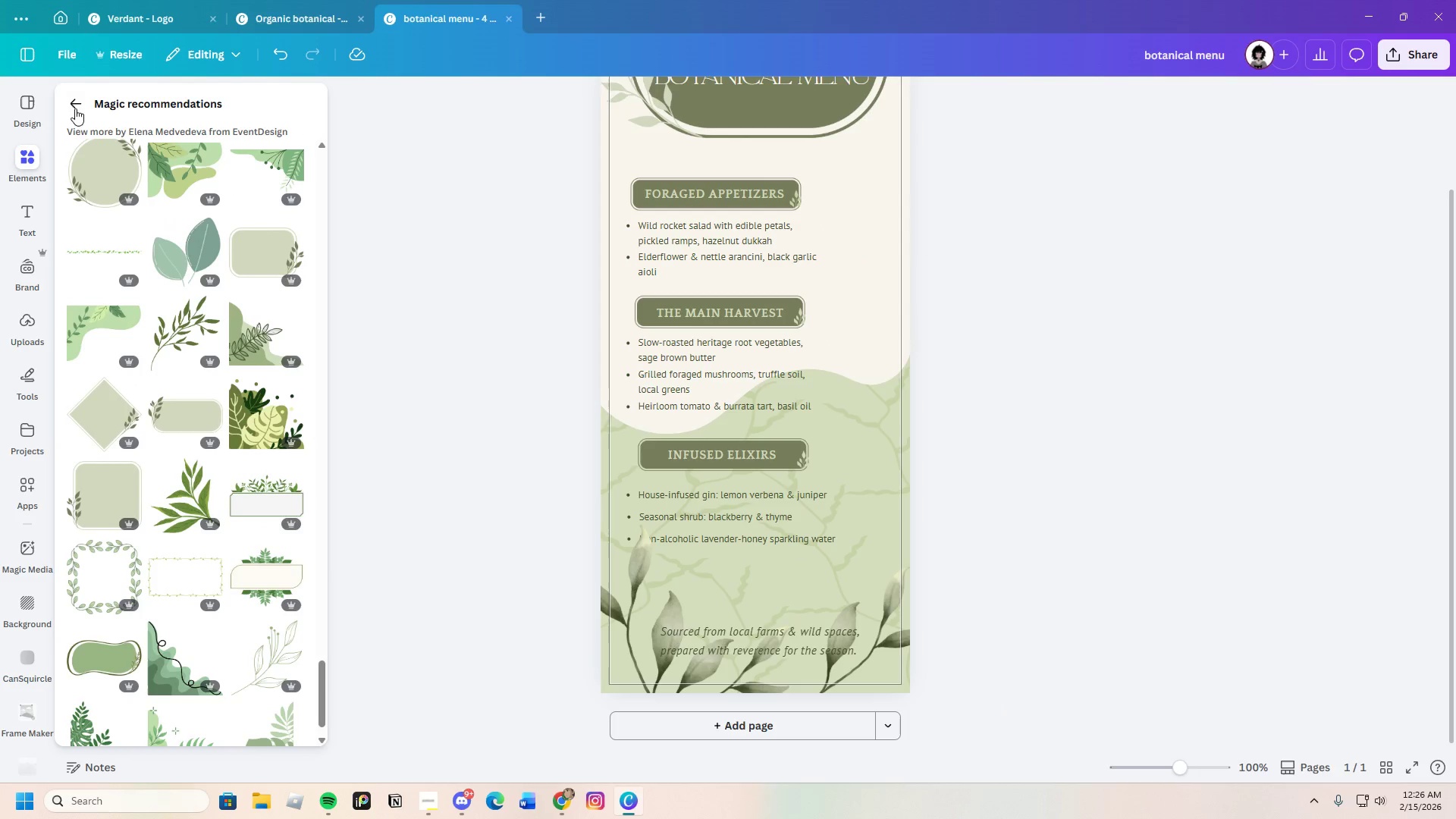 
left_click([73, 102])
 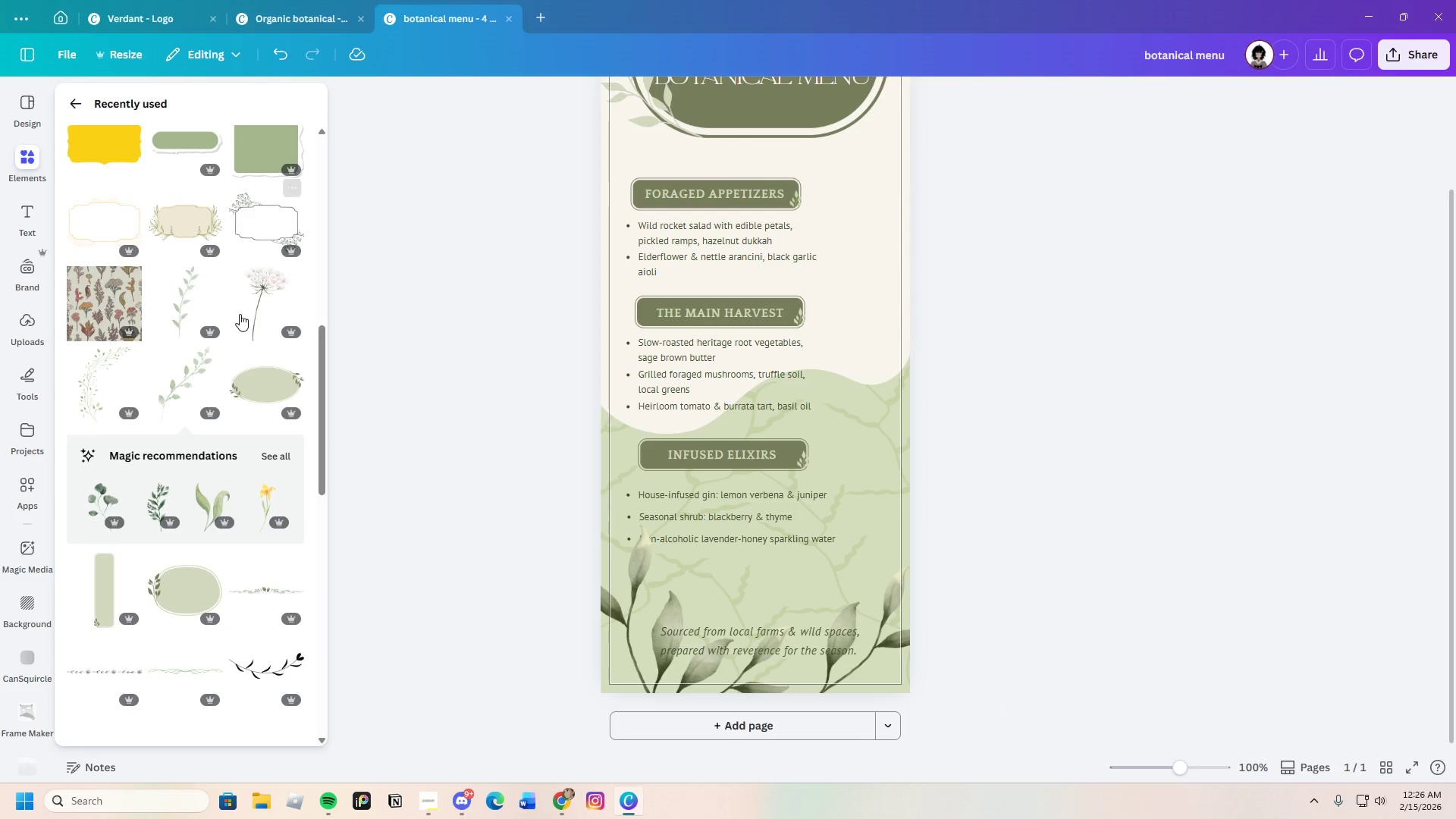 
scroll: coordinate [233, 578], scroll_direction: down, amount: 12.0
 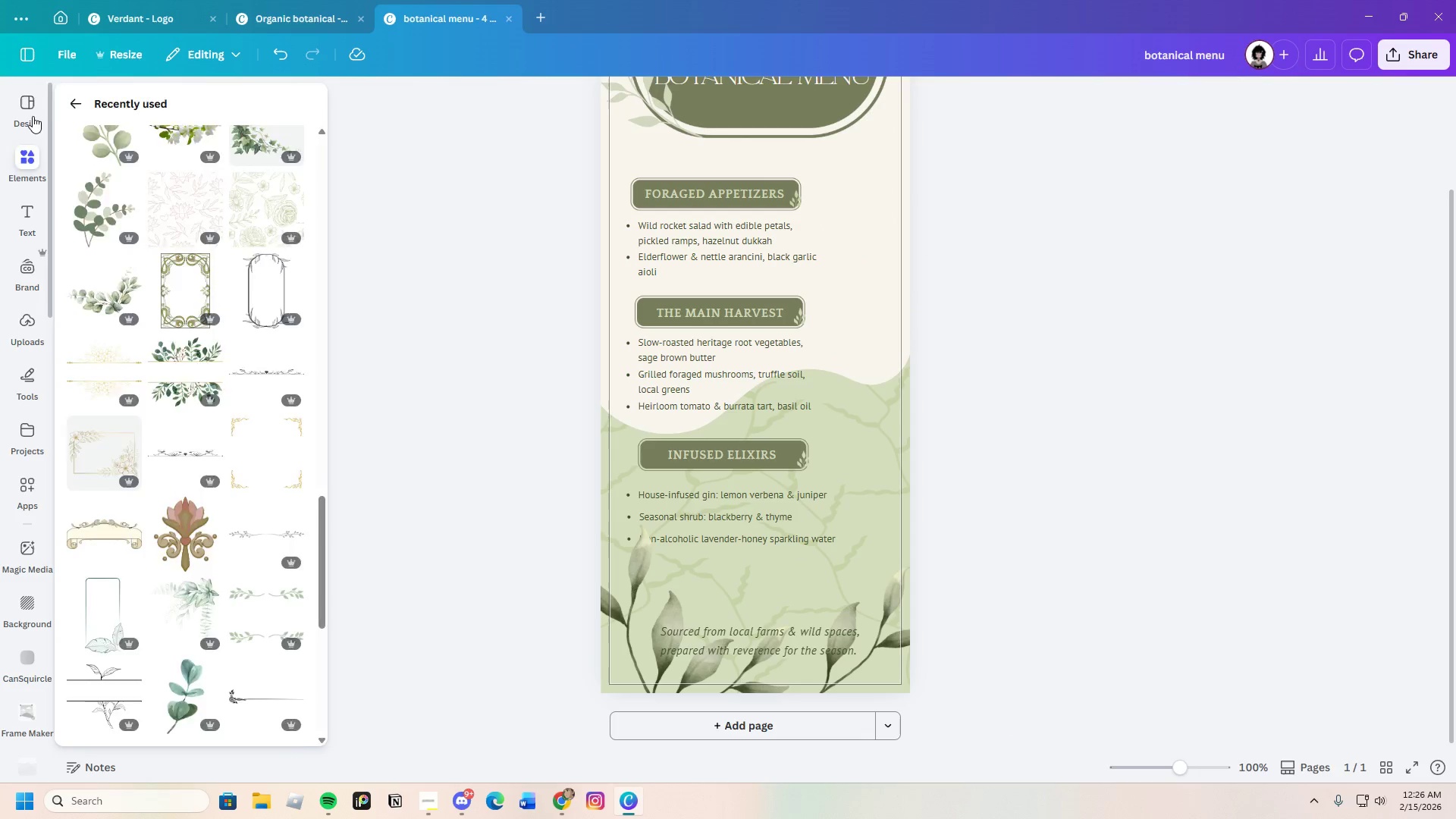 
left_click([74, 92])
 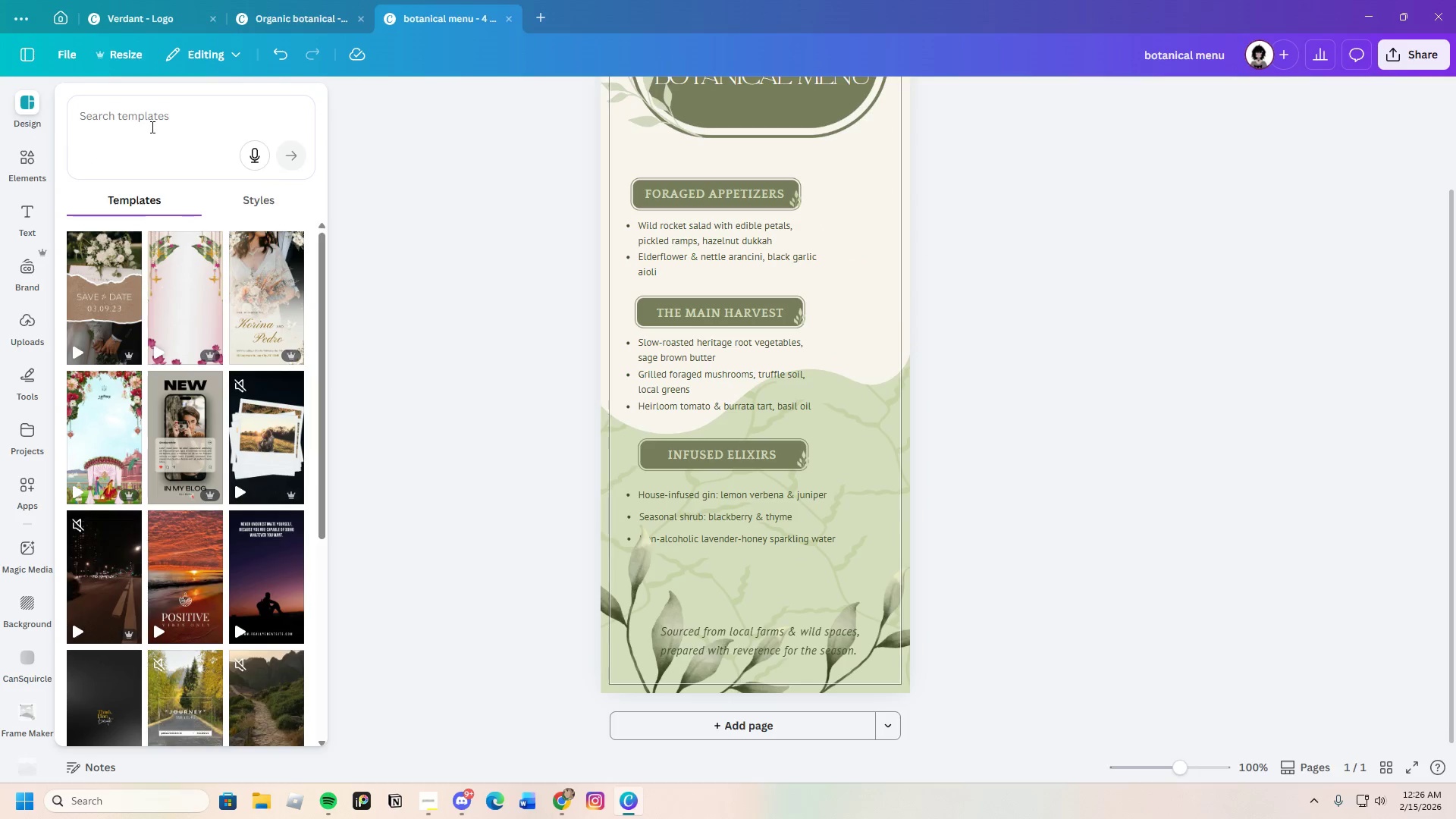 
left_click([187, 115])
 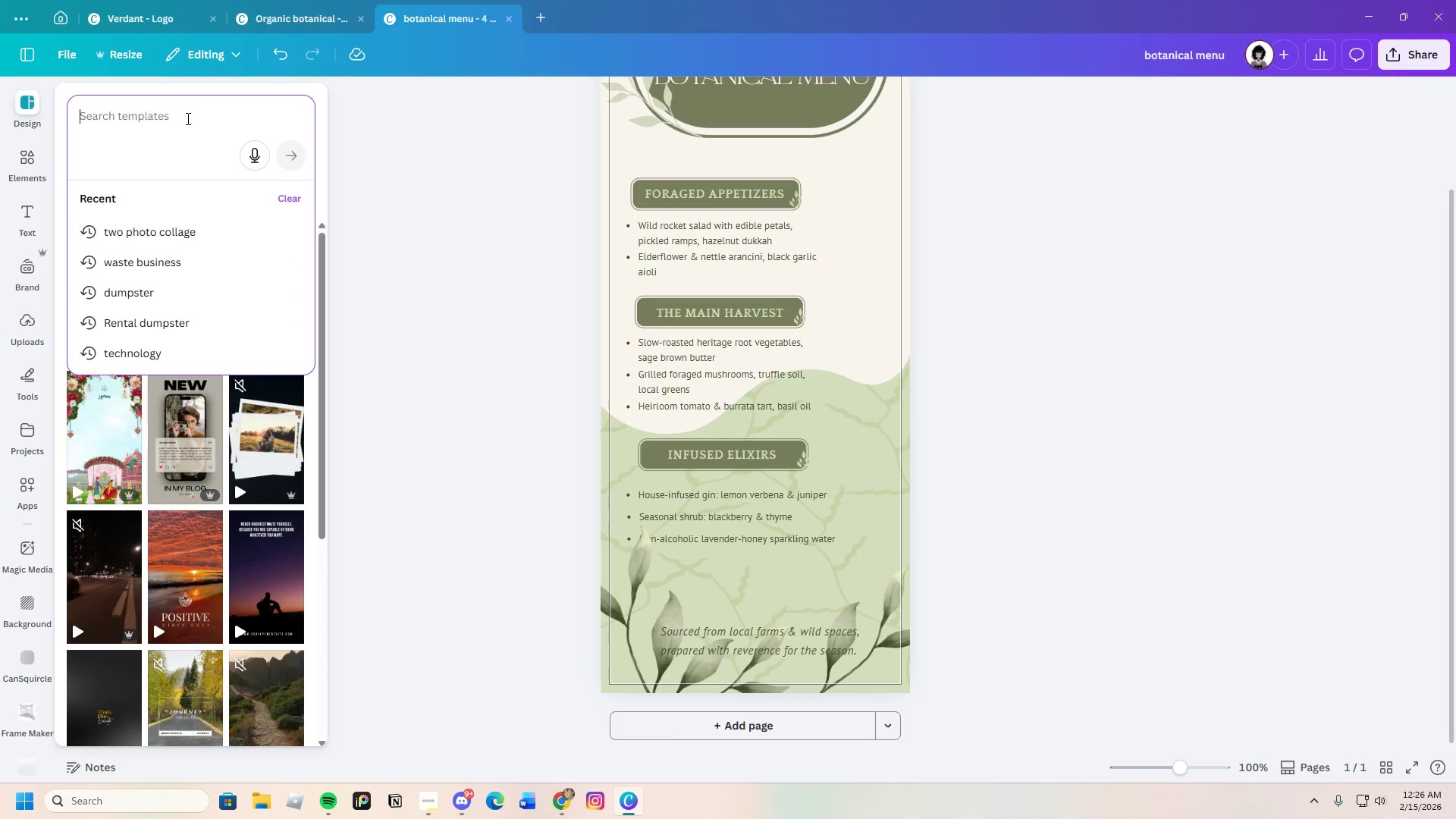 
type(shapes)
 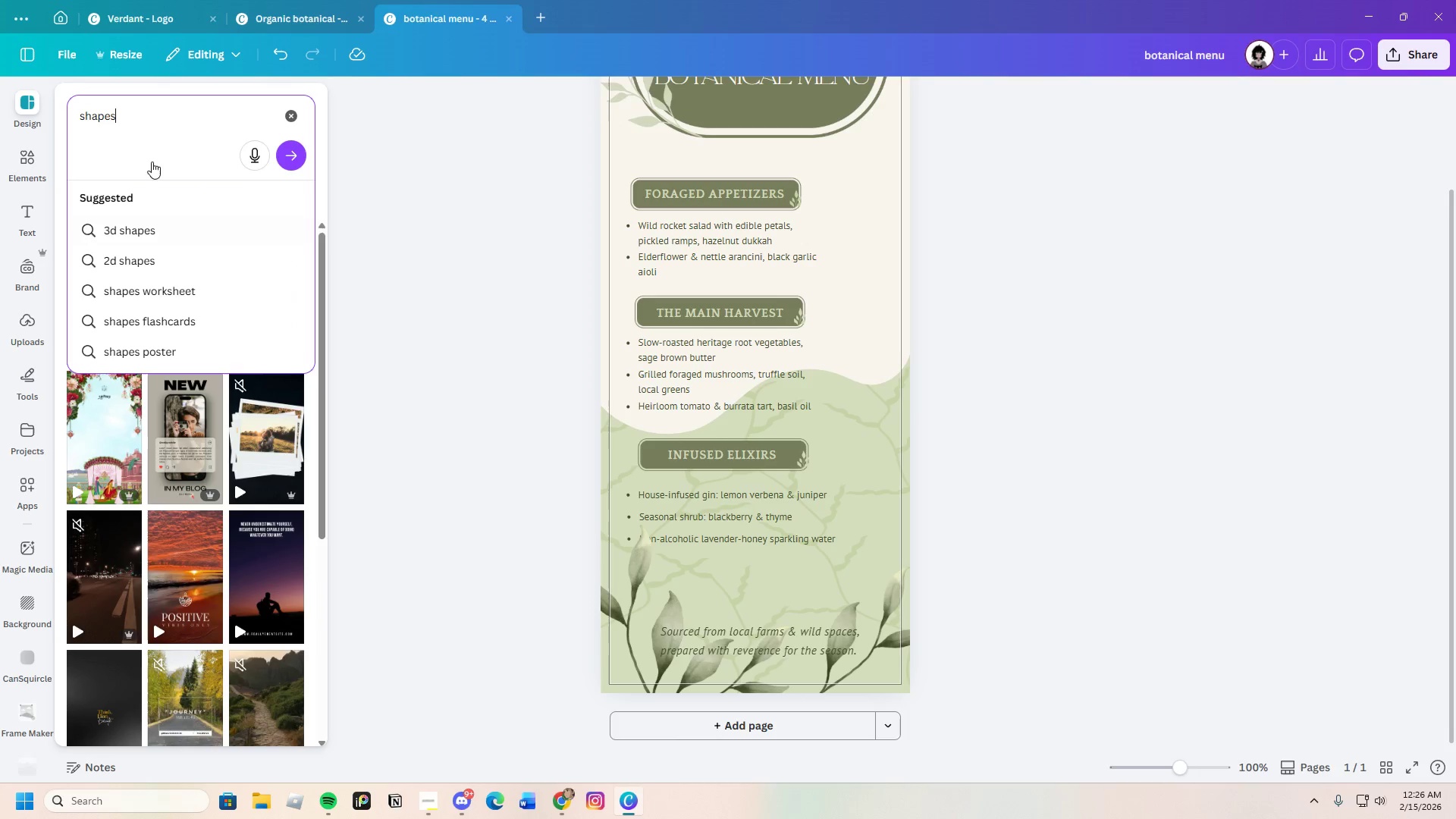 
key(Enter)
 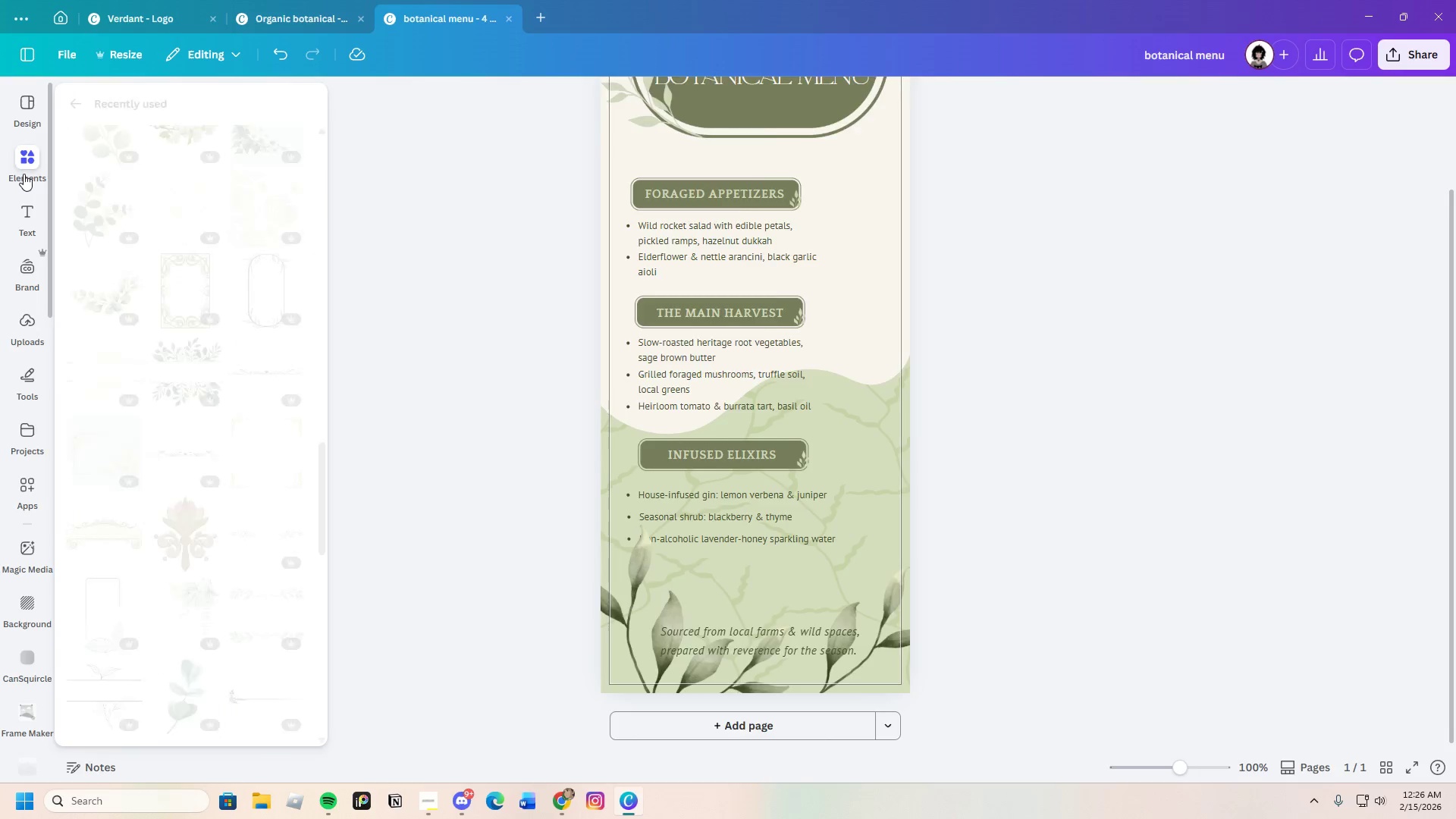 
left_click([26, 155])
 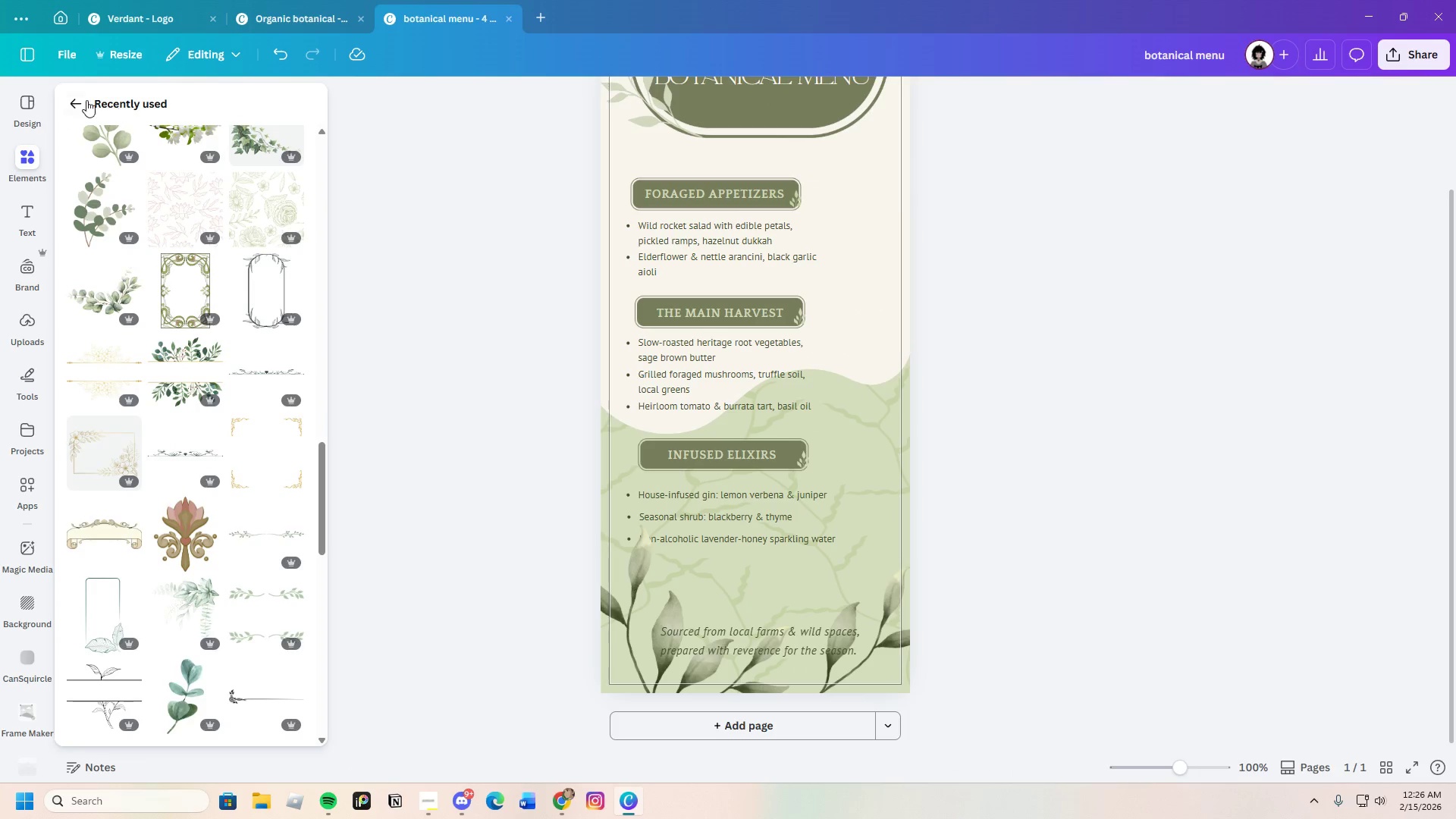 
left_click([86, 100])
 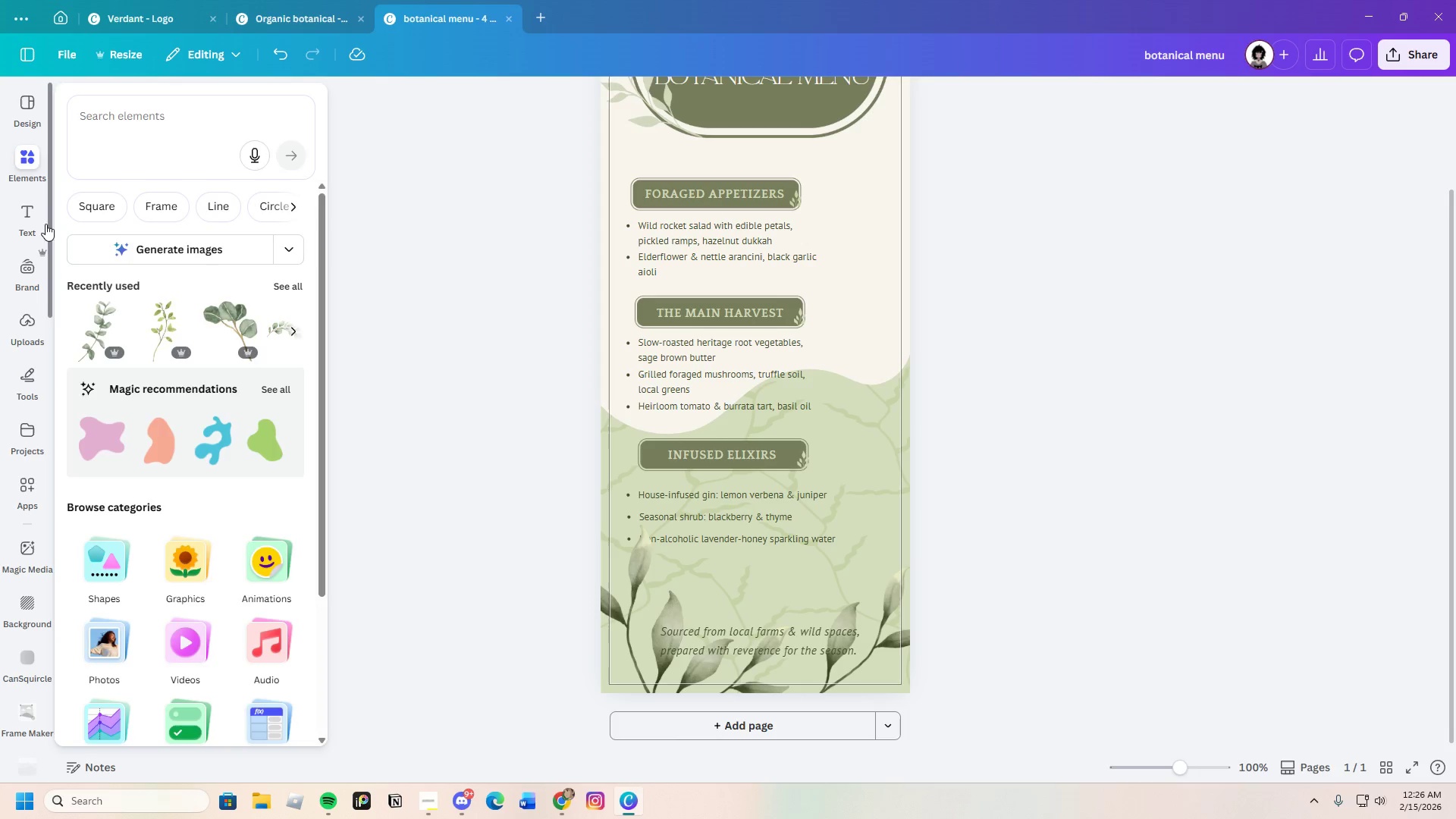 
left_click([126, 121])
 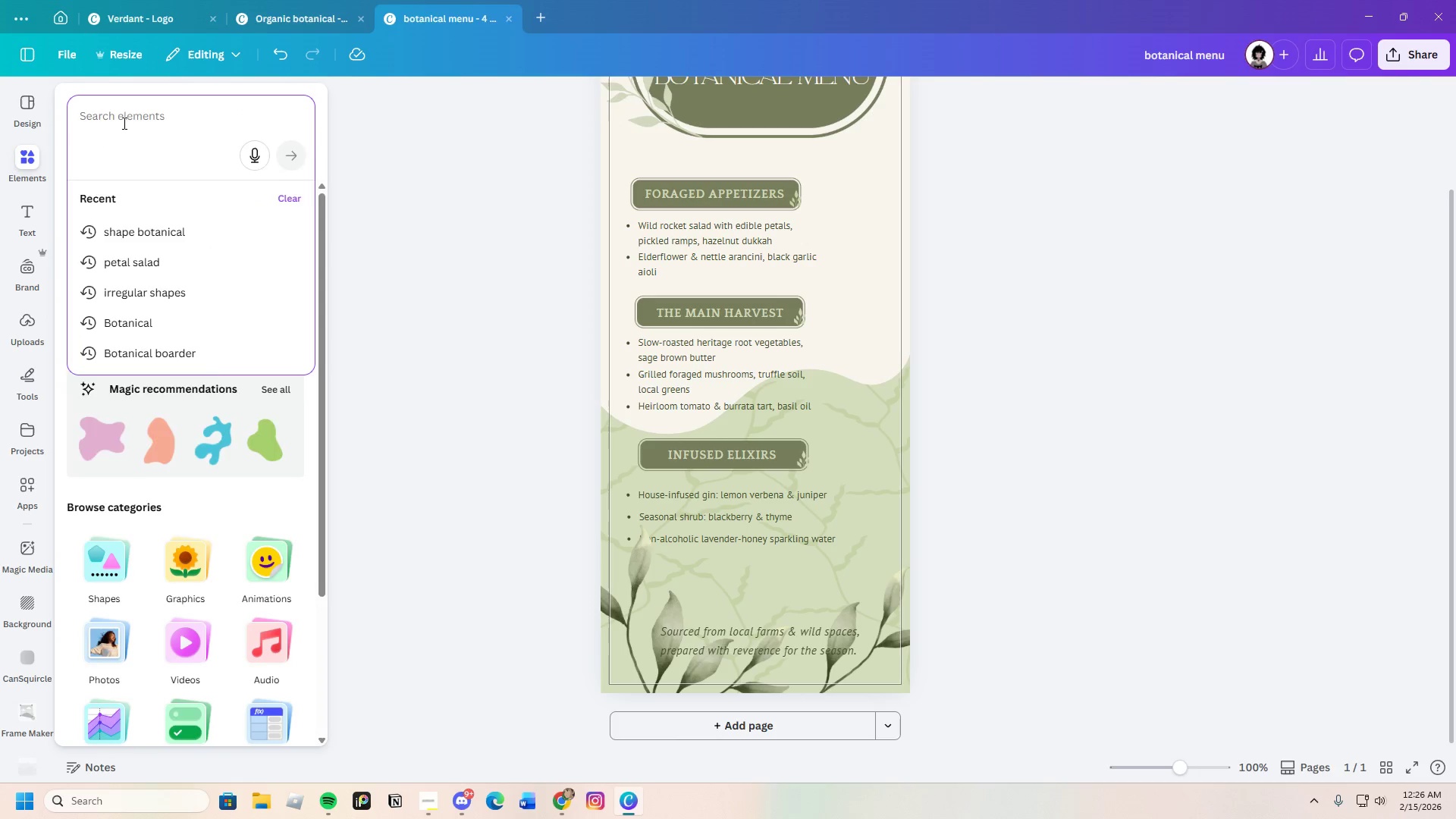 
type(shapes)
 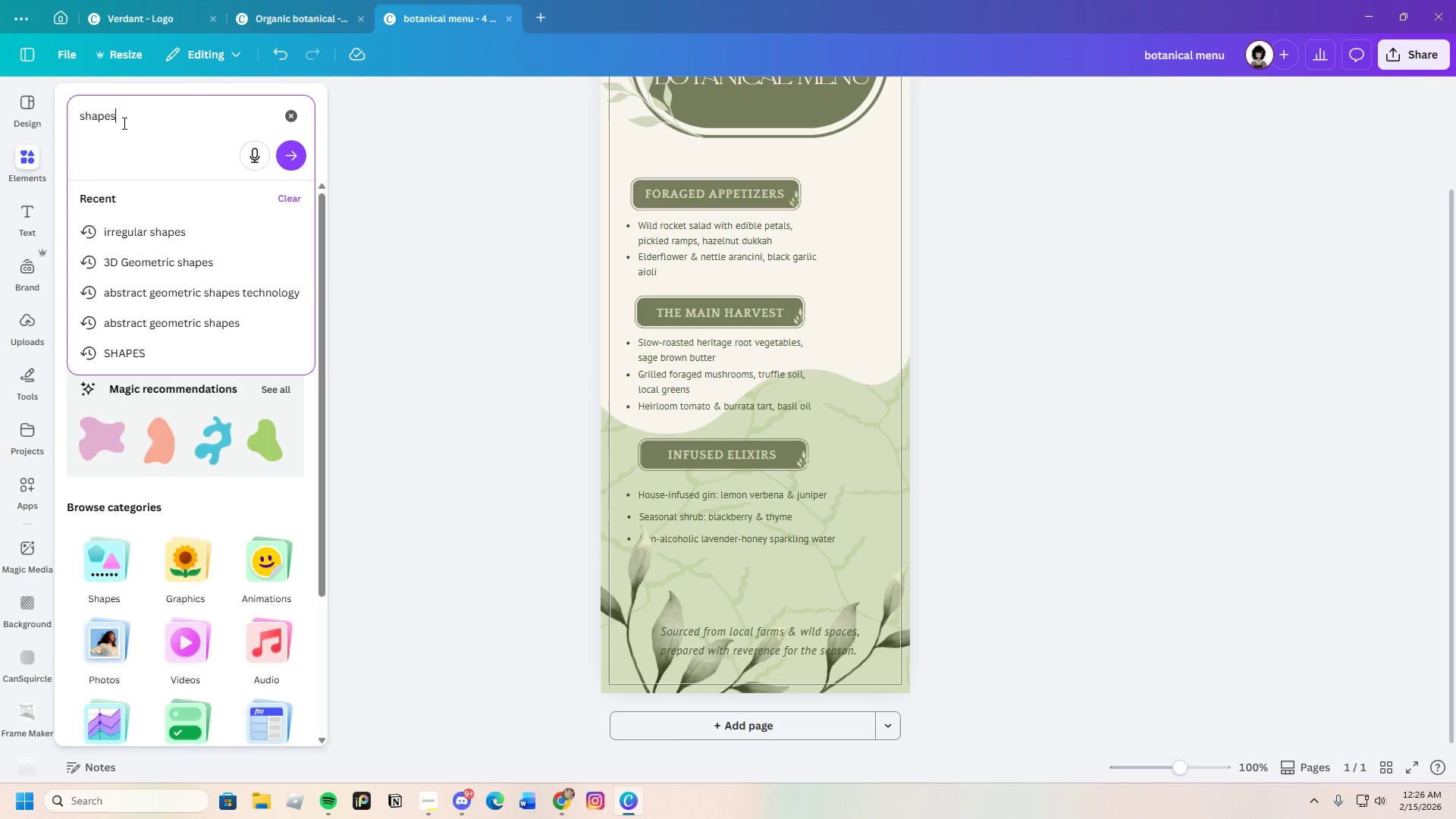 
key(Enter)
 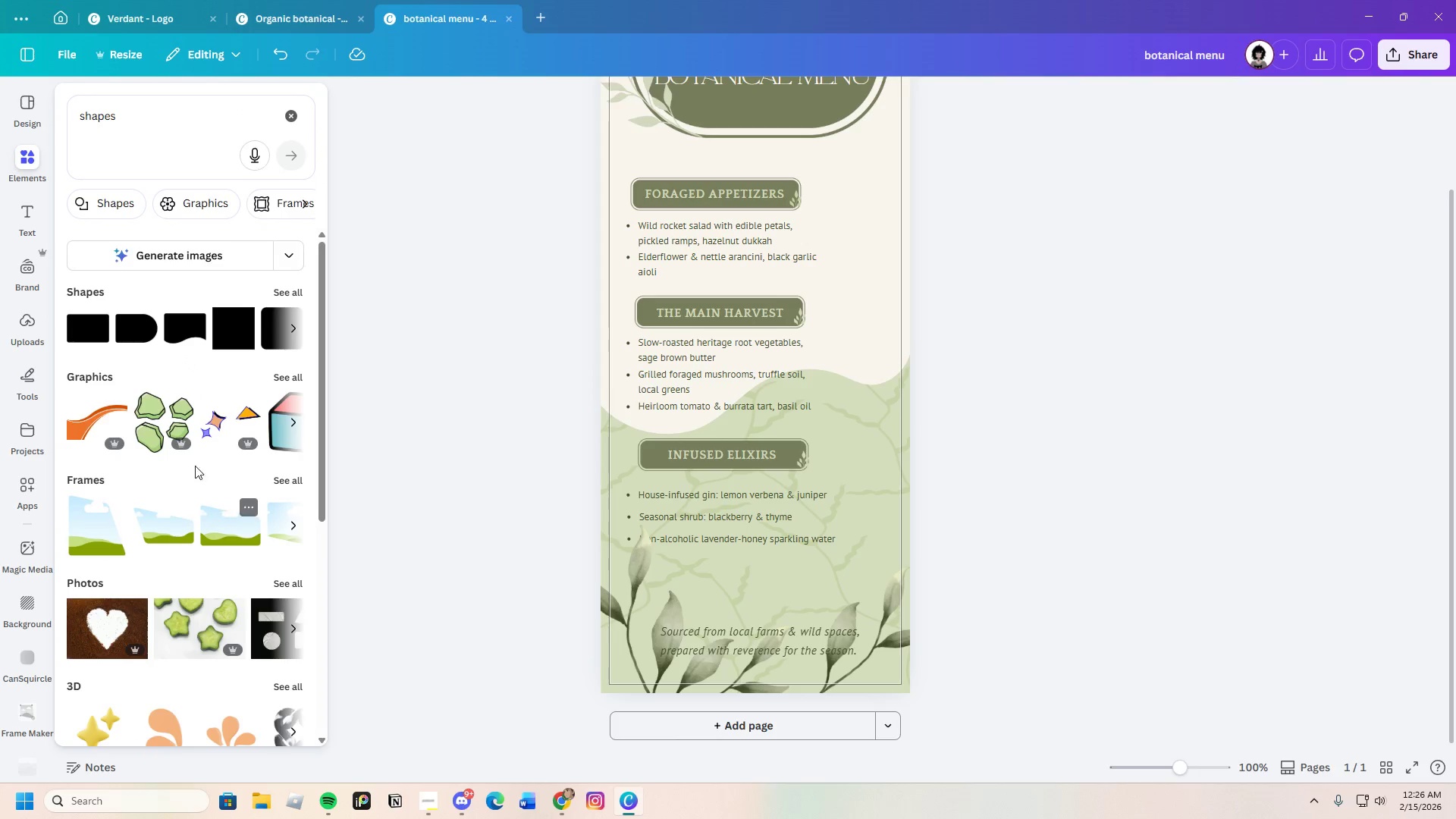 
left_click([275, 286])
 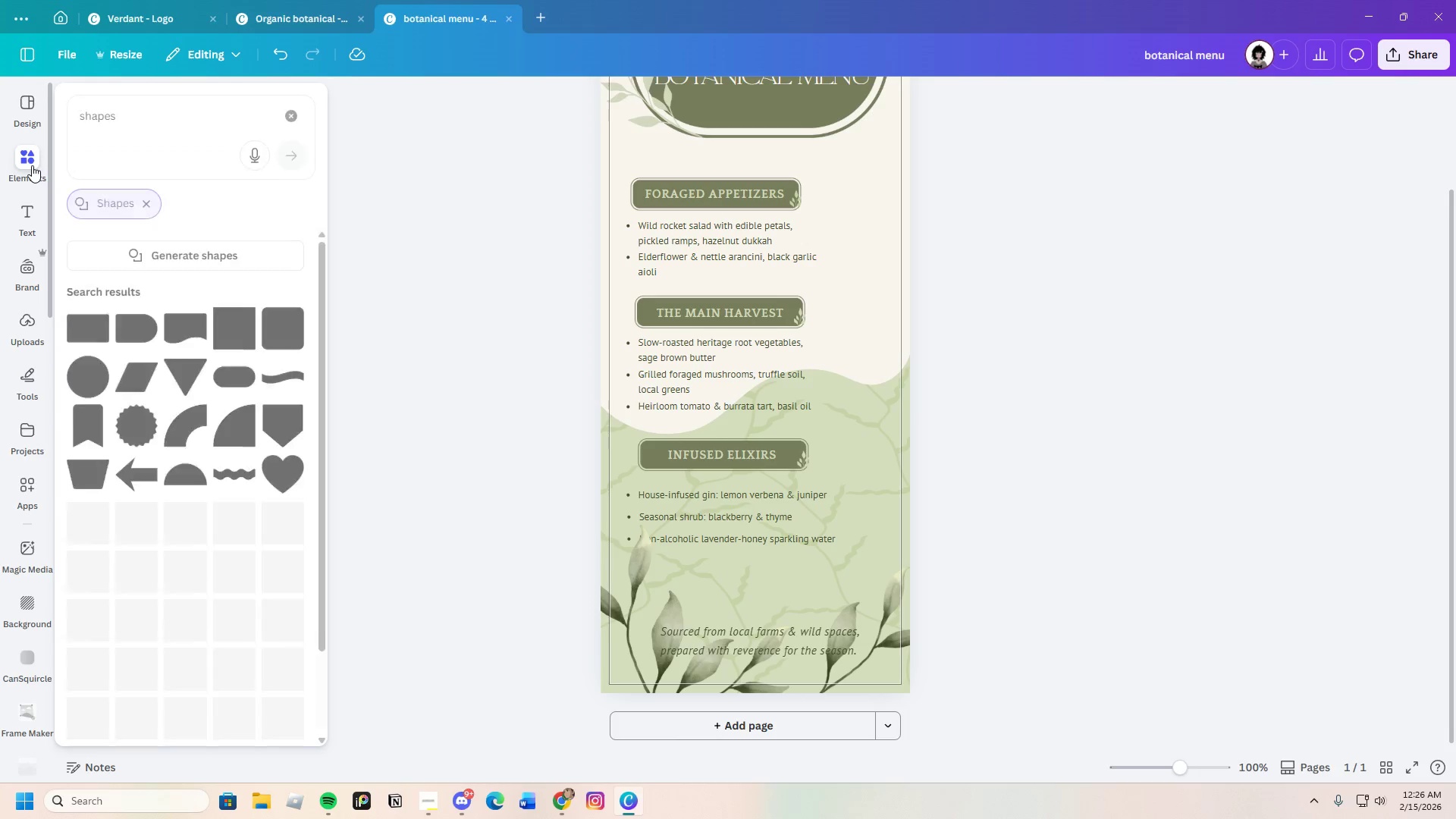 
wait(6.78)
 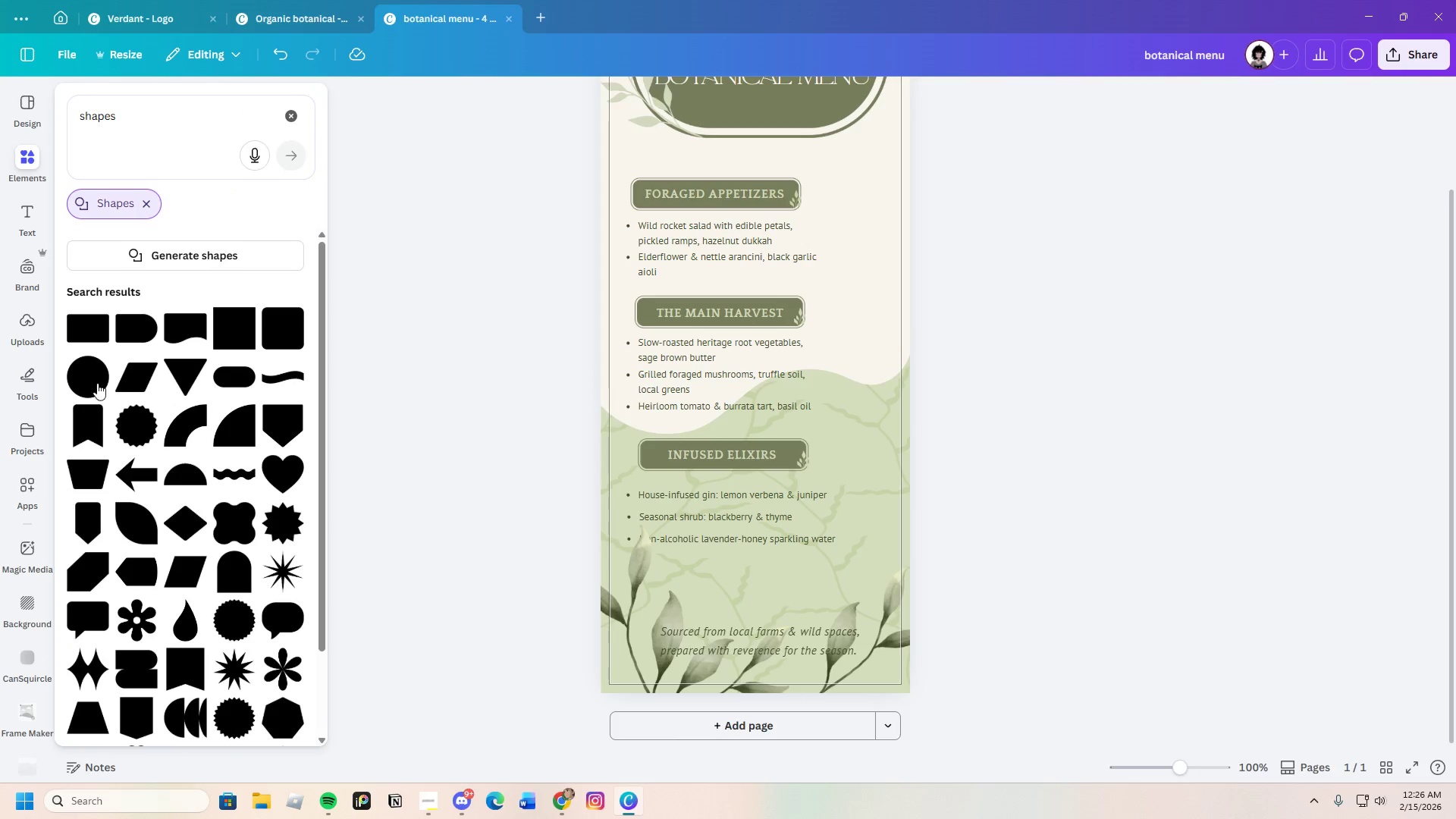 
left_click([89, 401])
 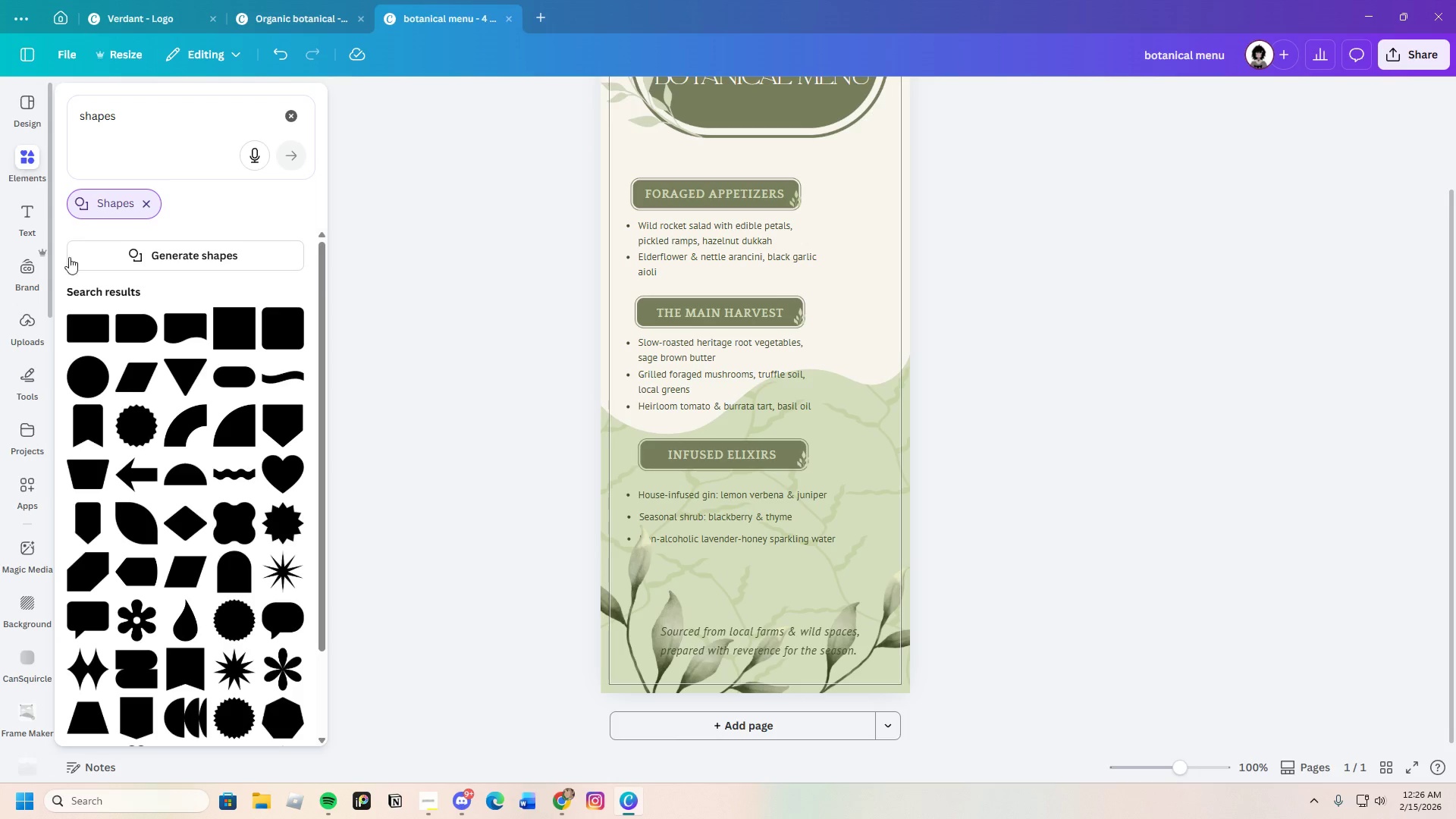 
left_click([86, 379])
 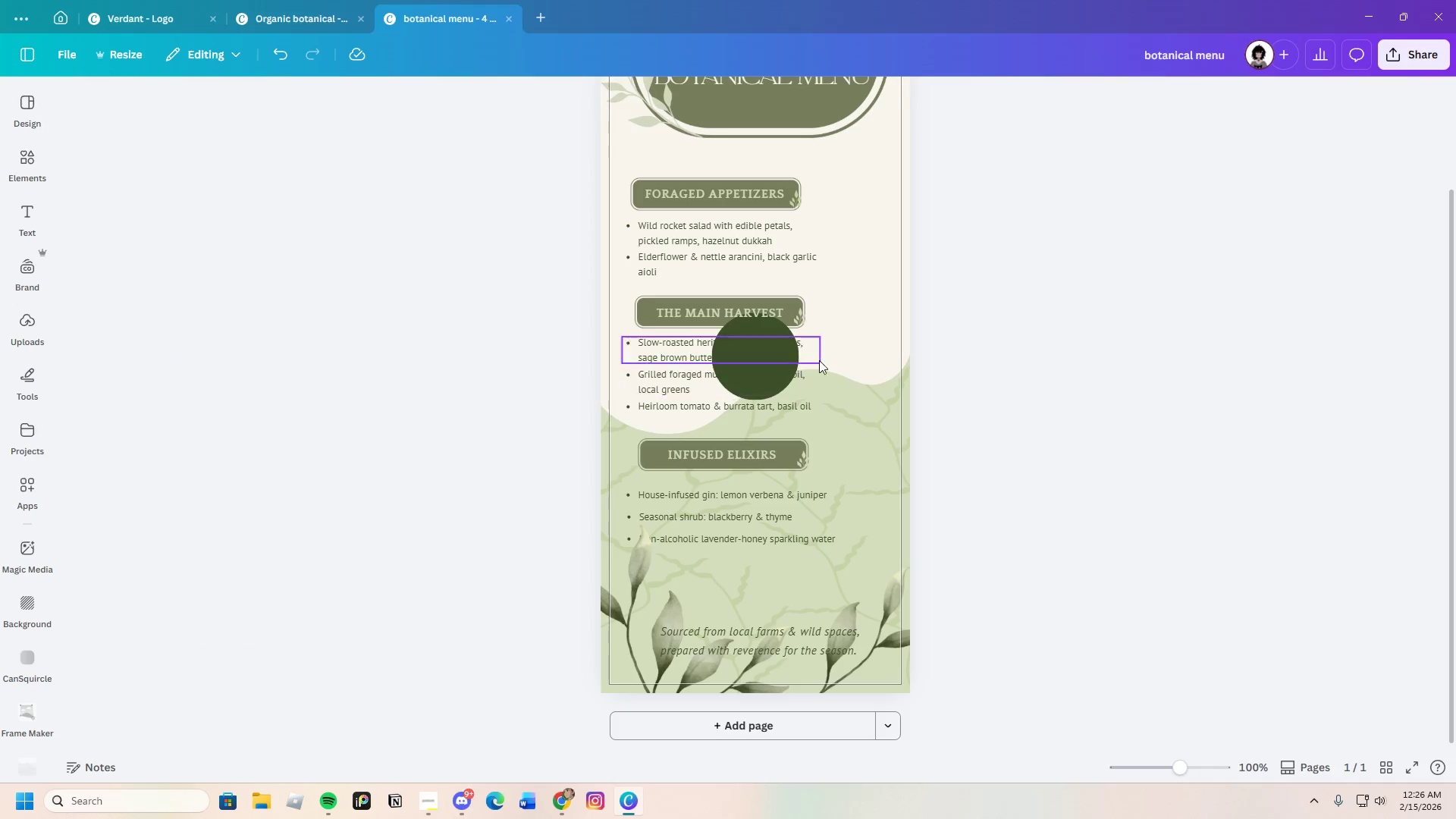 
wait(5.53)
 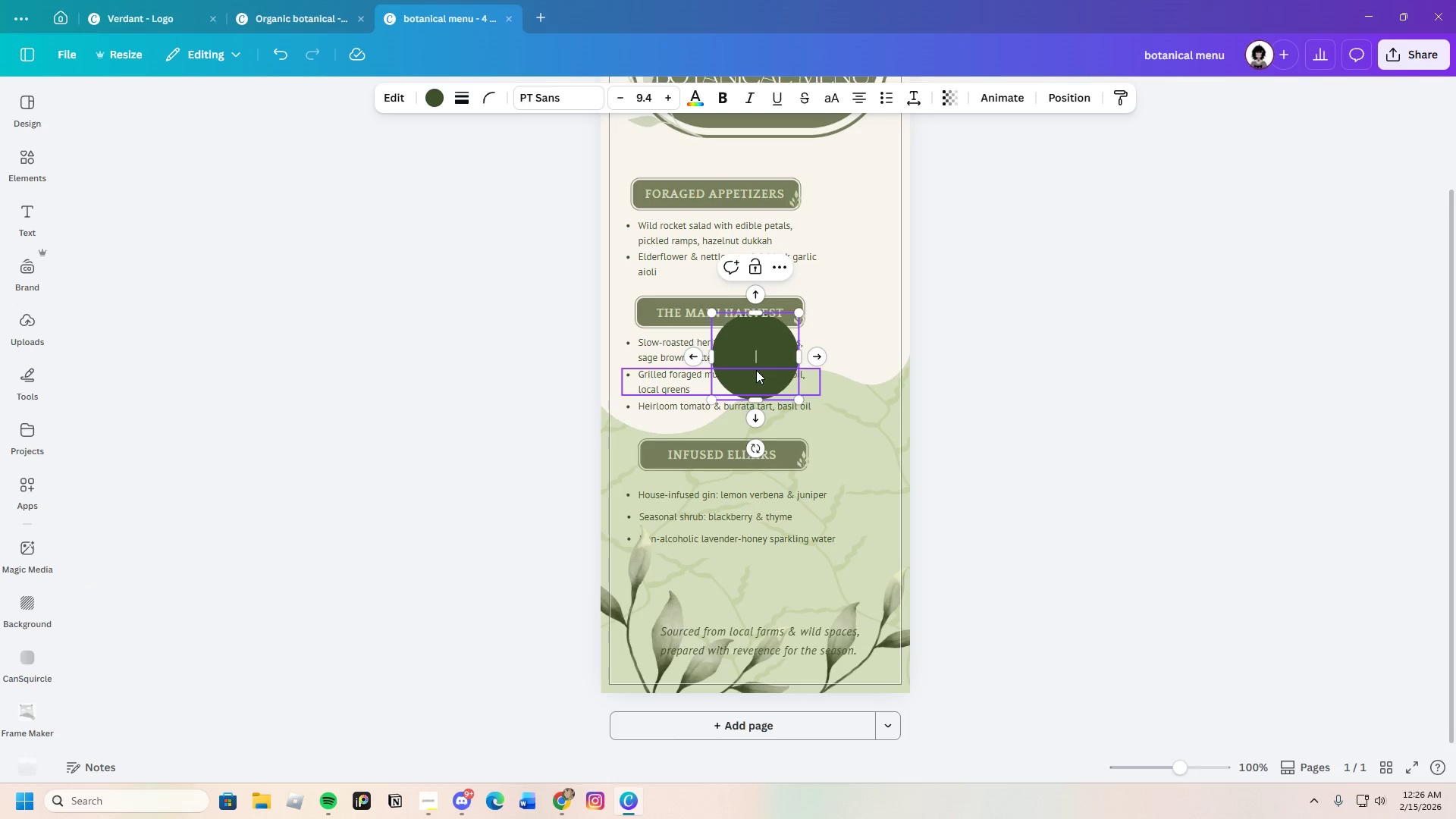 
left_click([782, 322])
 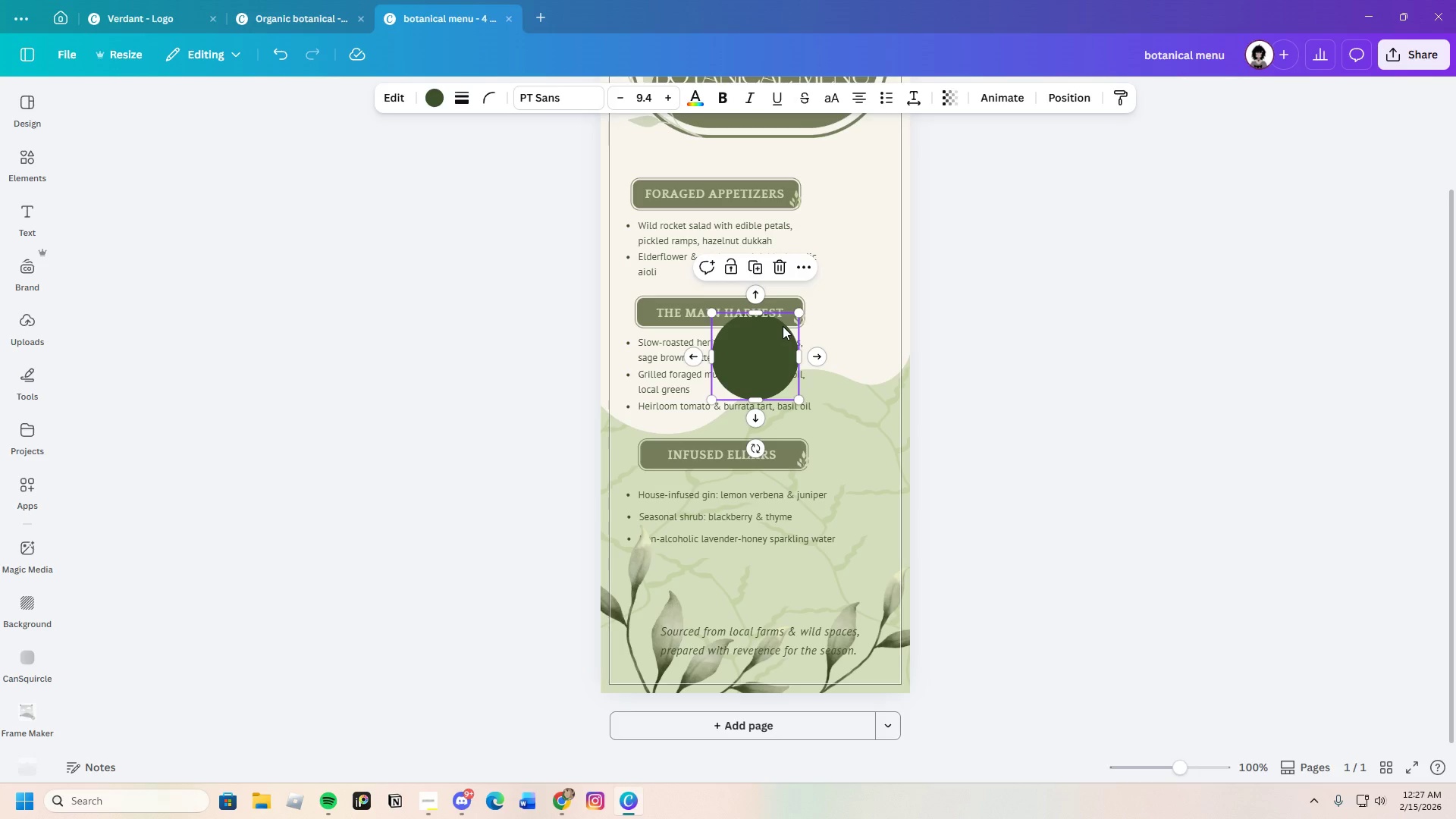 
left_click_drag(start_coordinate=[782, 328], to_coordinate=[890, 193])
 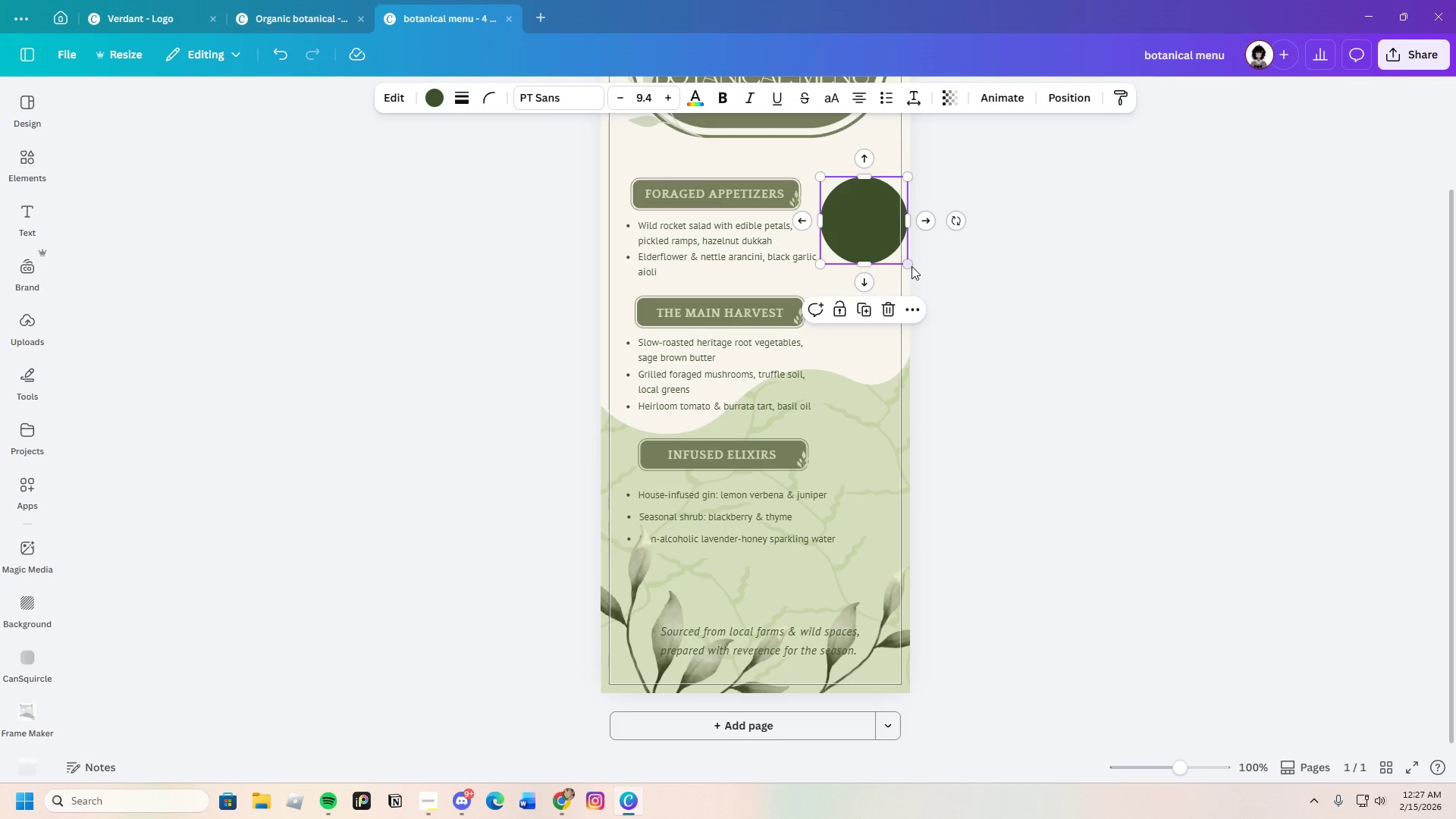 
left_click_drag(start_coordinate=[909, 259], to_coordinate=[980, 340])
 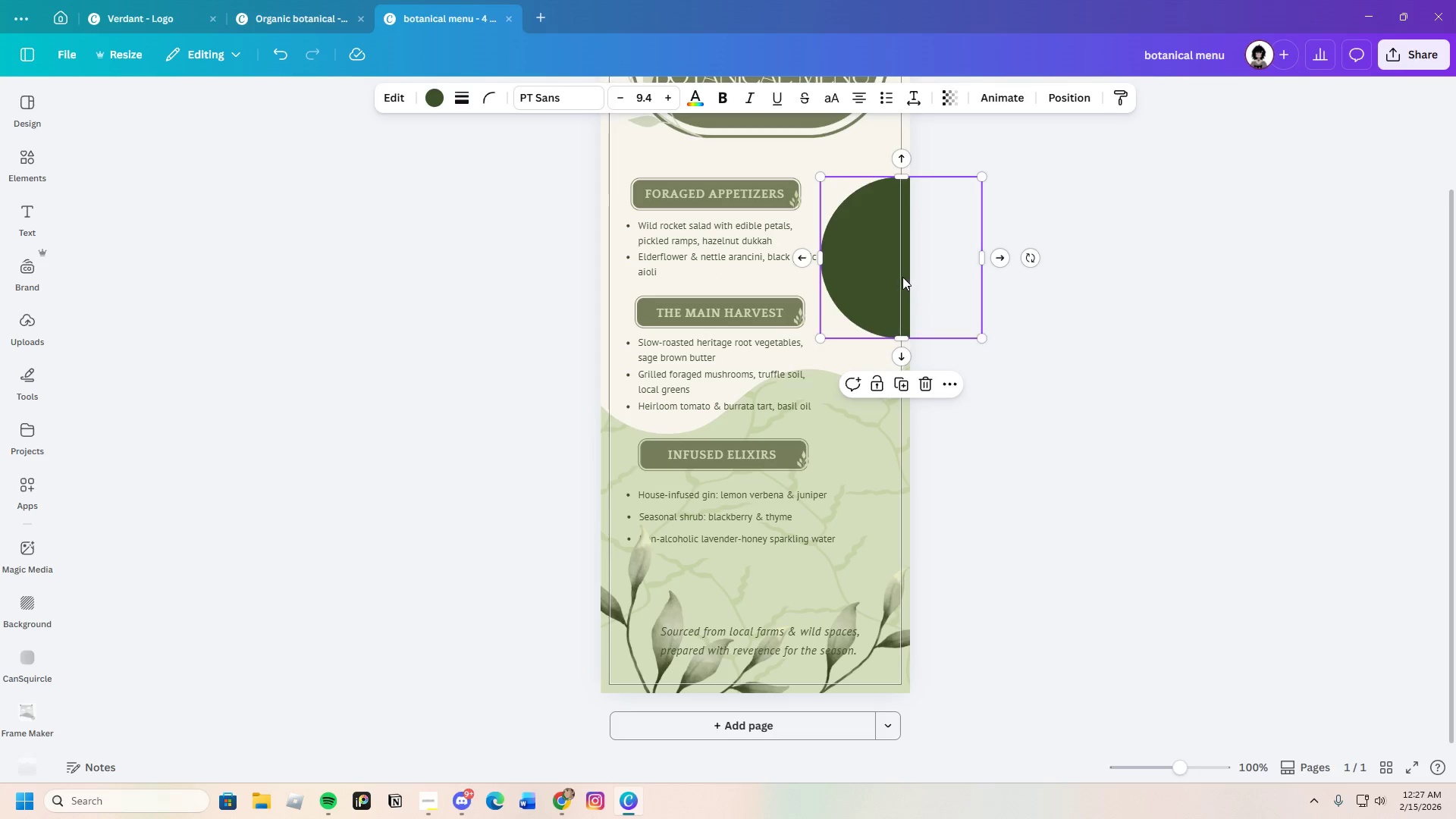 
left_click_drag(start_coordinate=[902, 277], to_coordinate=[901, 253])
 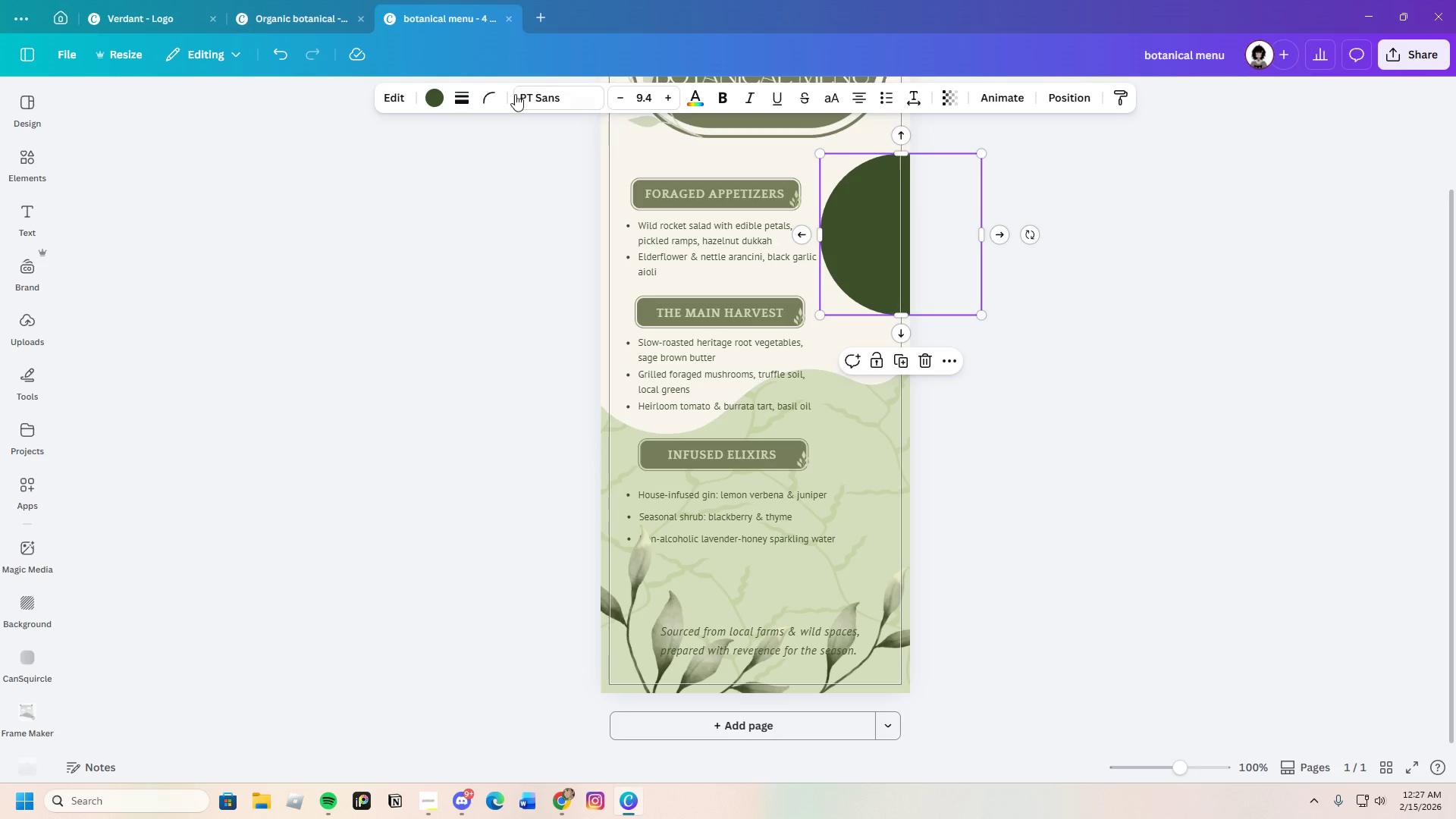 
left_click([441, 98])
 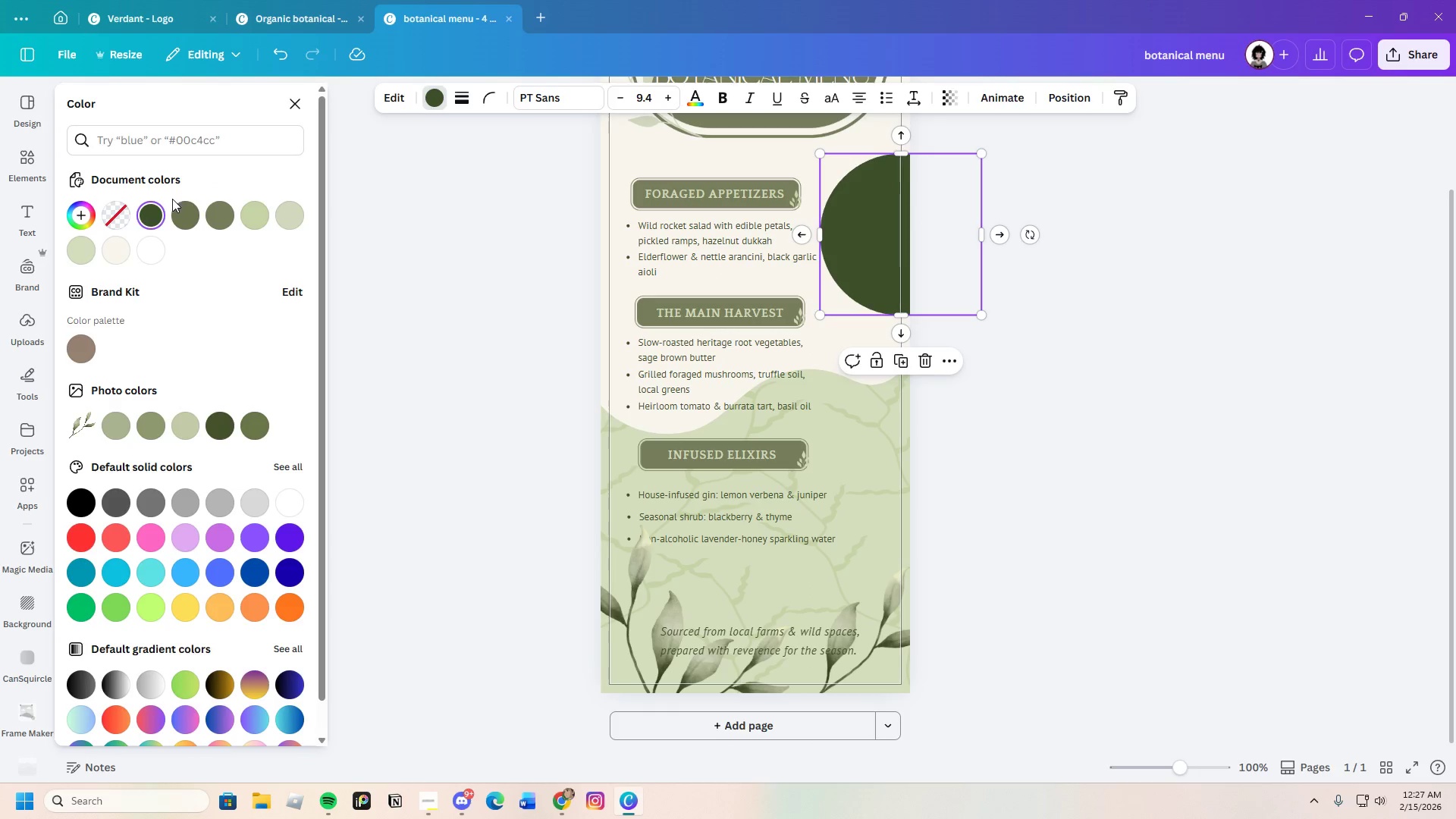 
left_click([177, 217])
 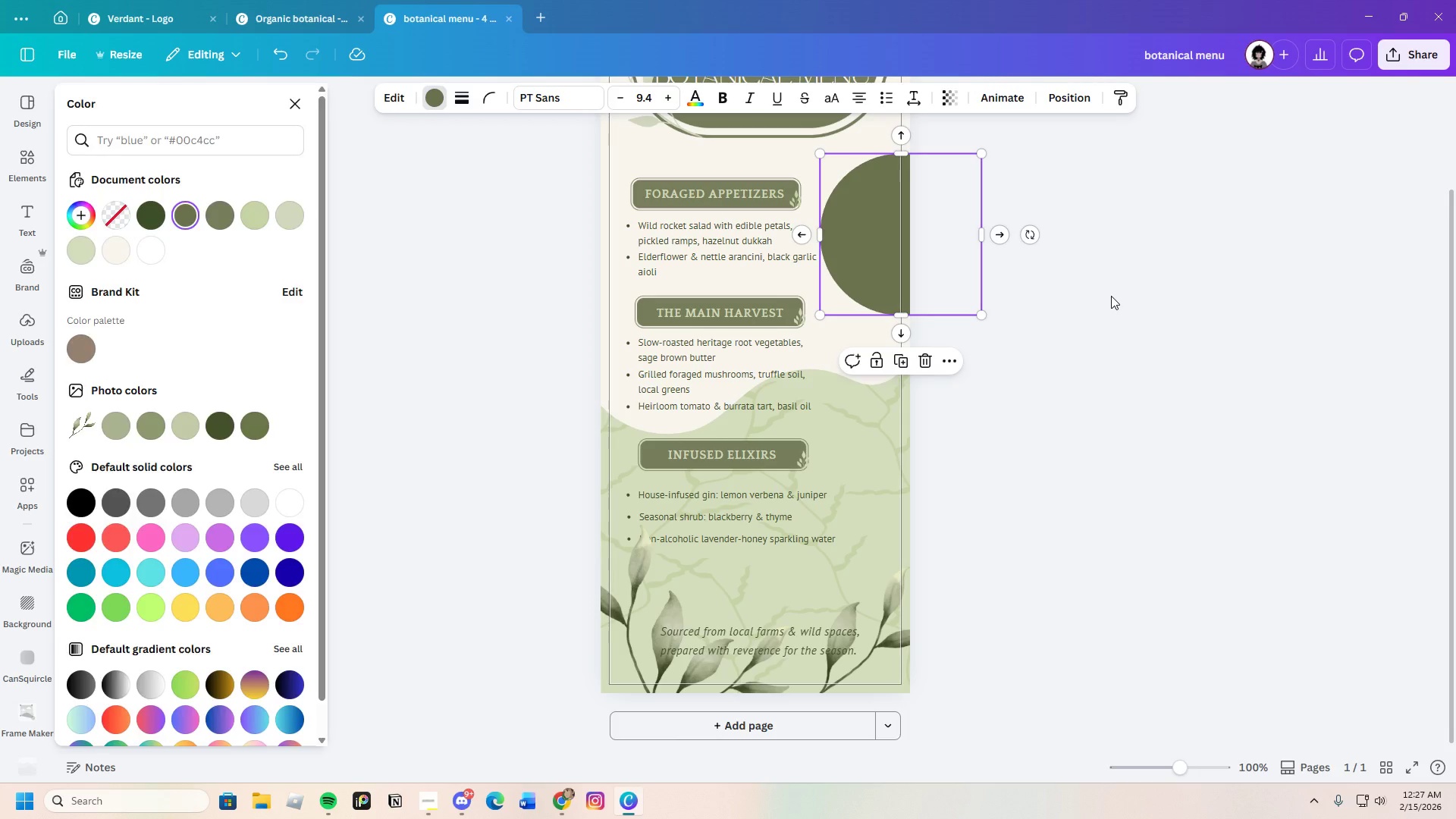 
double_click([1111, 296])
 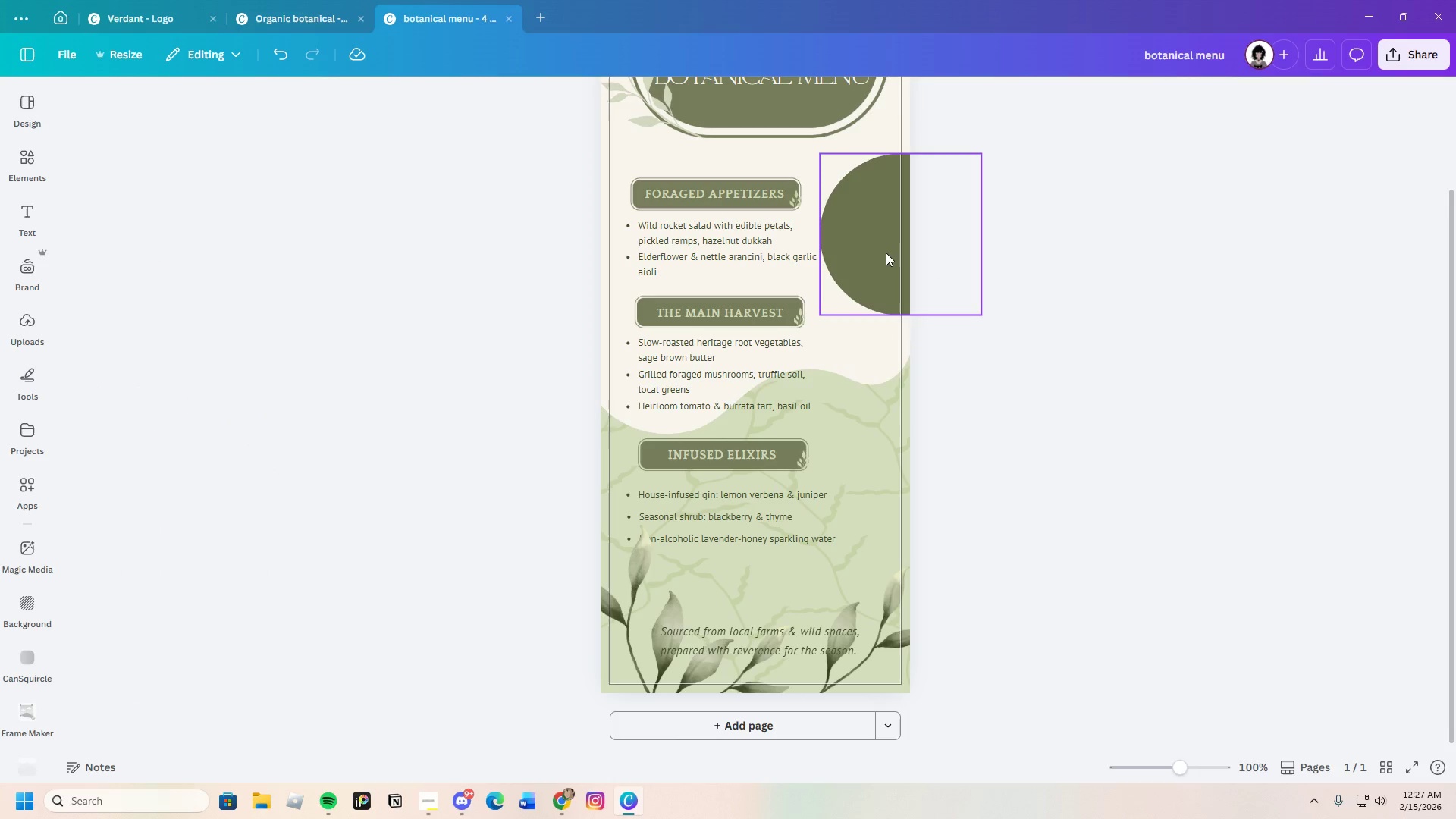 
left_click([880, 249])
 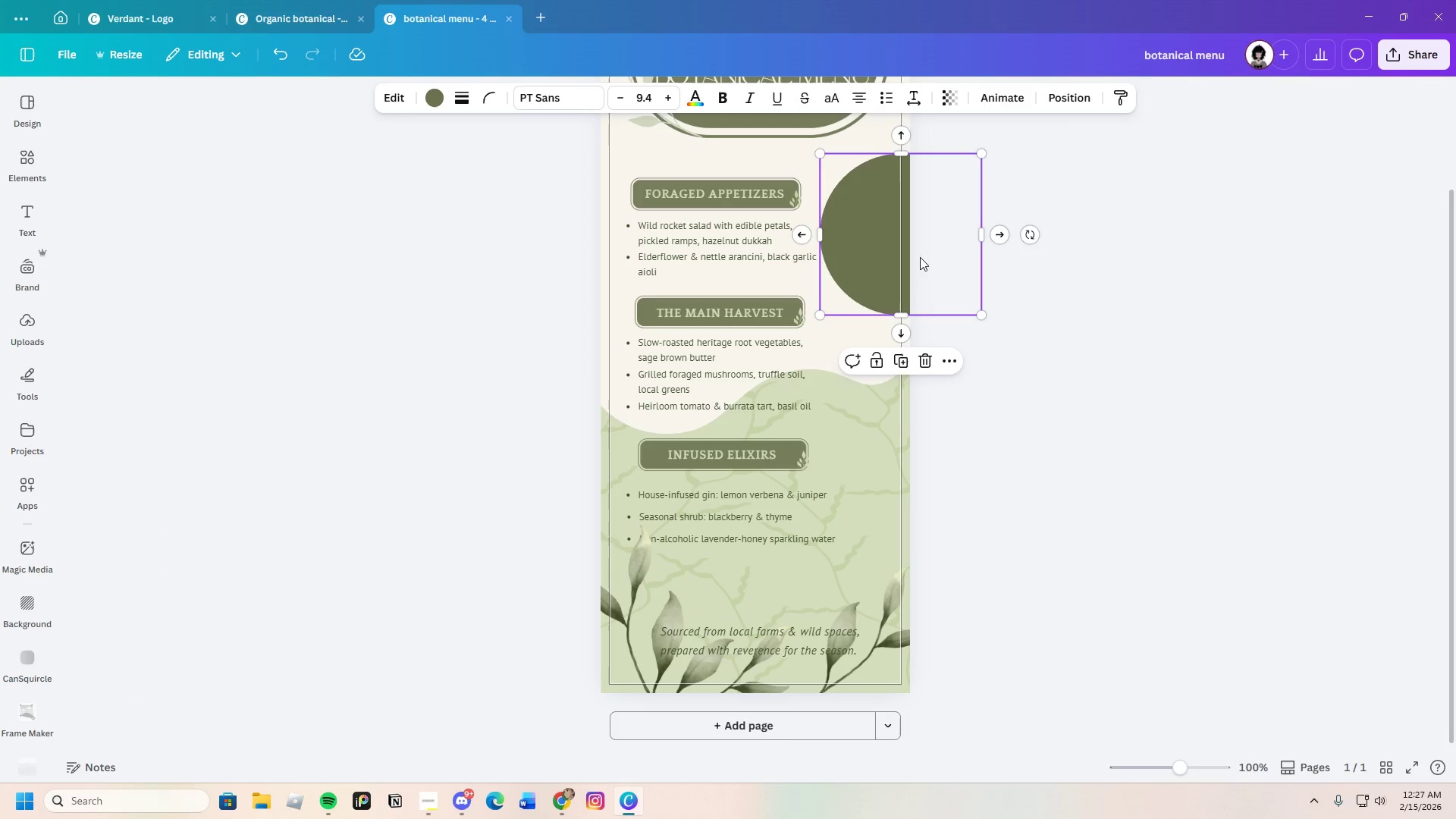 
left_click([1057, 285])
 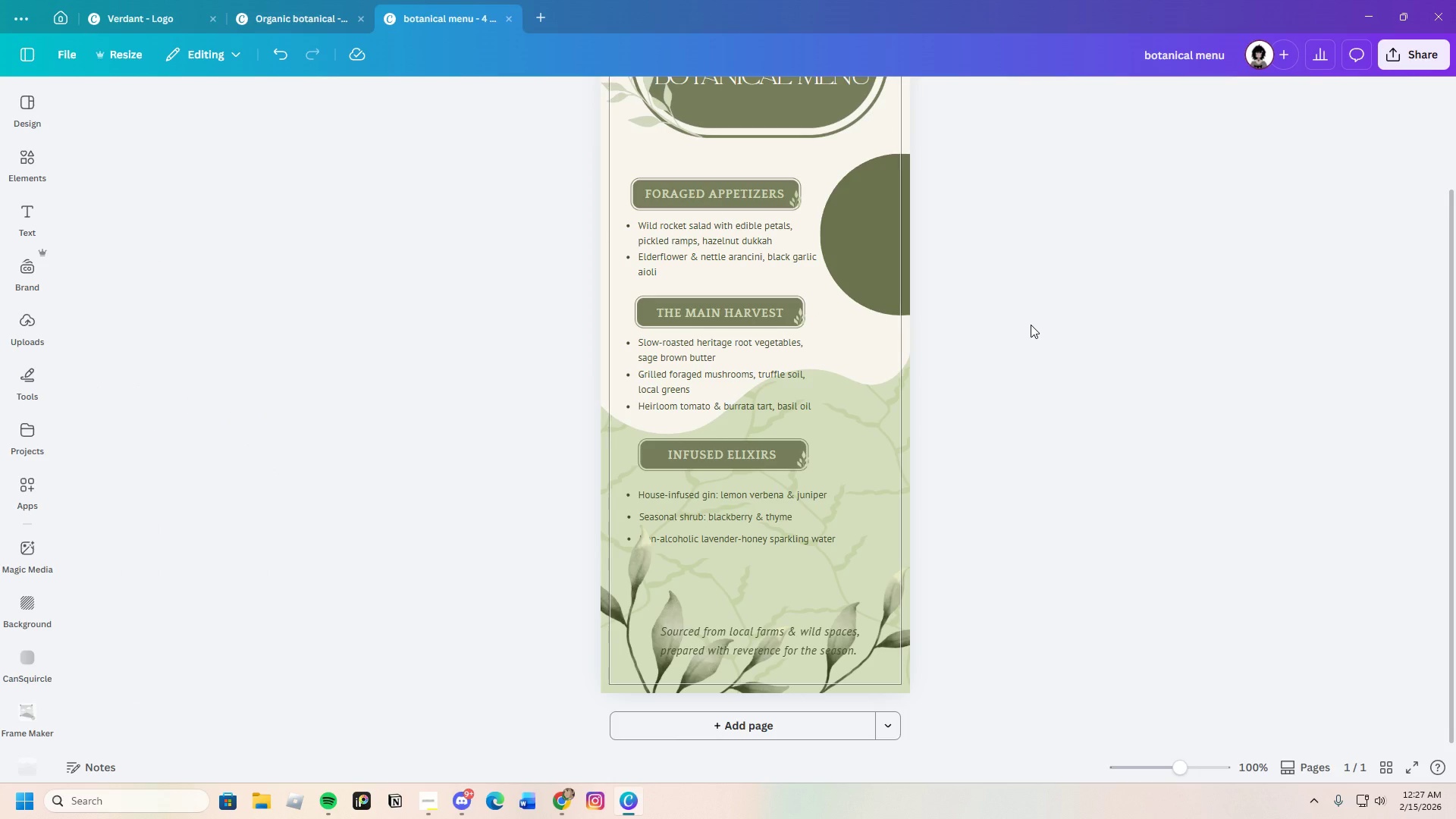 
wait(5.39)
 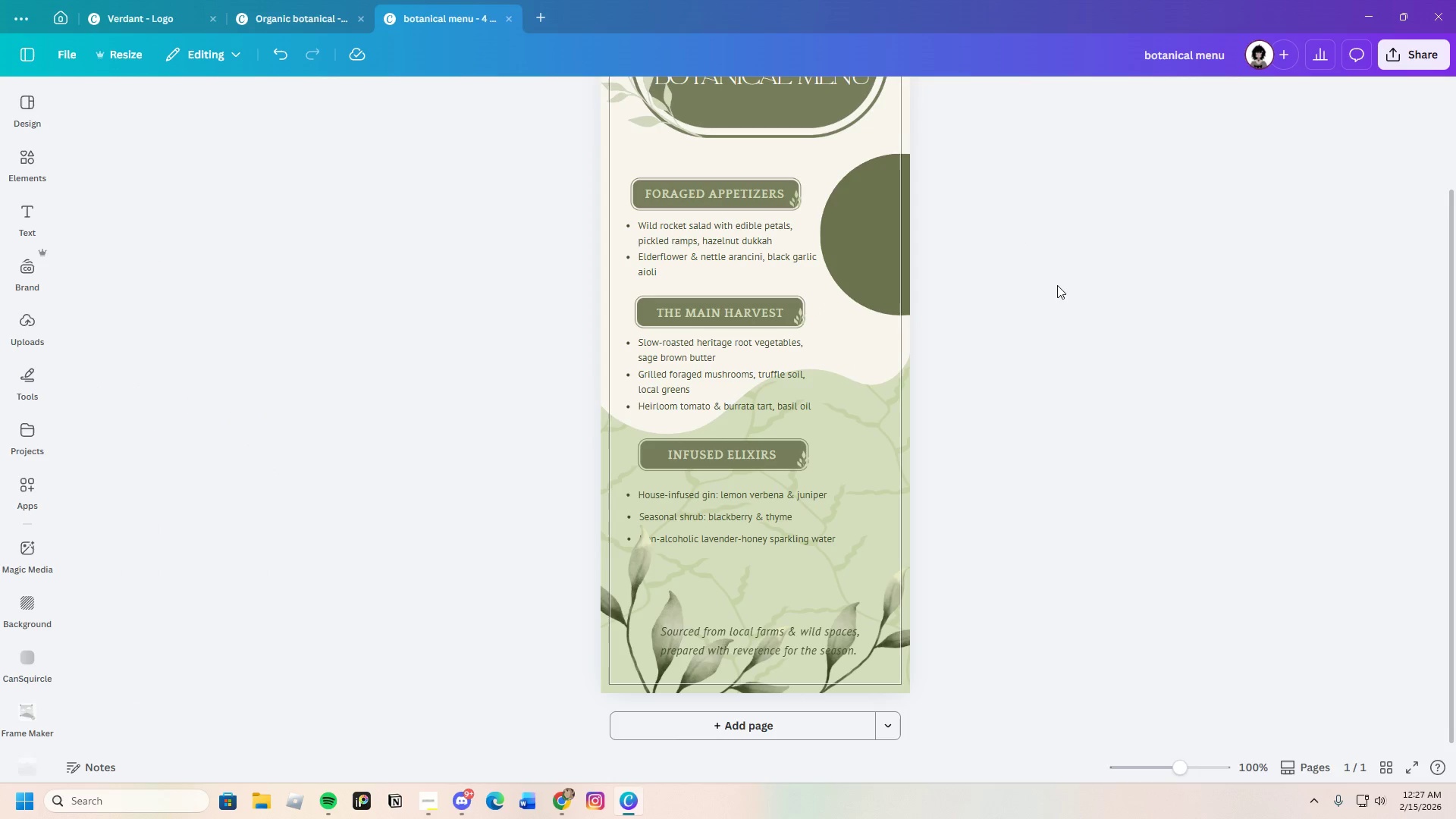 
left_click([868, 257])
 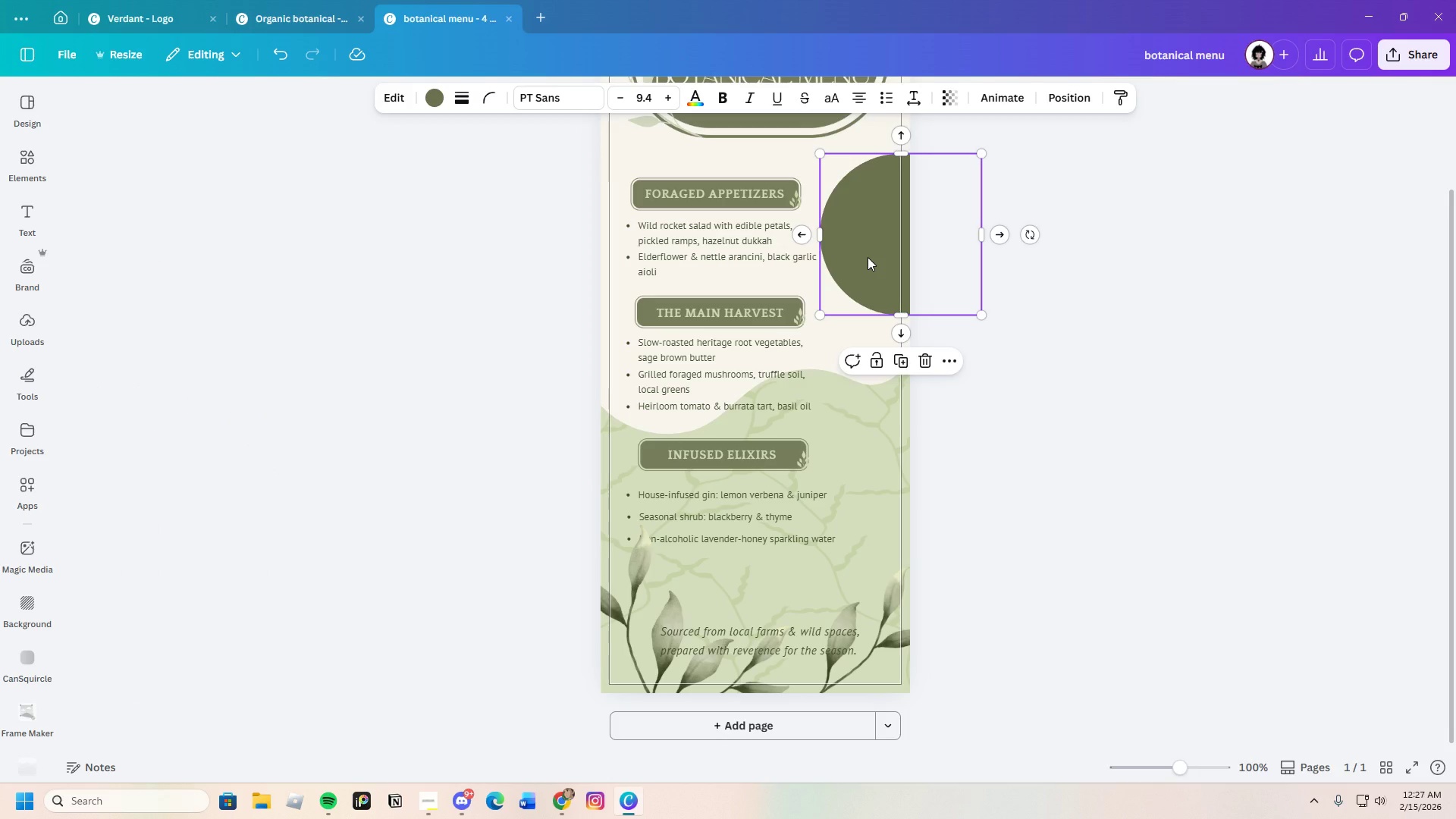 
key(Control+C)
 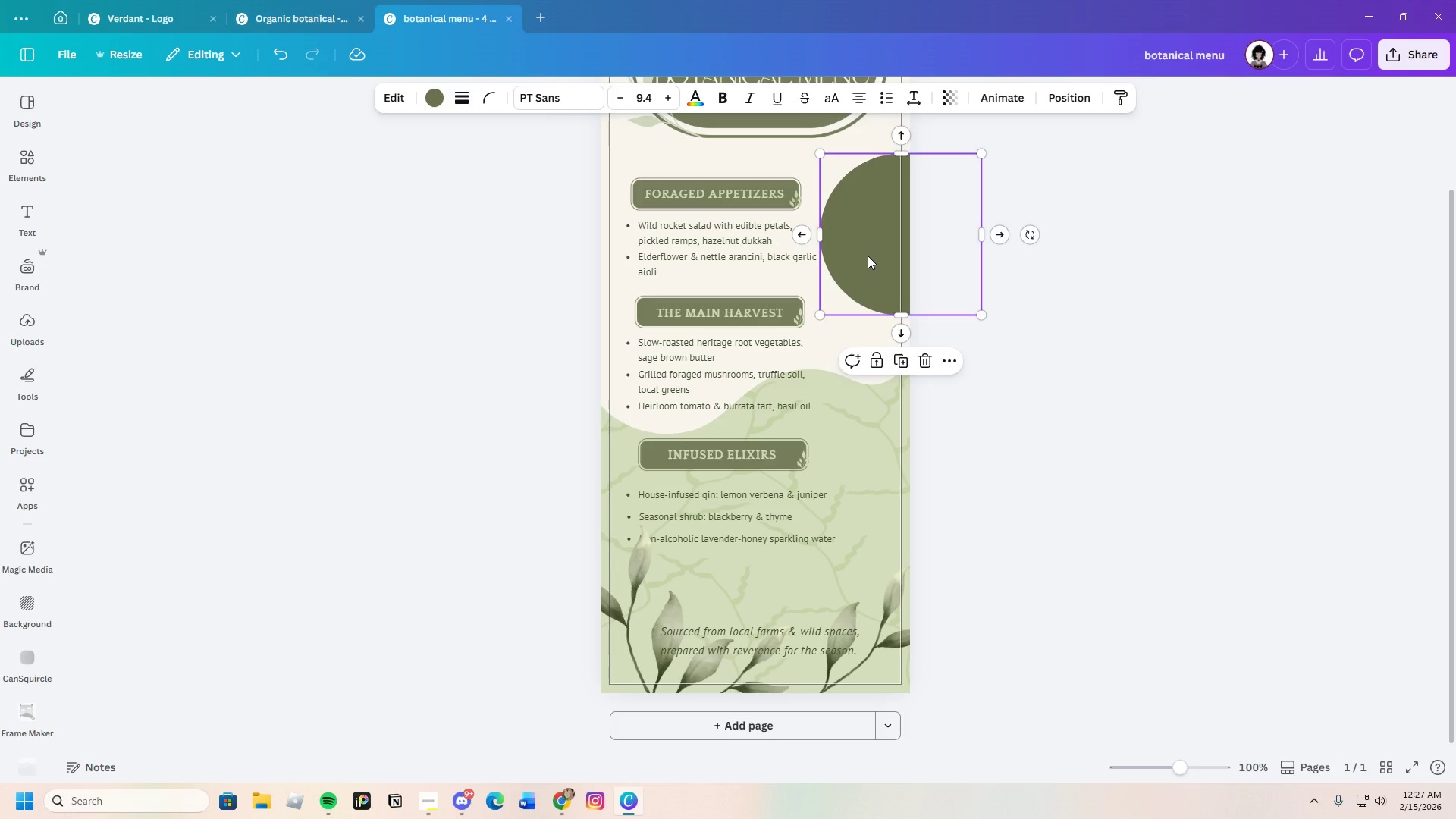 
key(Control+V)
 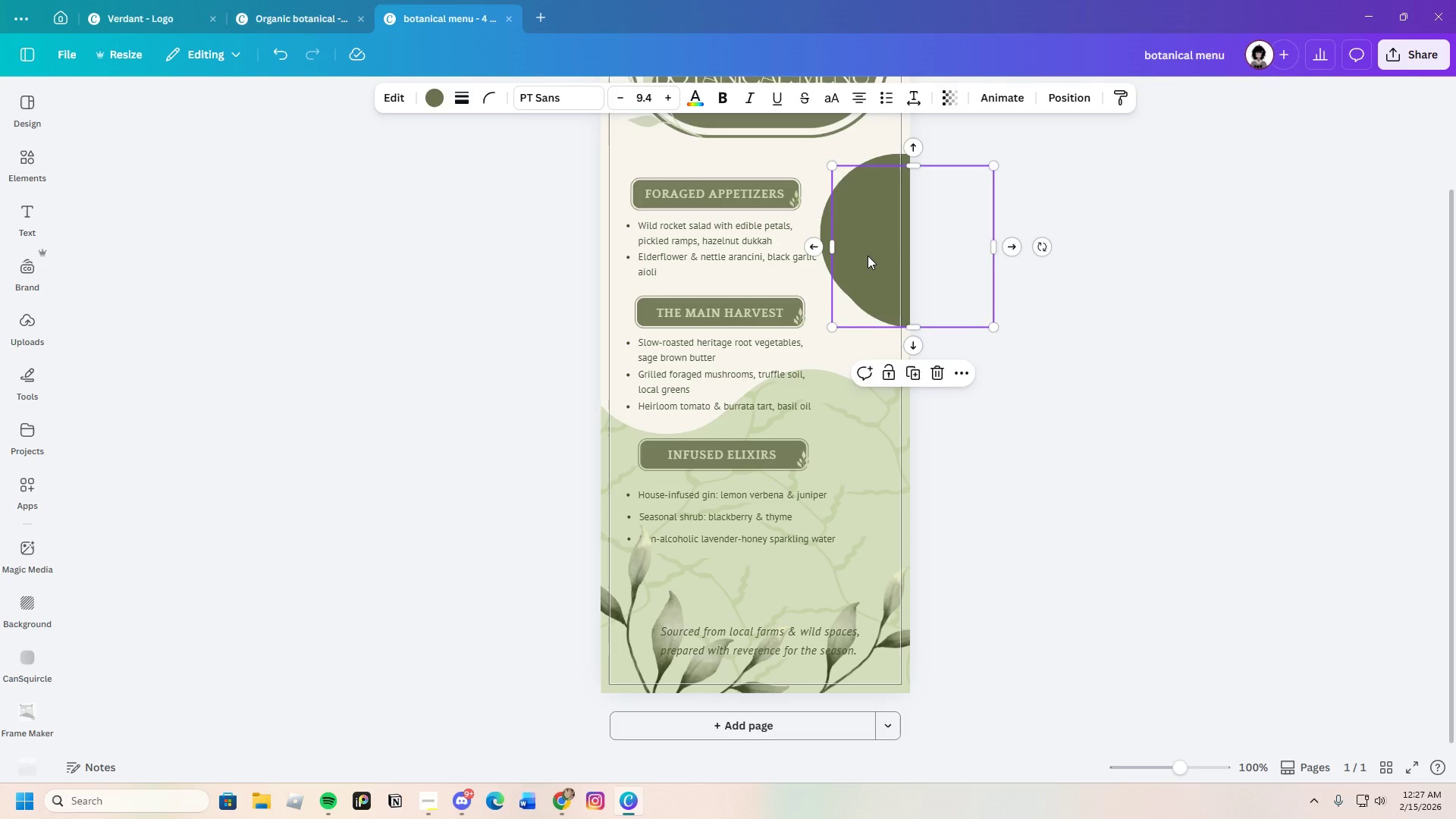 
left_click_drag(start_coordinate=[868, 256], to_coordinate=[855, 419])
 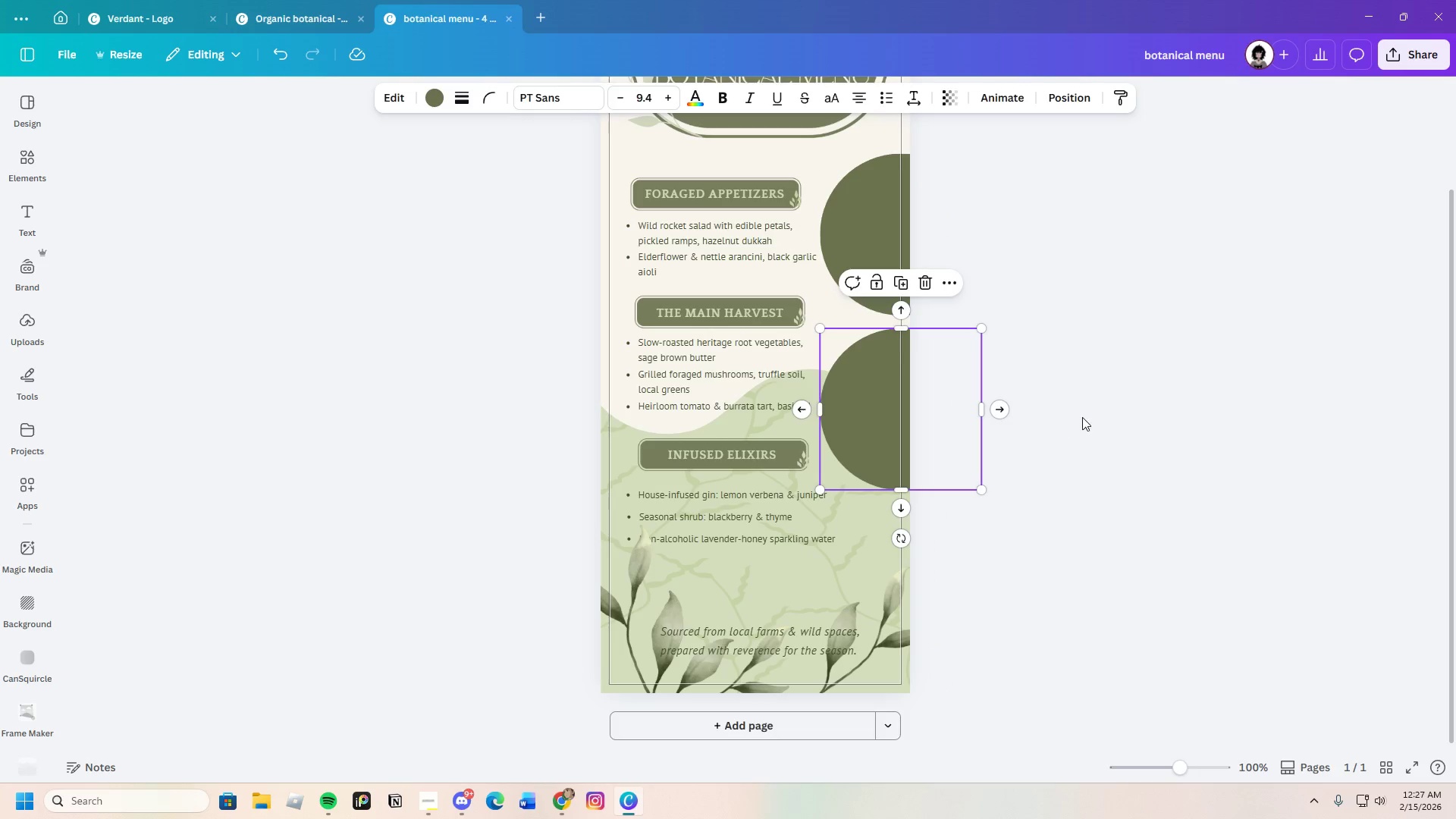 
left_click([1082, 417])
 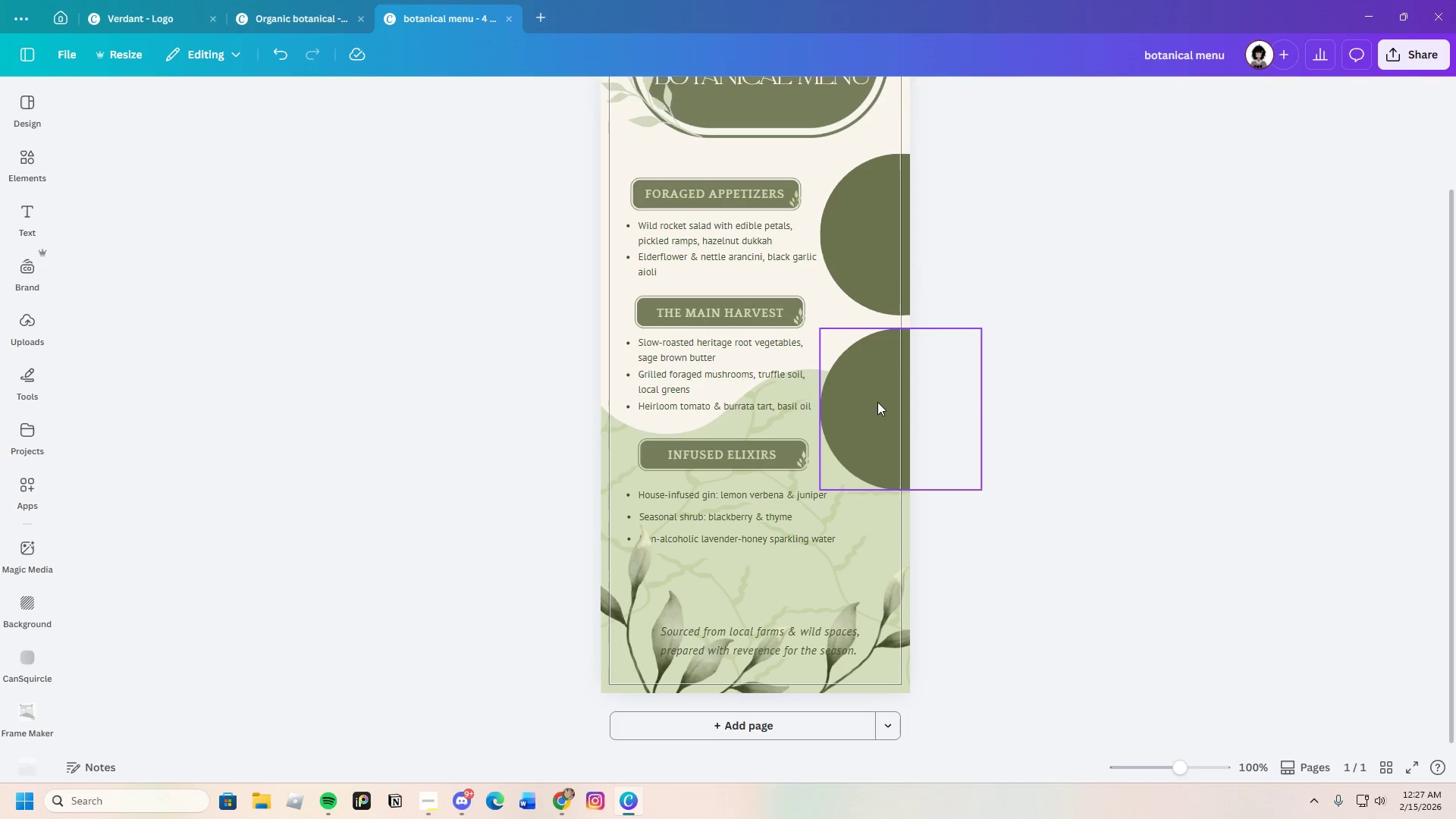 
left_click([877, 402])
 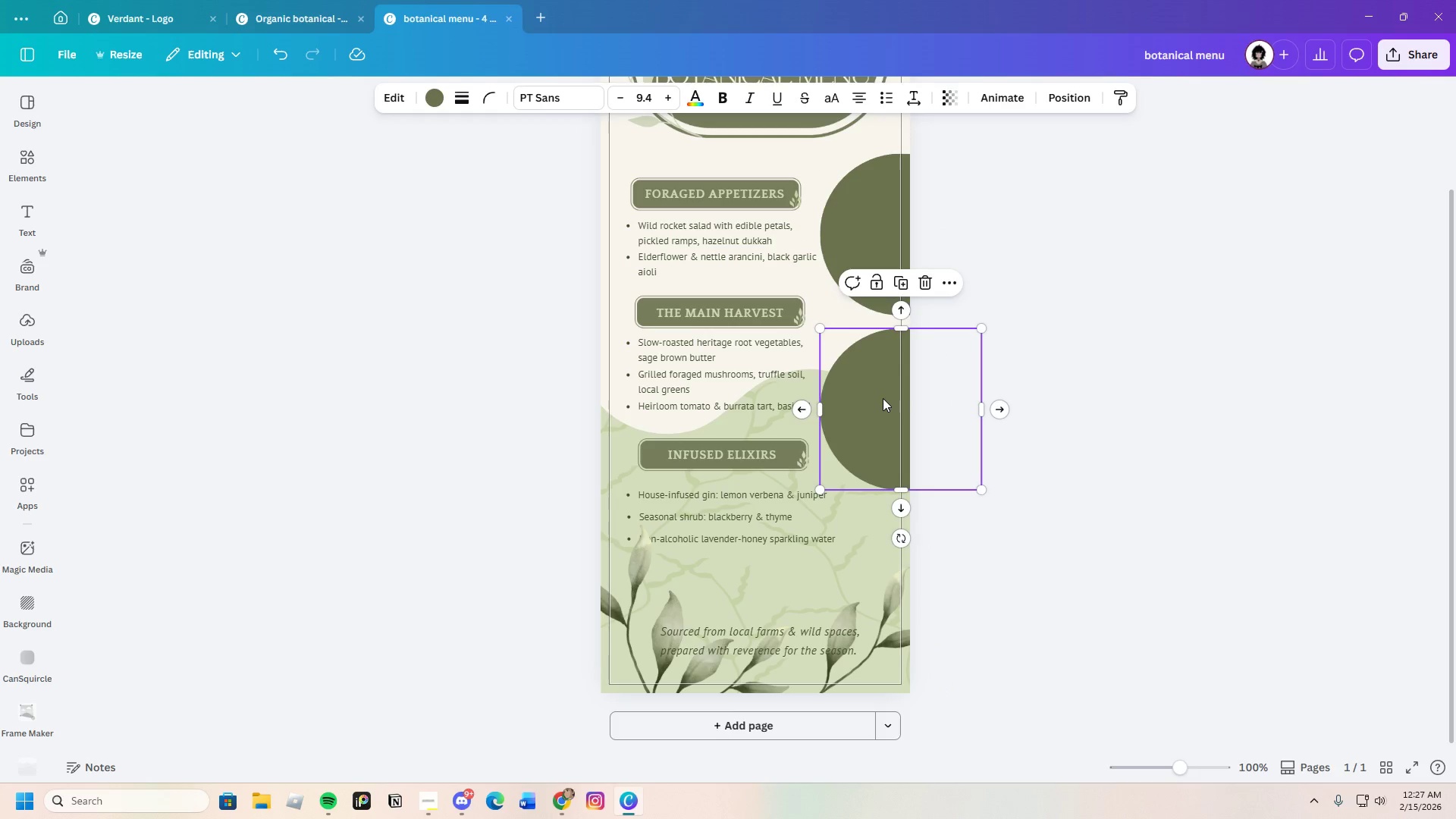 
key(Control+C)
 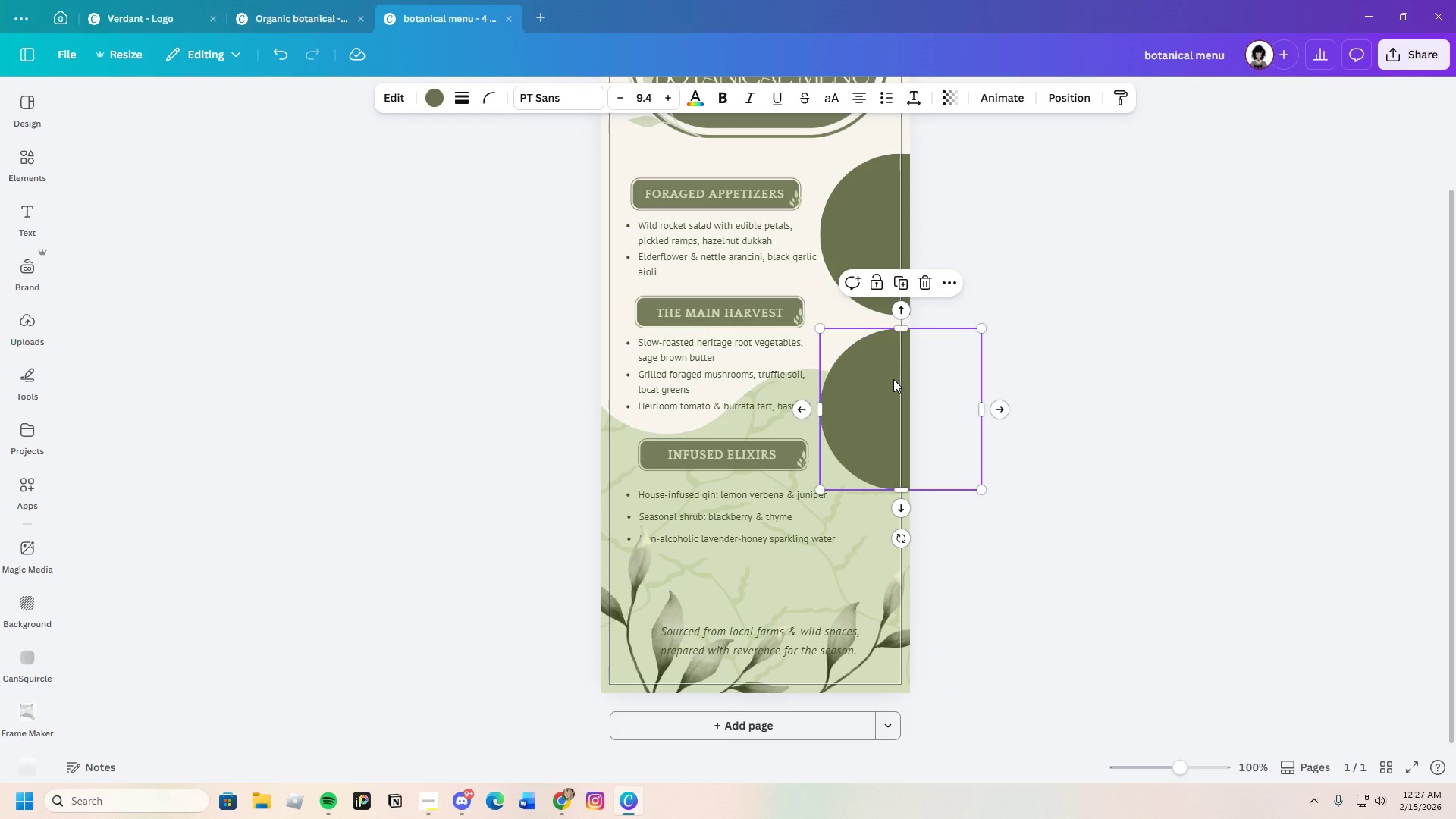 
key(Control+V)
 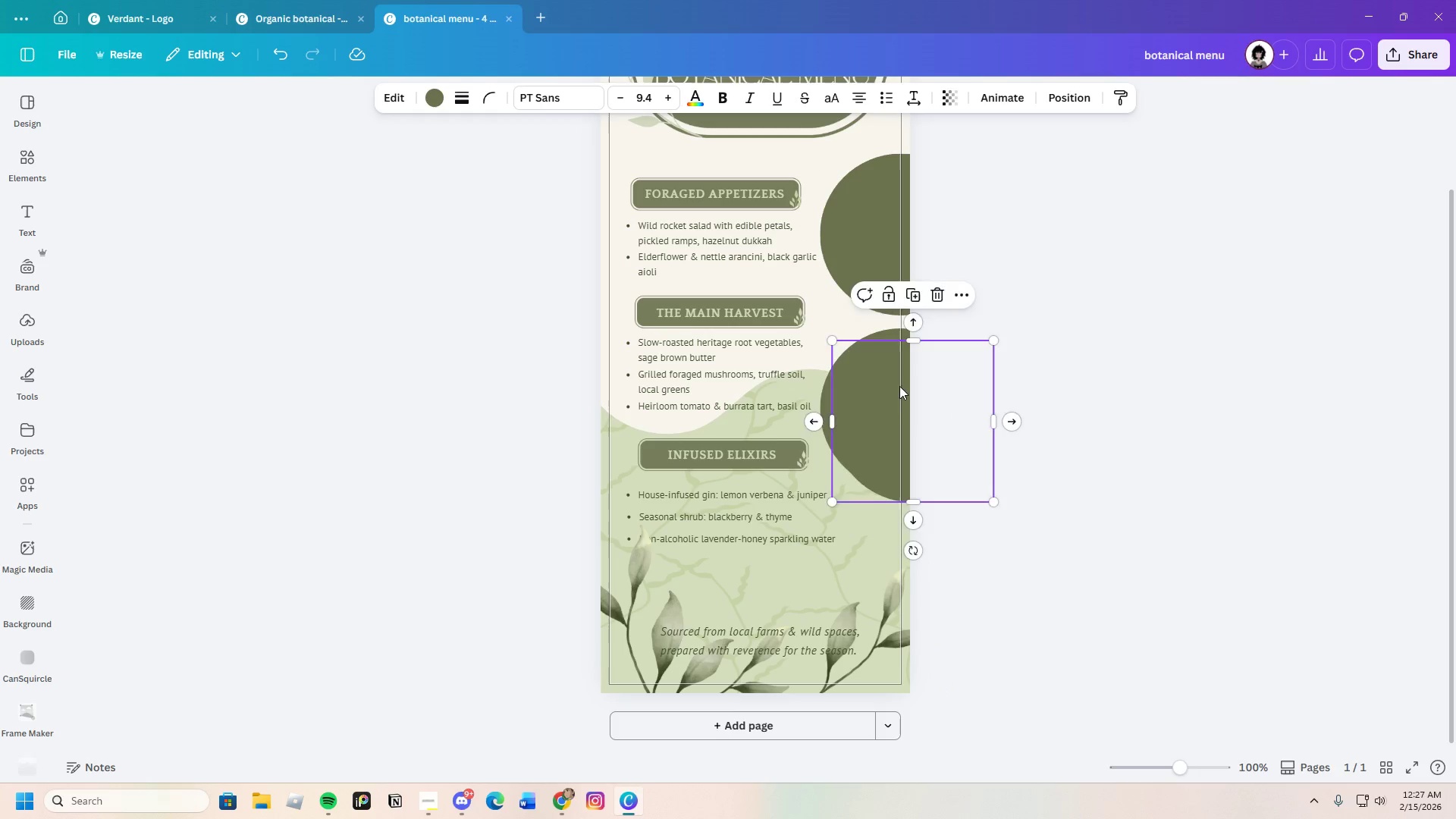 
left_click_drag(start_coordinate=[899, 396], to_coordinate=[853, 527])
 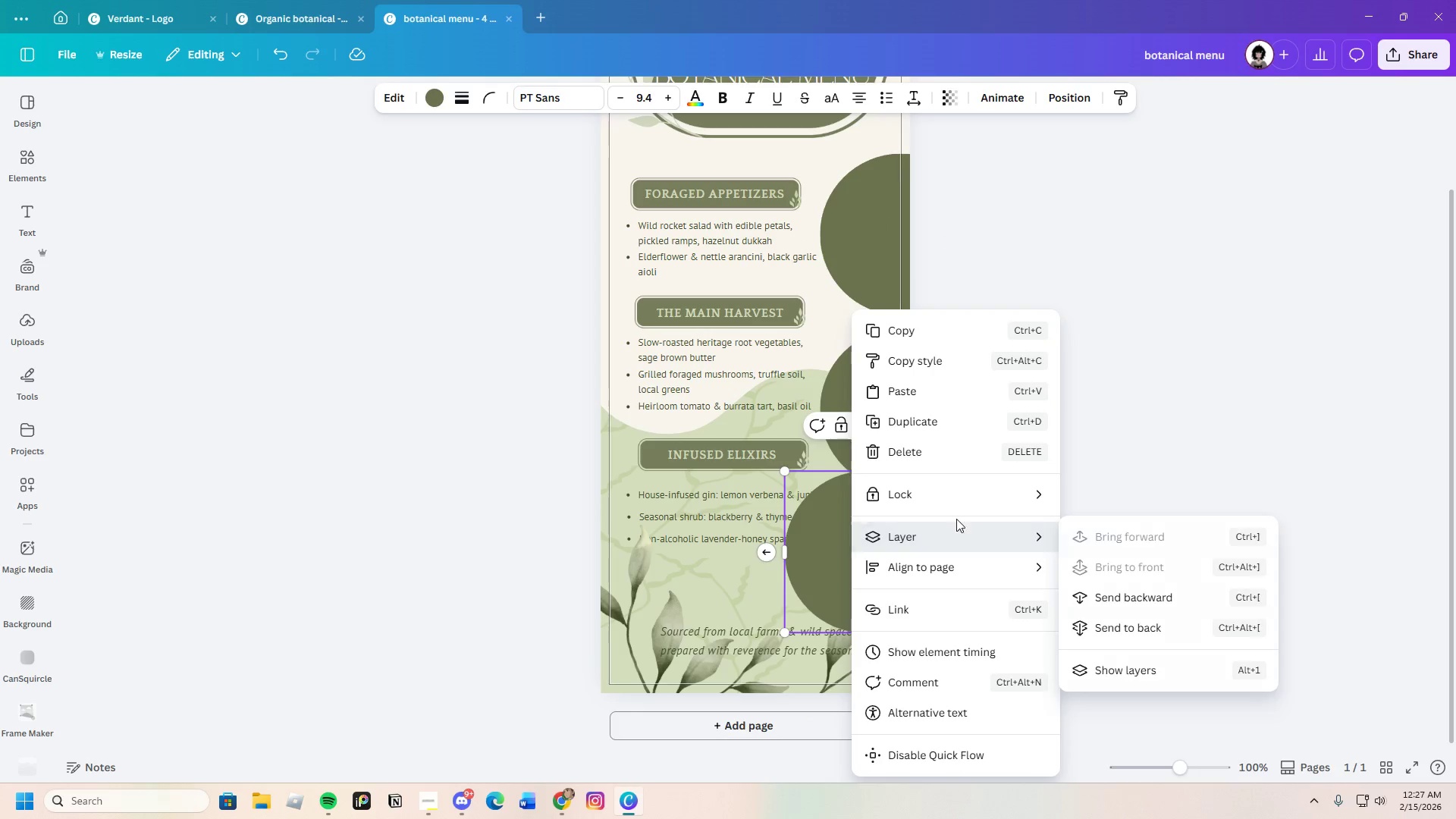 
left_click([1163, 478])
 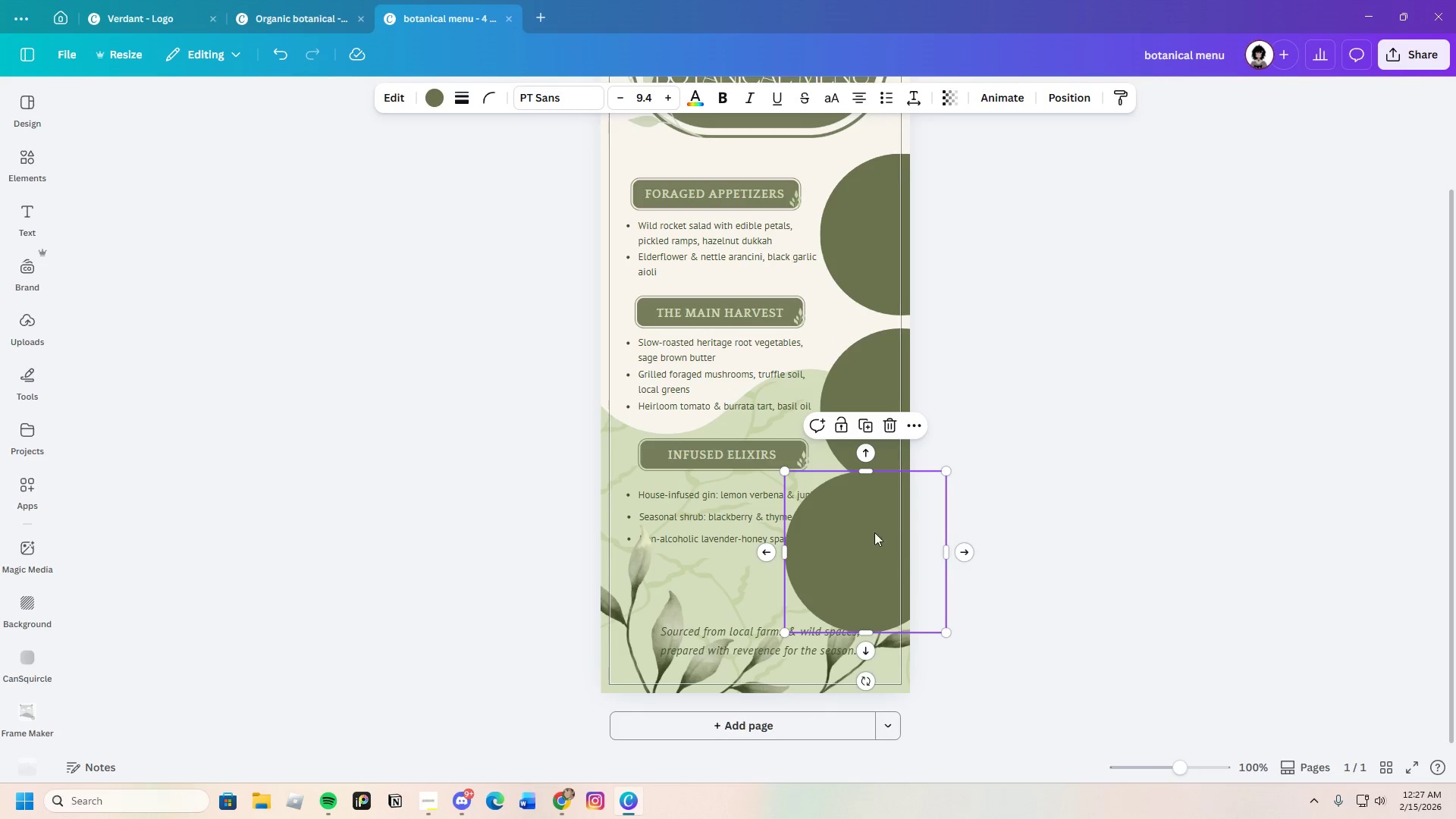 
left_click_drag(start_coordinate=[874, 533], to_coordinate=[918, 565])
 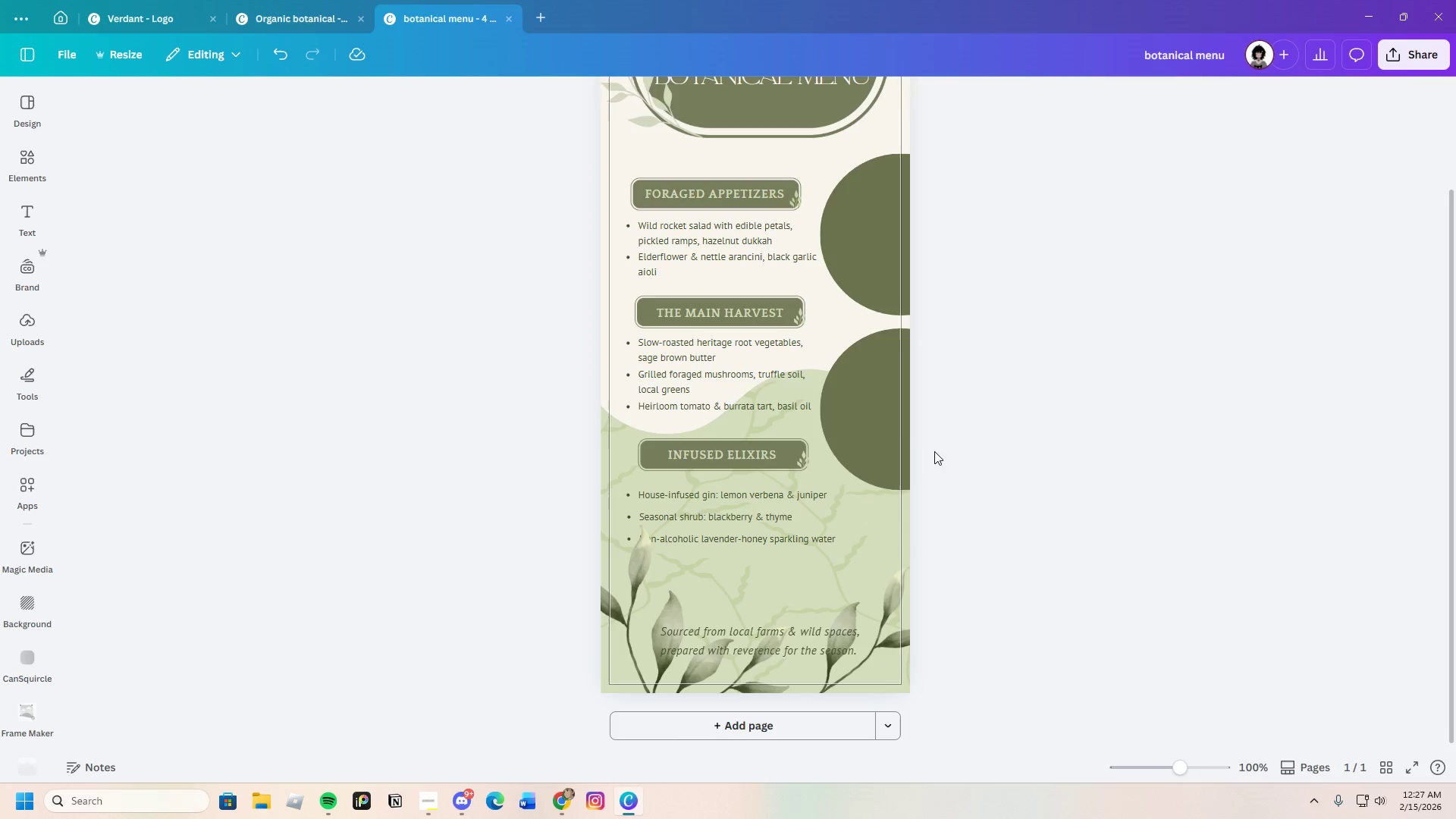 
double_click([865, 405])
 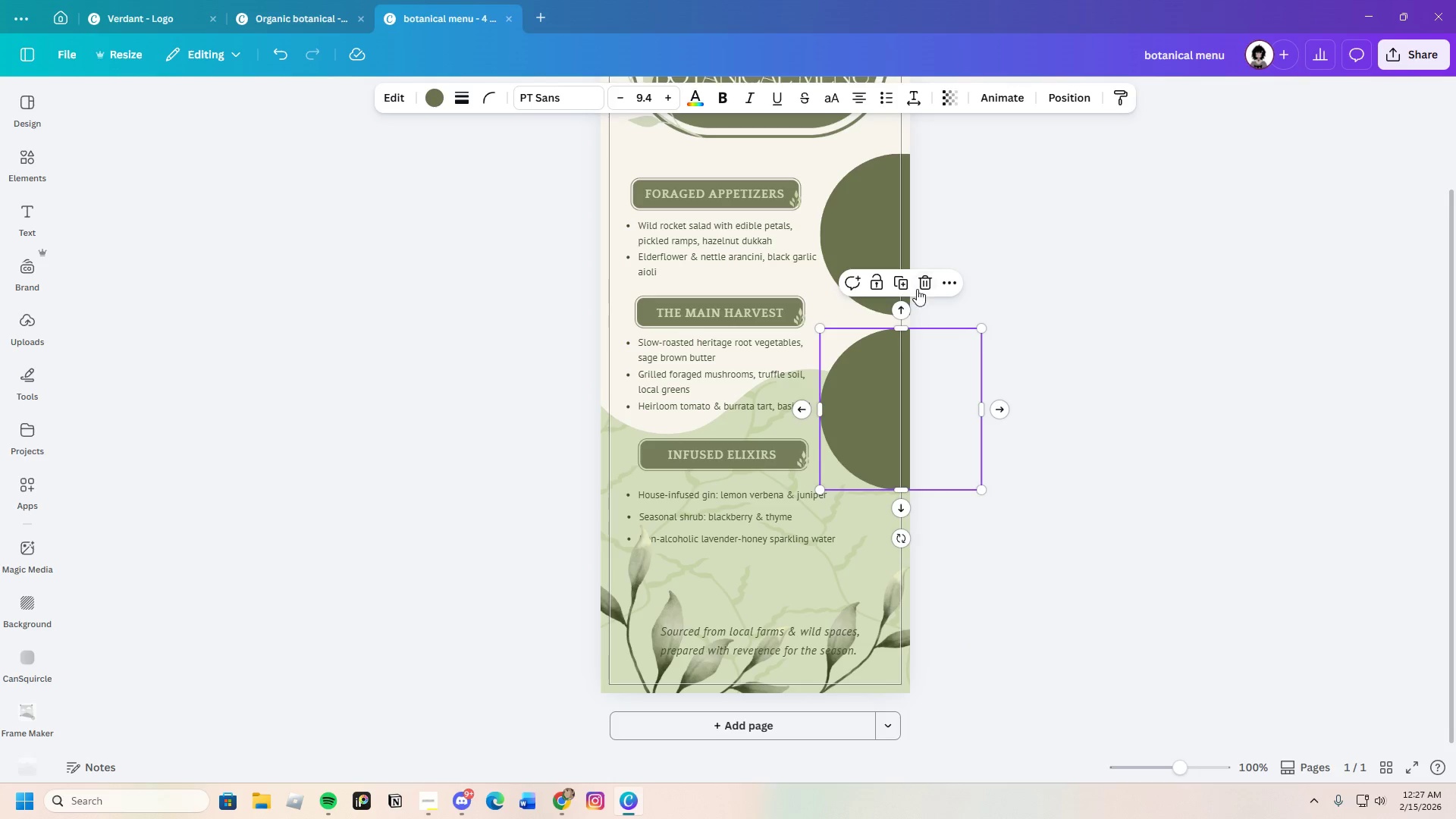 
left_click([926, 284])
 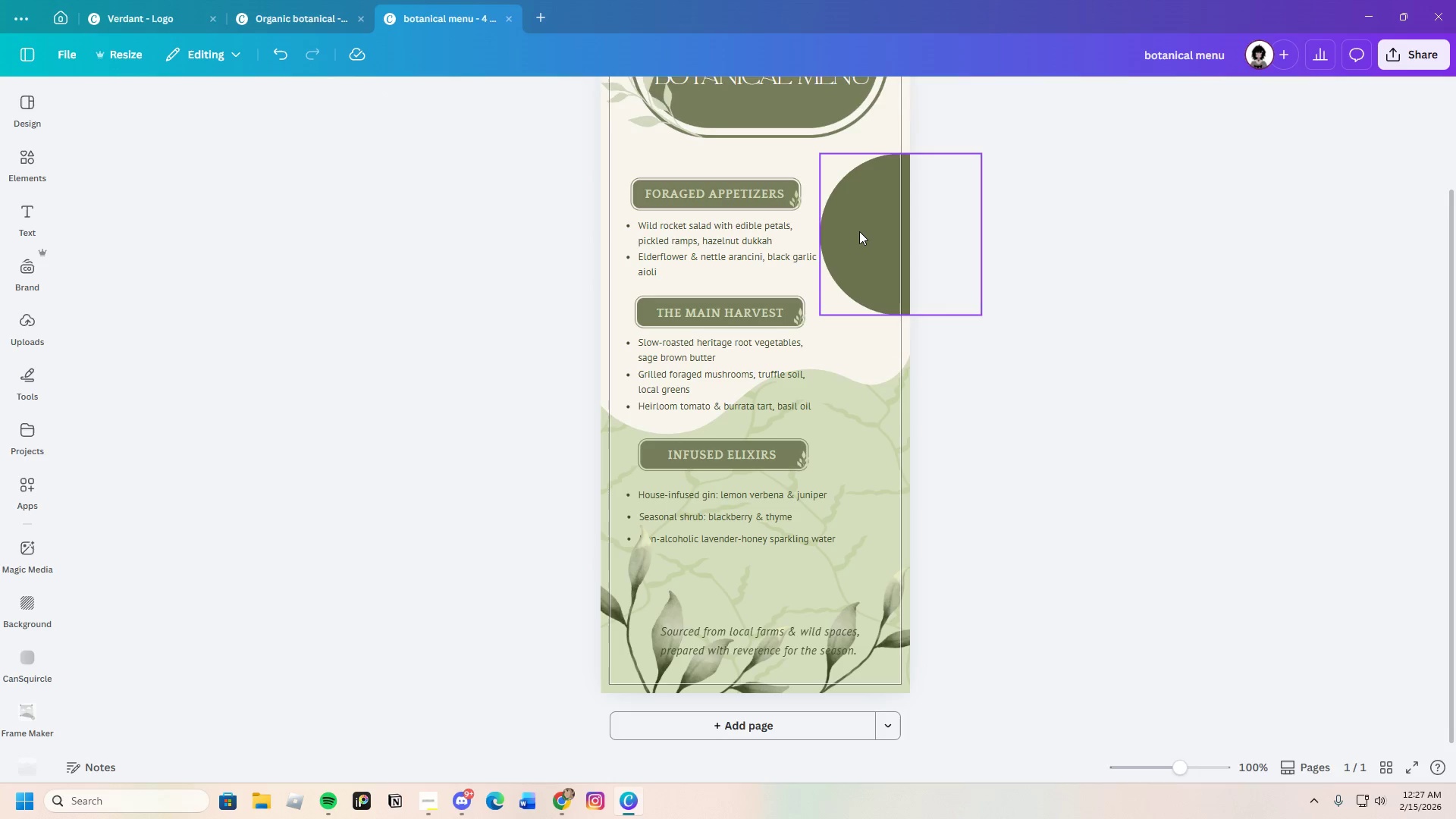 
left_click([861, 231])
 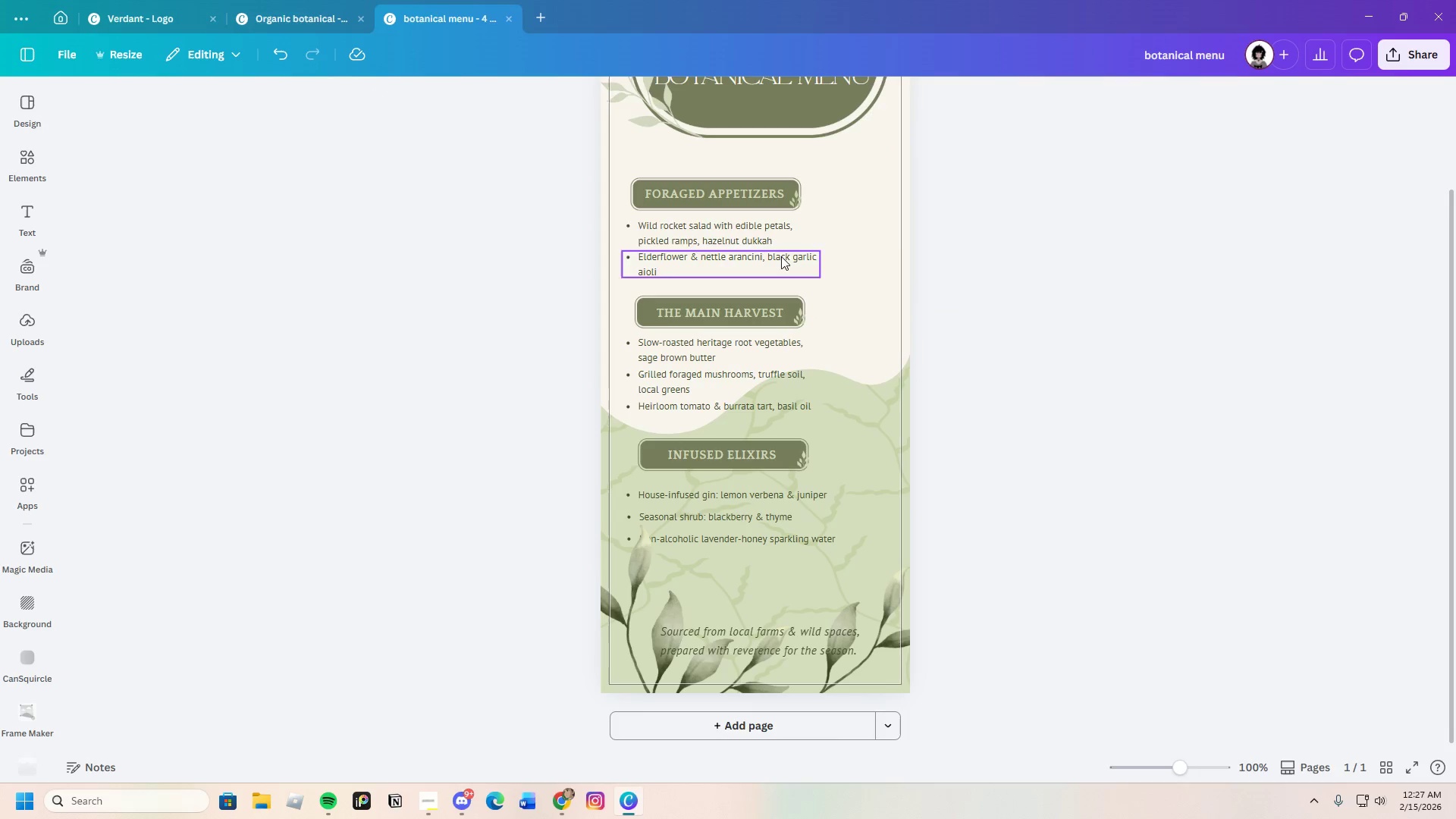 
double_click([279, 52])
 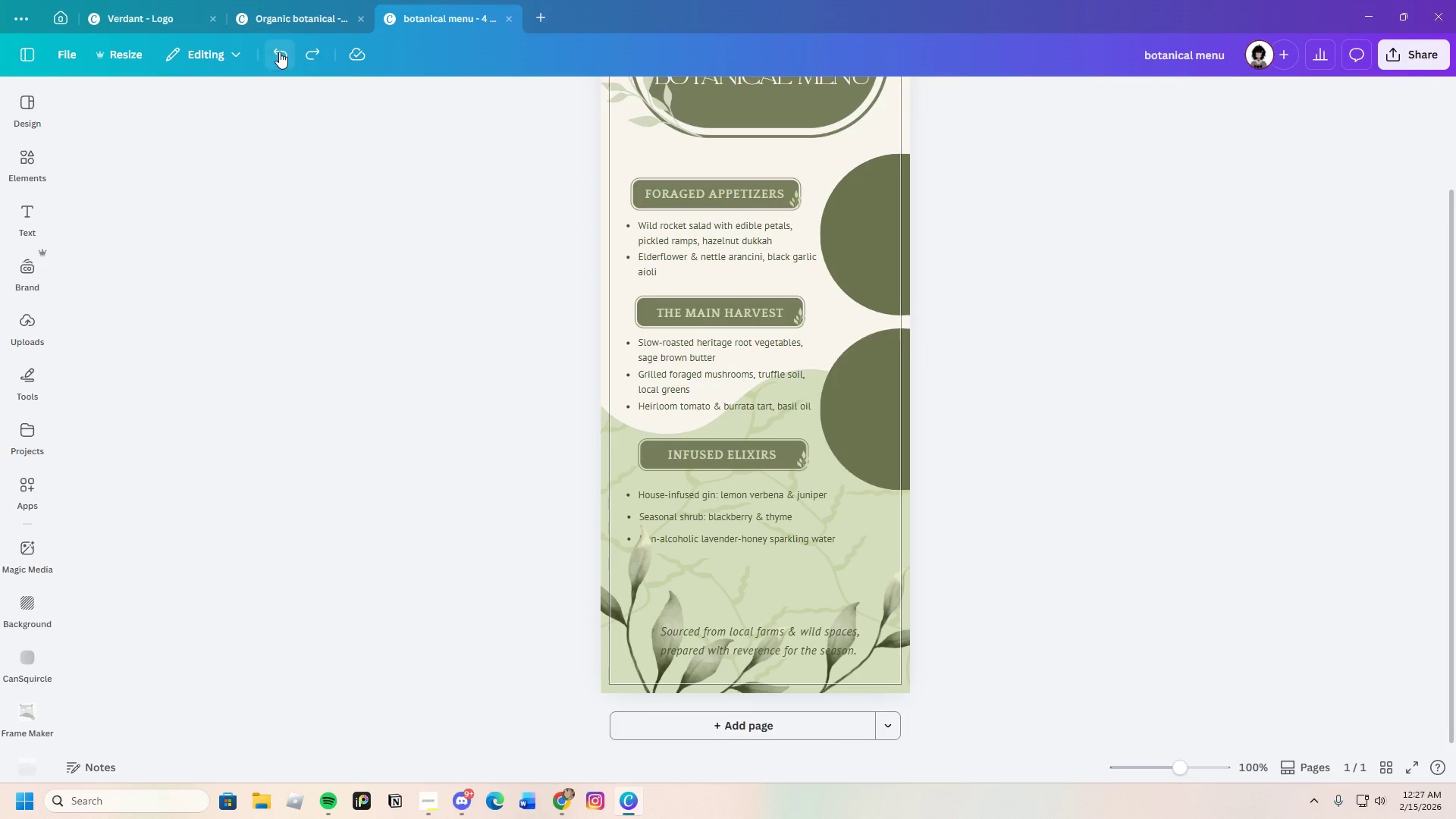 
triple_click([279, 52])
 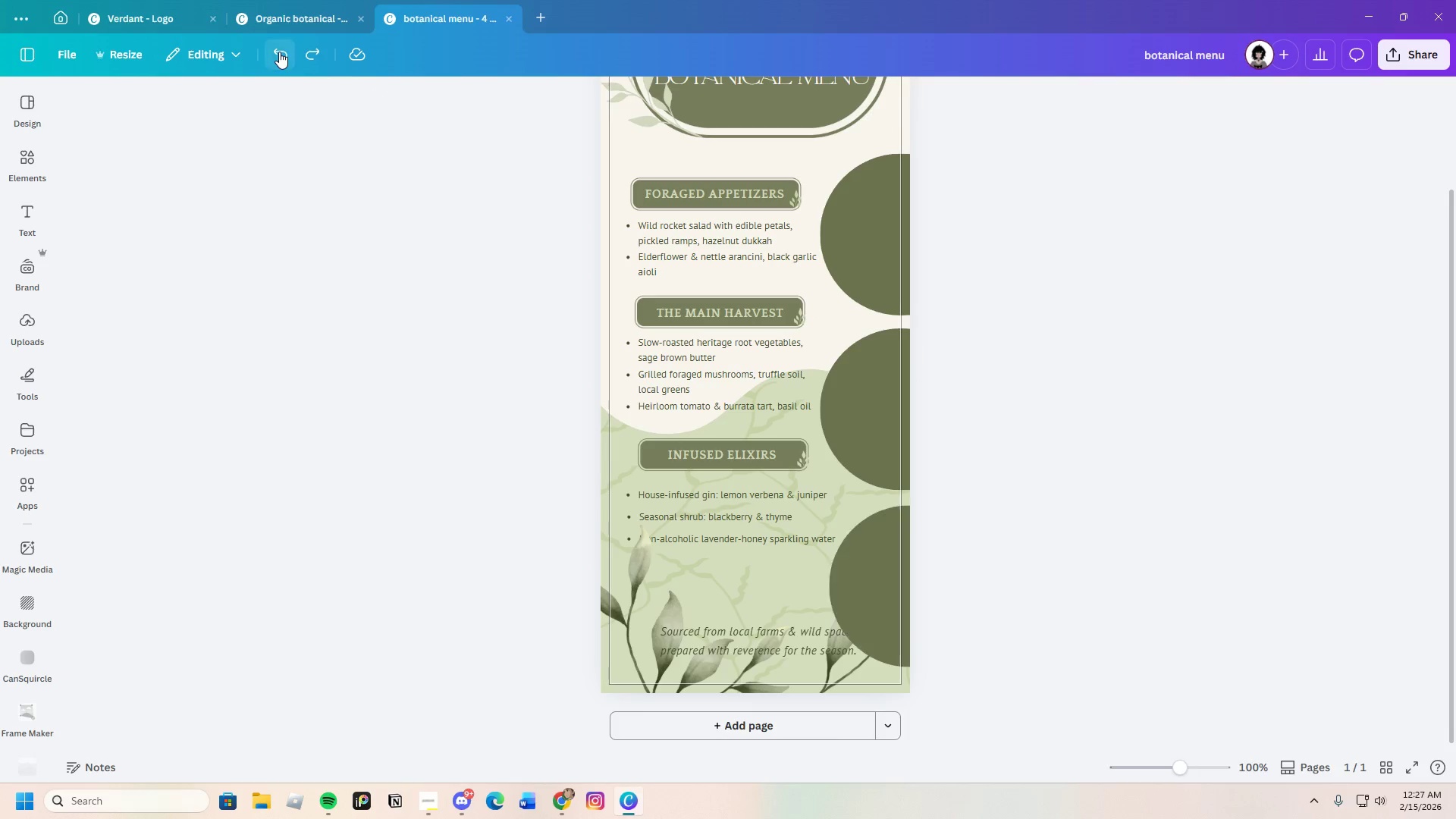 
triple_click([279, 52])
 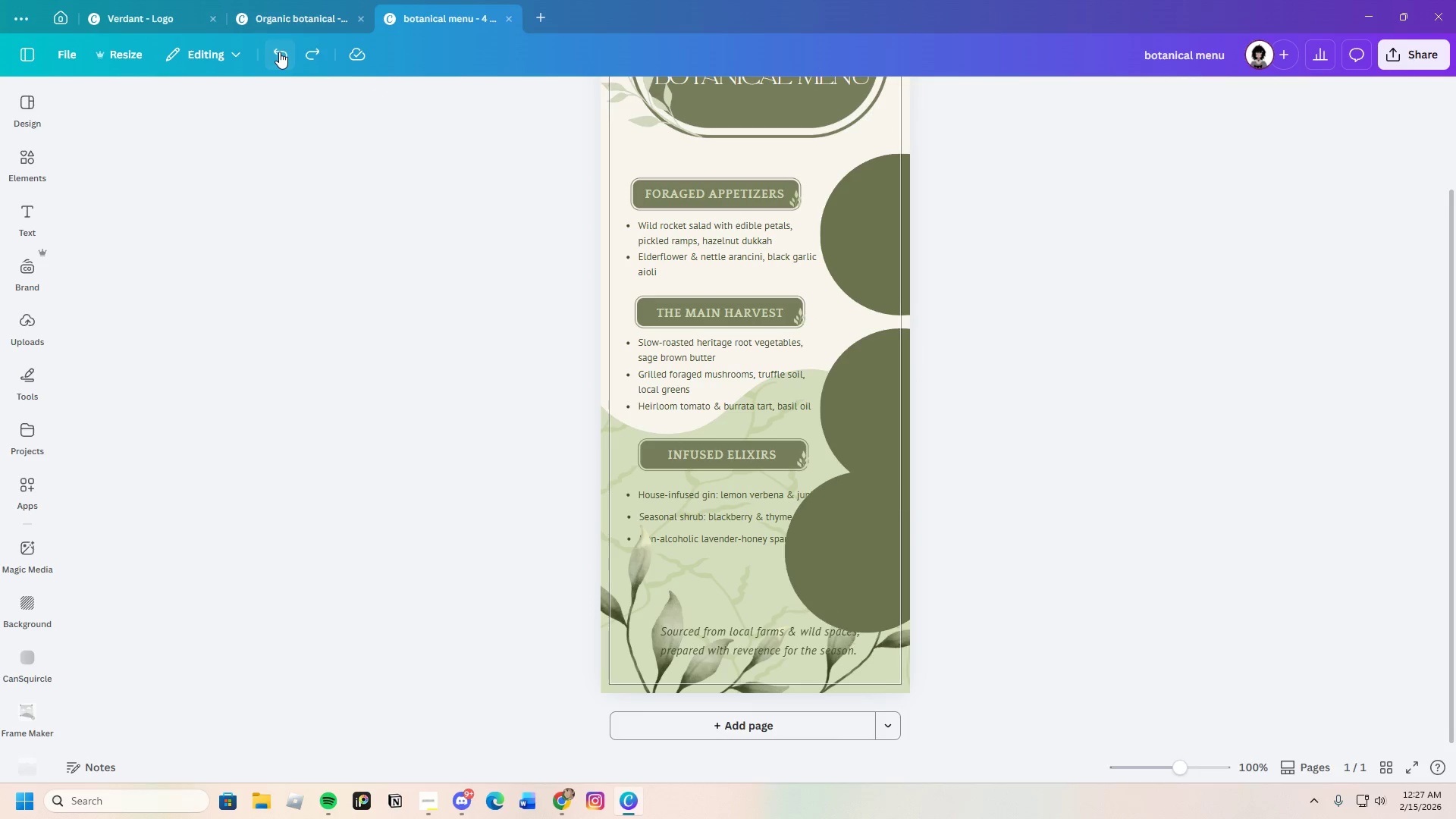 
triple_click([279, 52])
 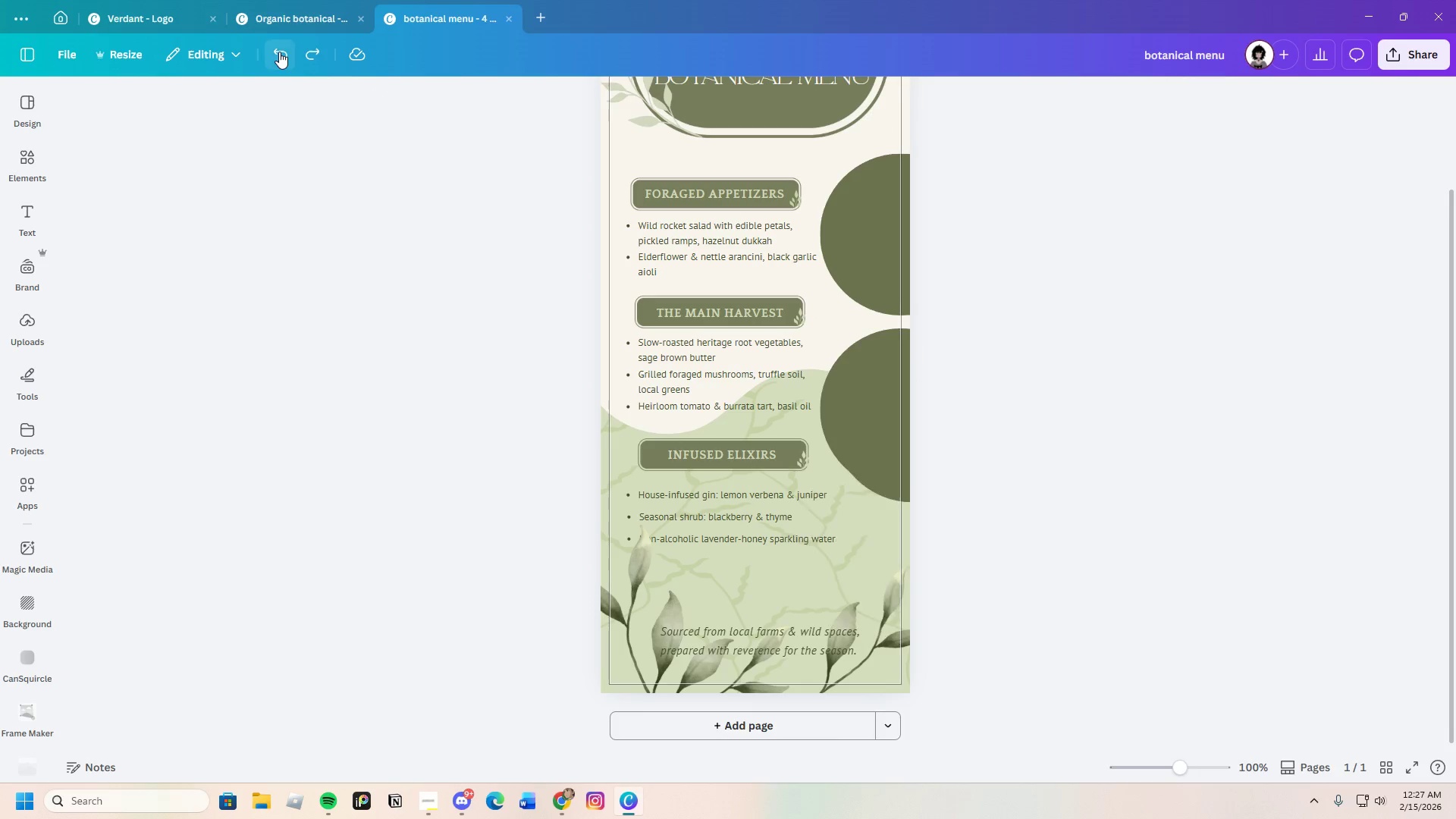 
triple_click([279, 52])
 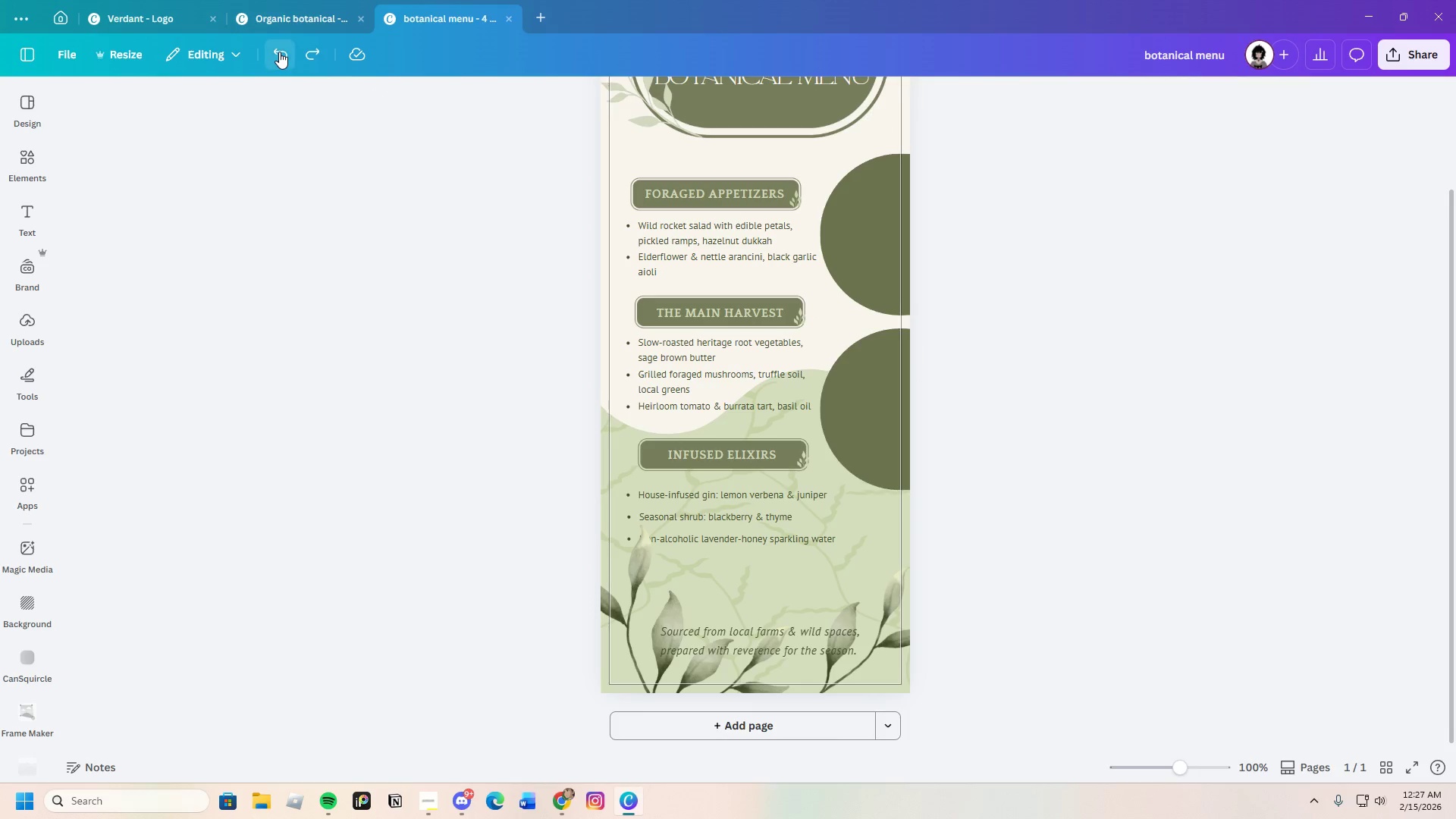 
triple_click([279, 52])
 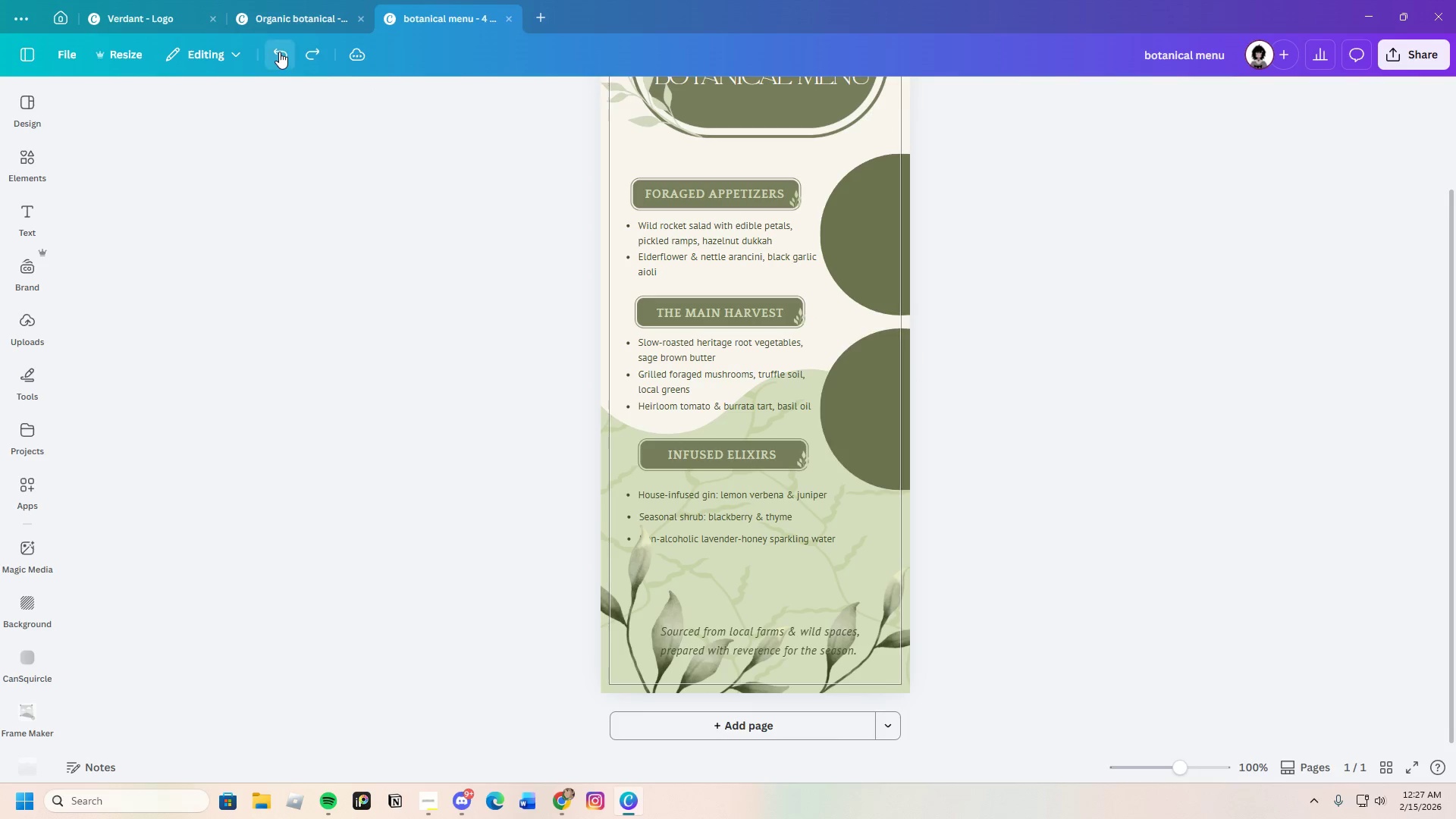 
triple_click([279, 52])
 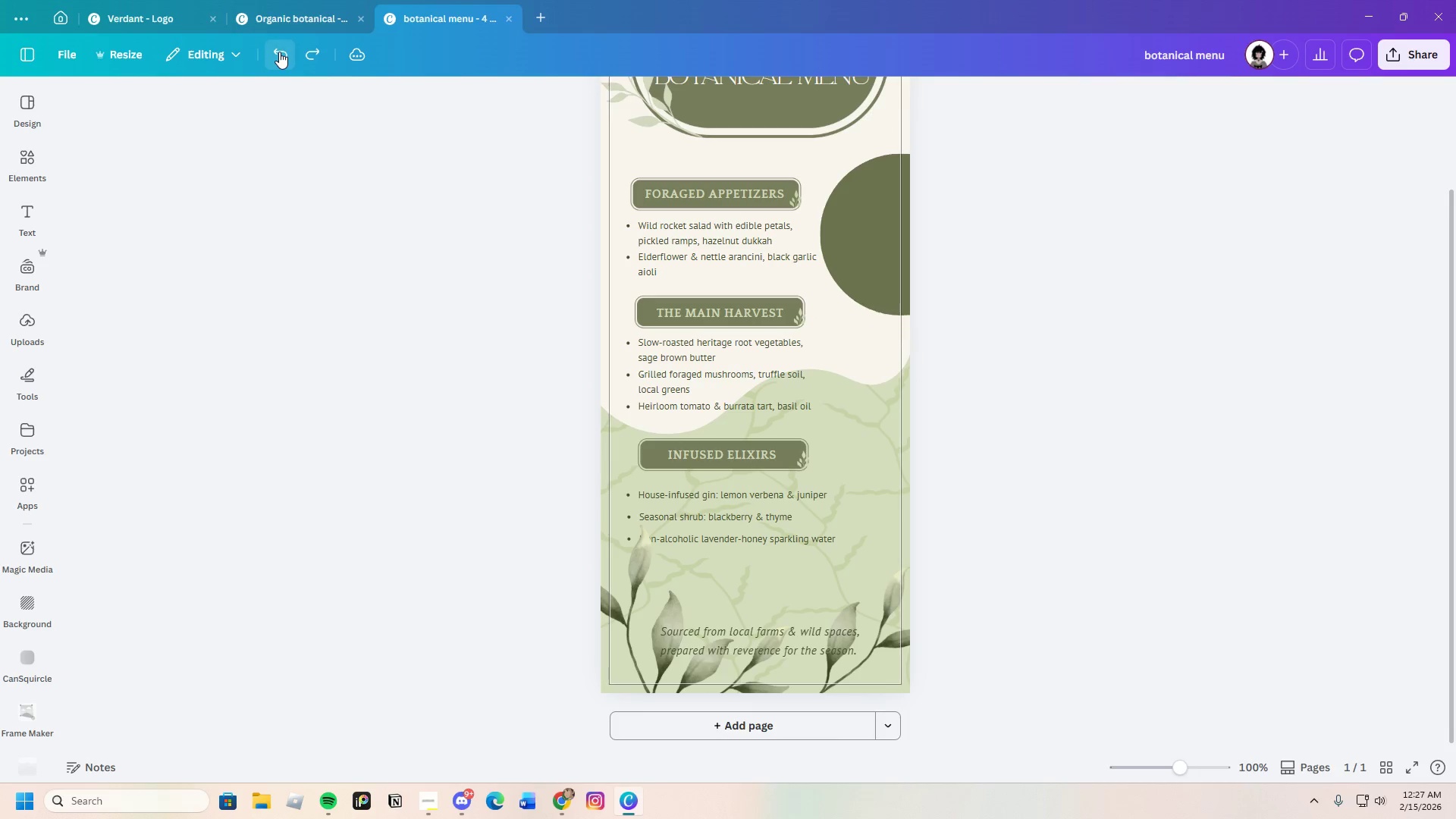 
triple_click([279, 52])
 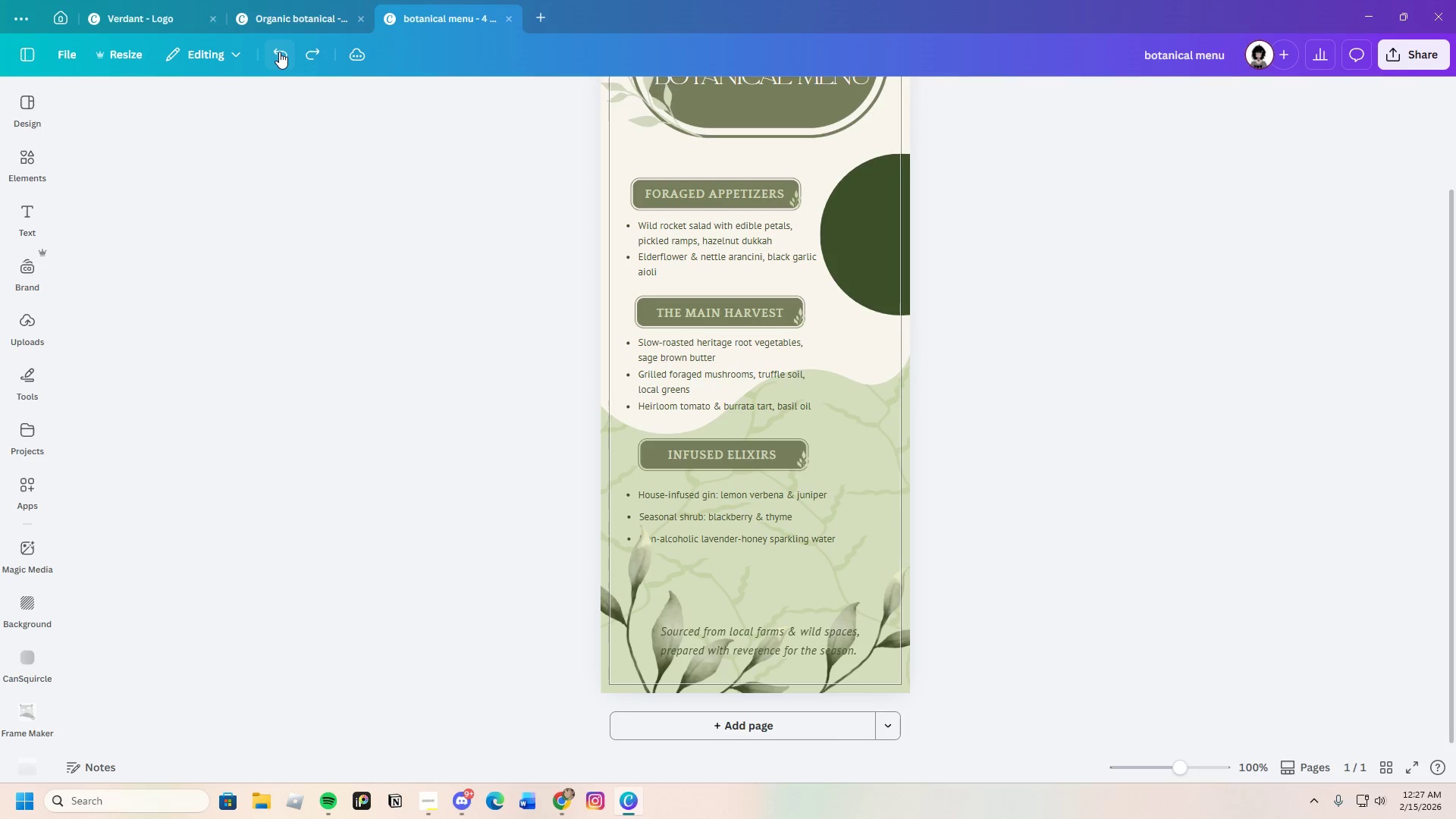 
triple_click([279, 52])
 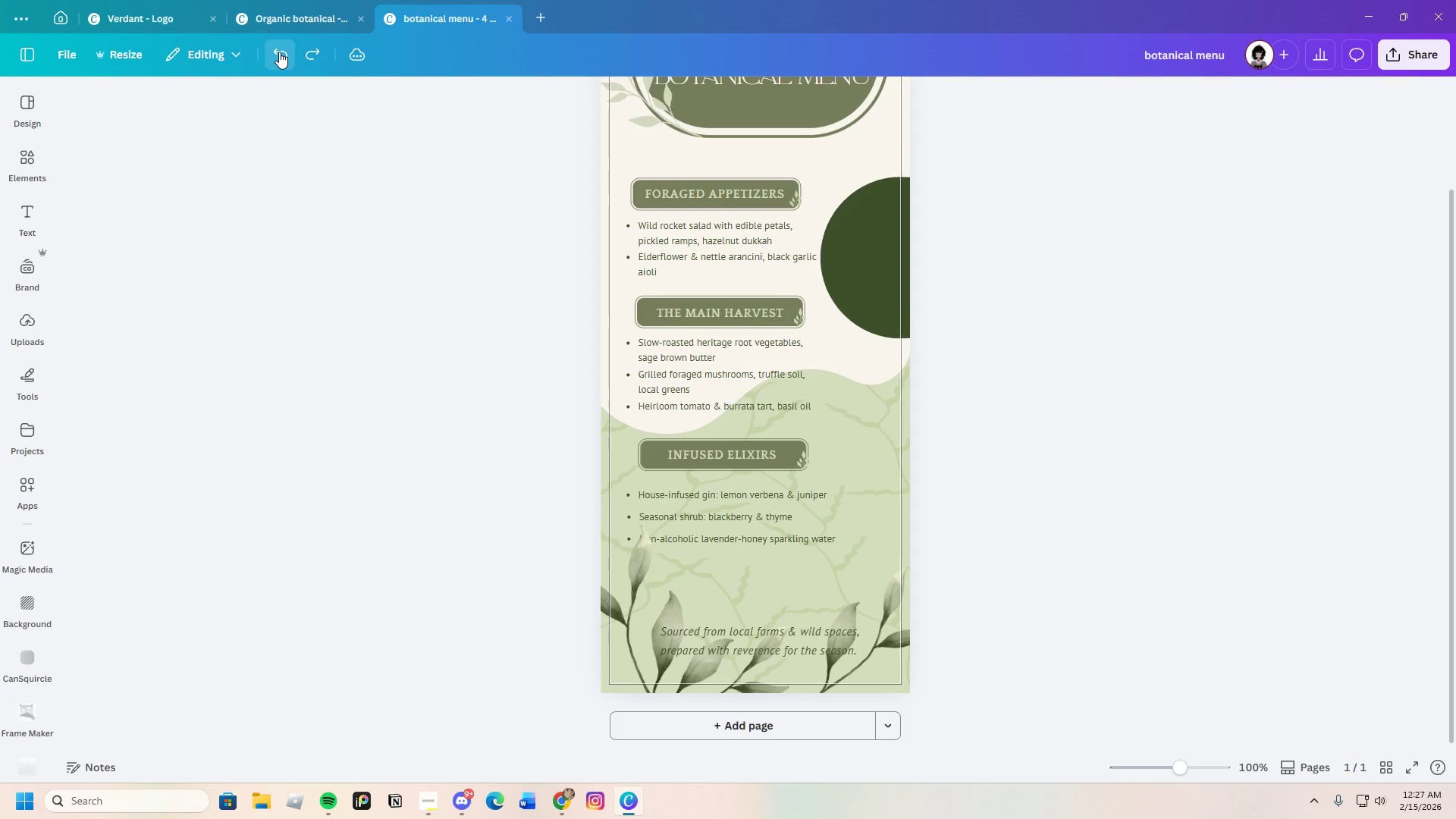 
triple_click([279, 52])
 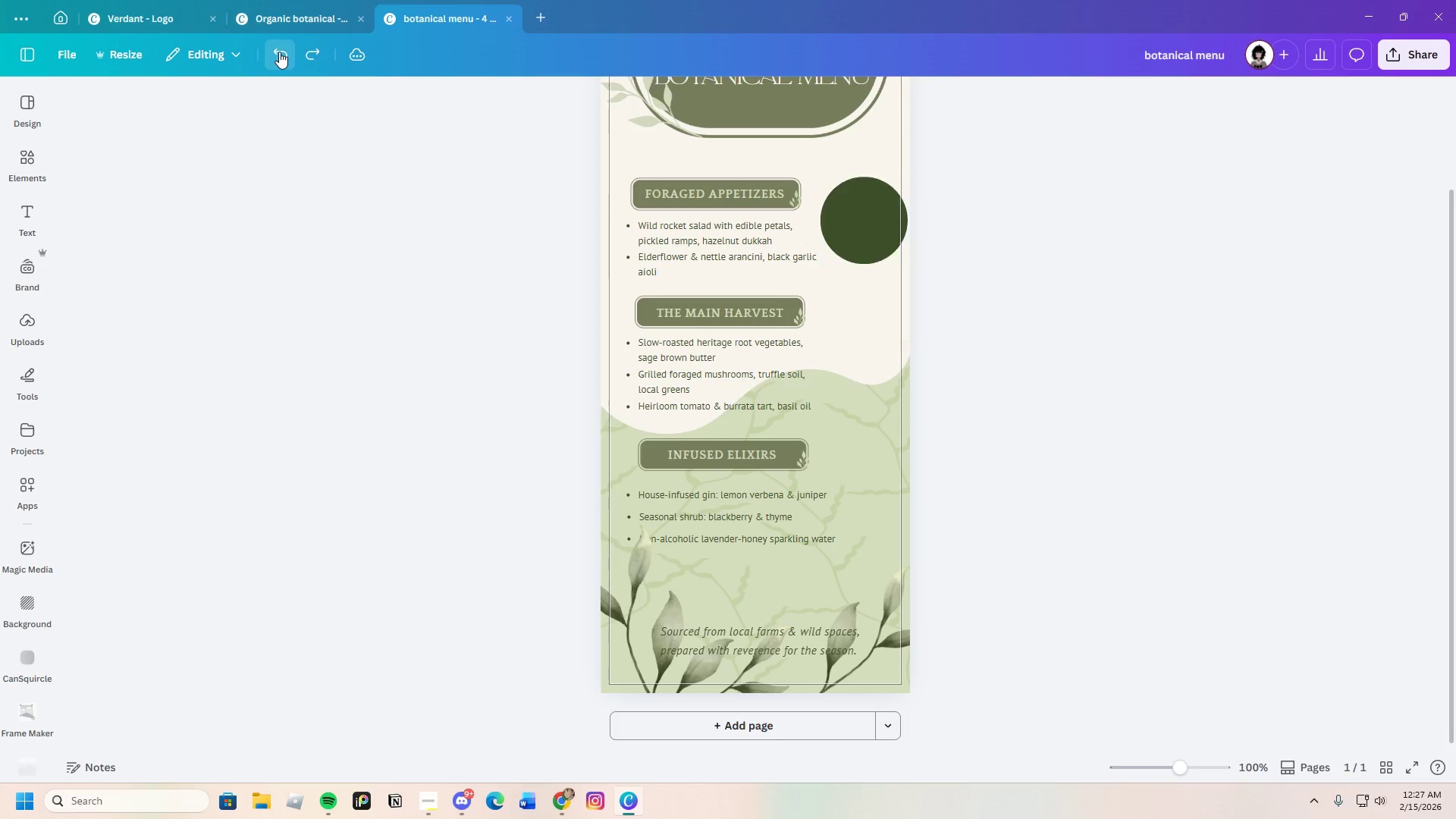 
triple_click([279, 52])
 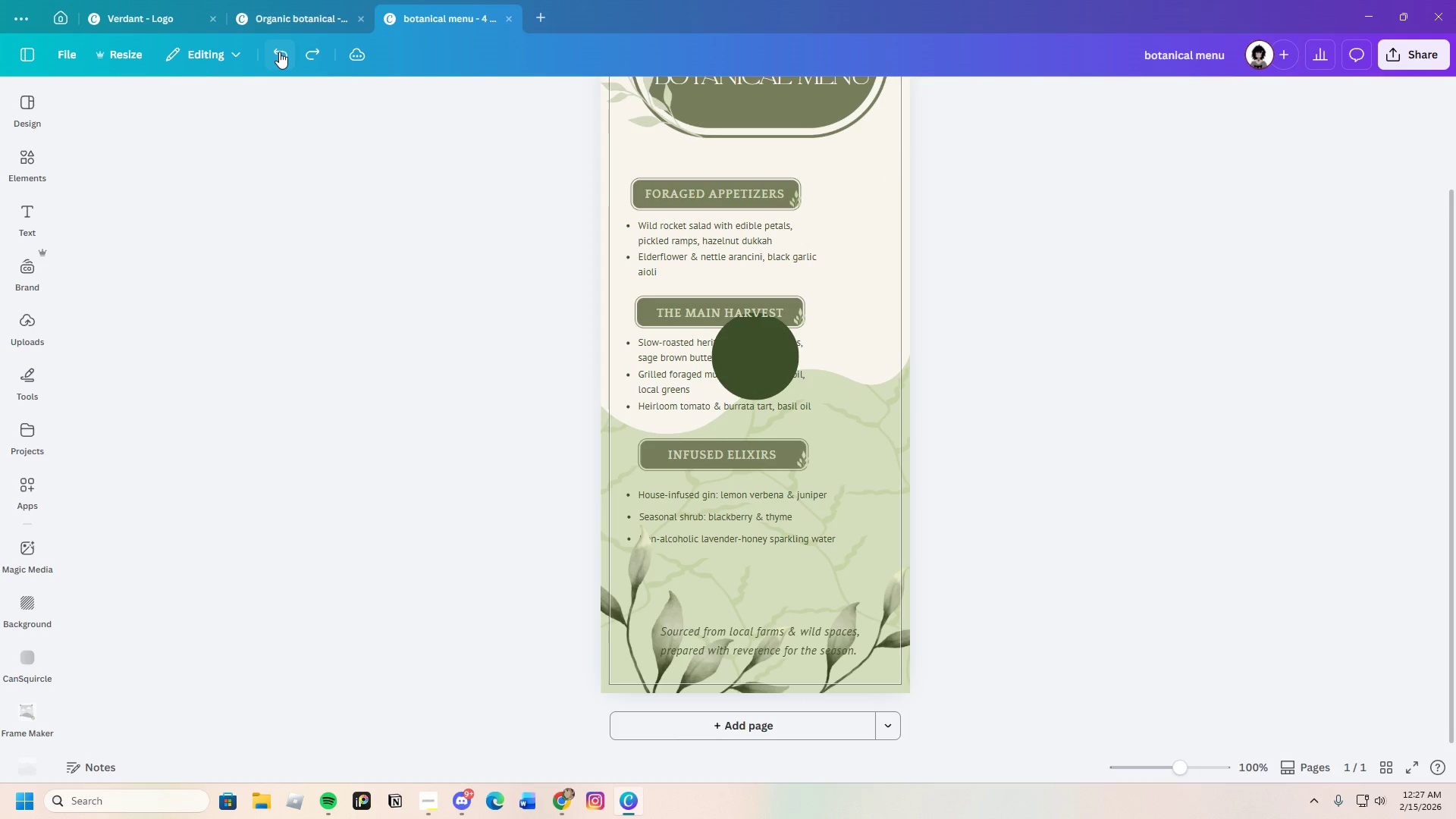 
triple_click([279, 52])
 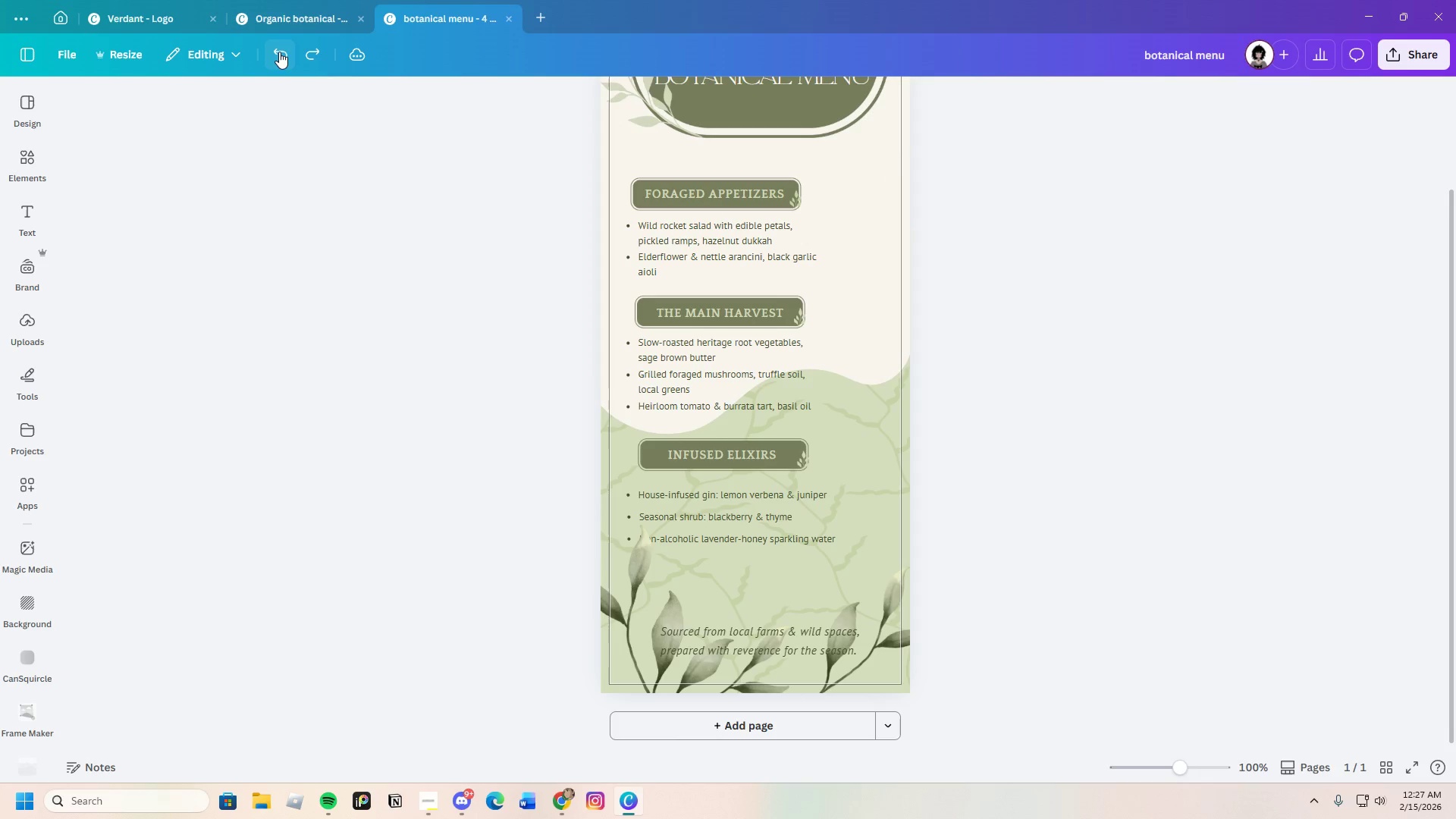 
triple_click([279, 52])
 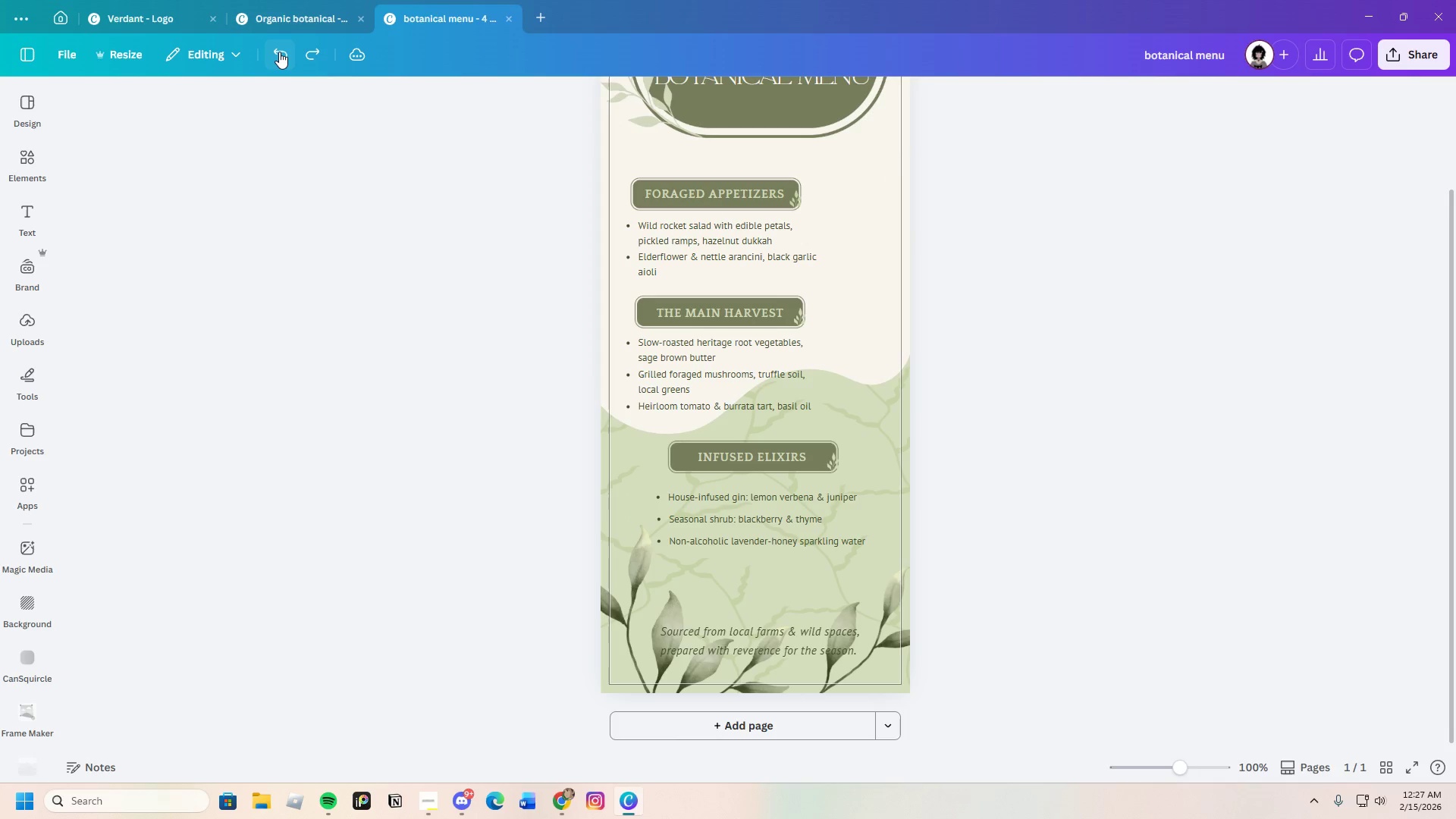 
triple_click([279, 52])
 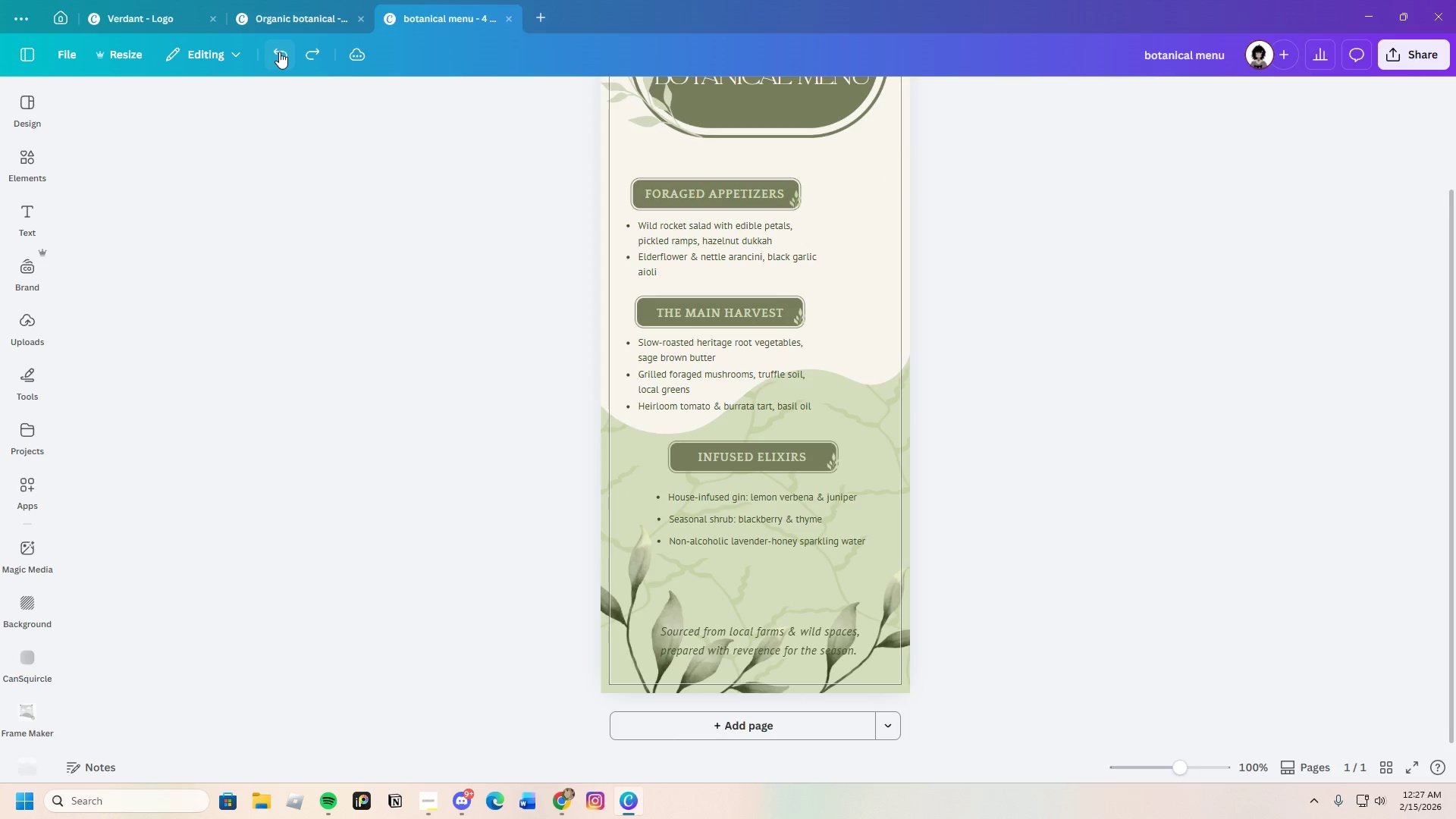 
triple_click([279, 52])
 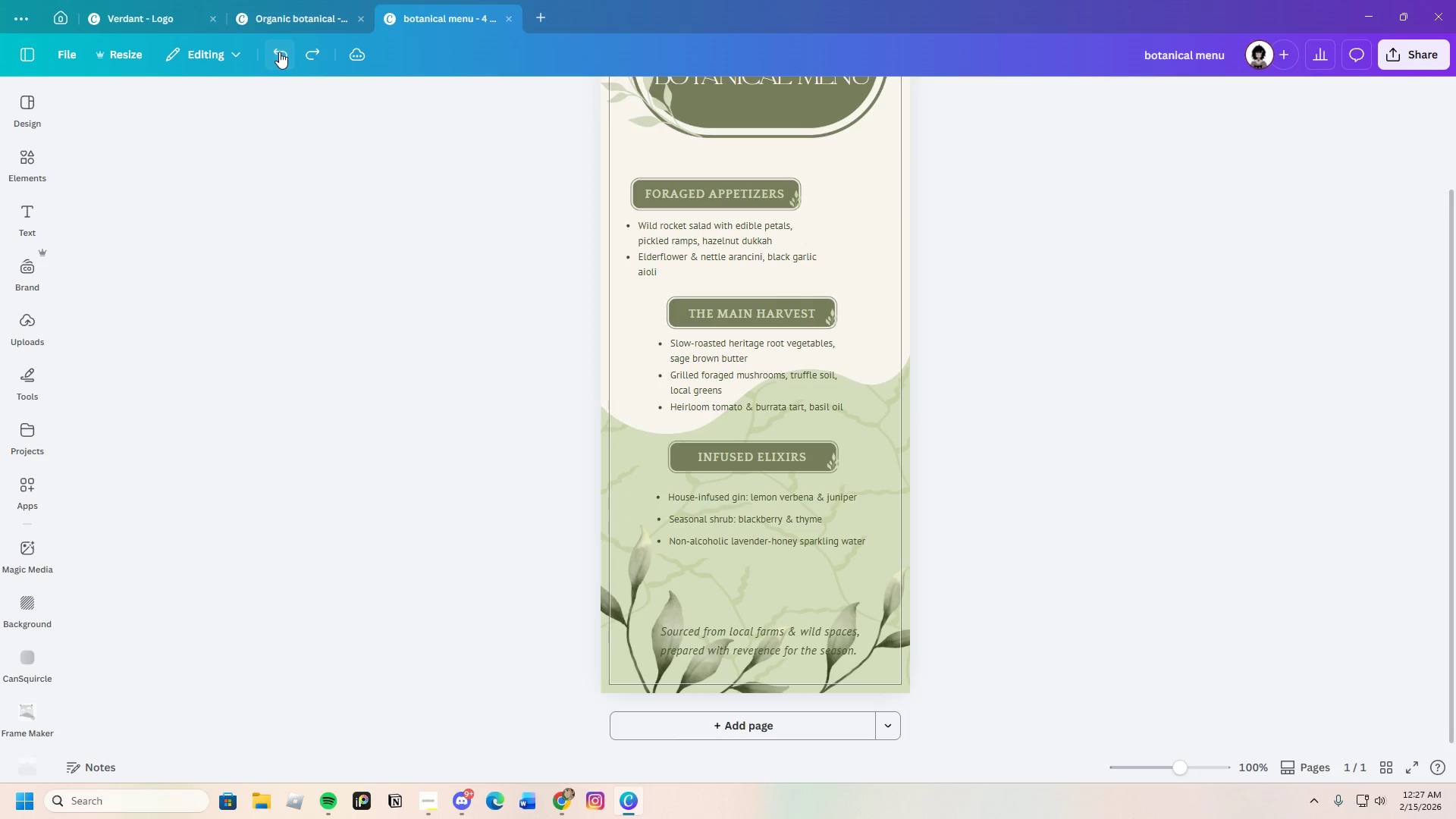 
triple_click([279, 52])
 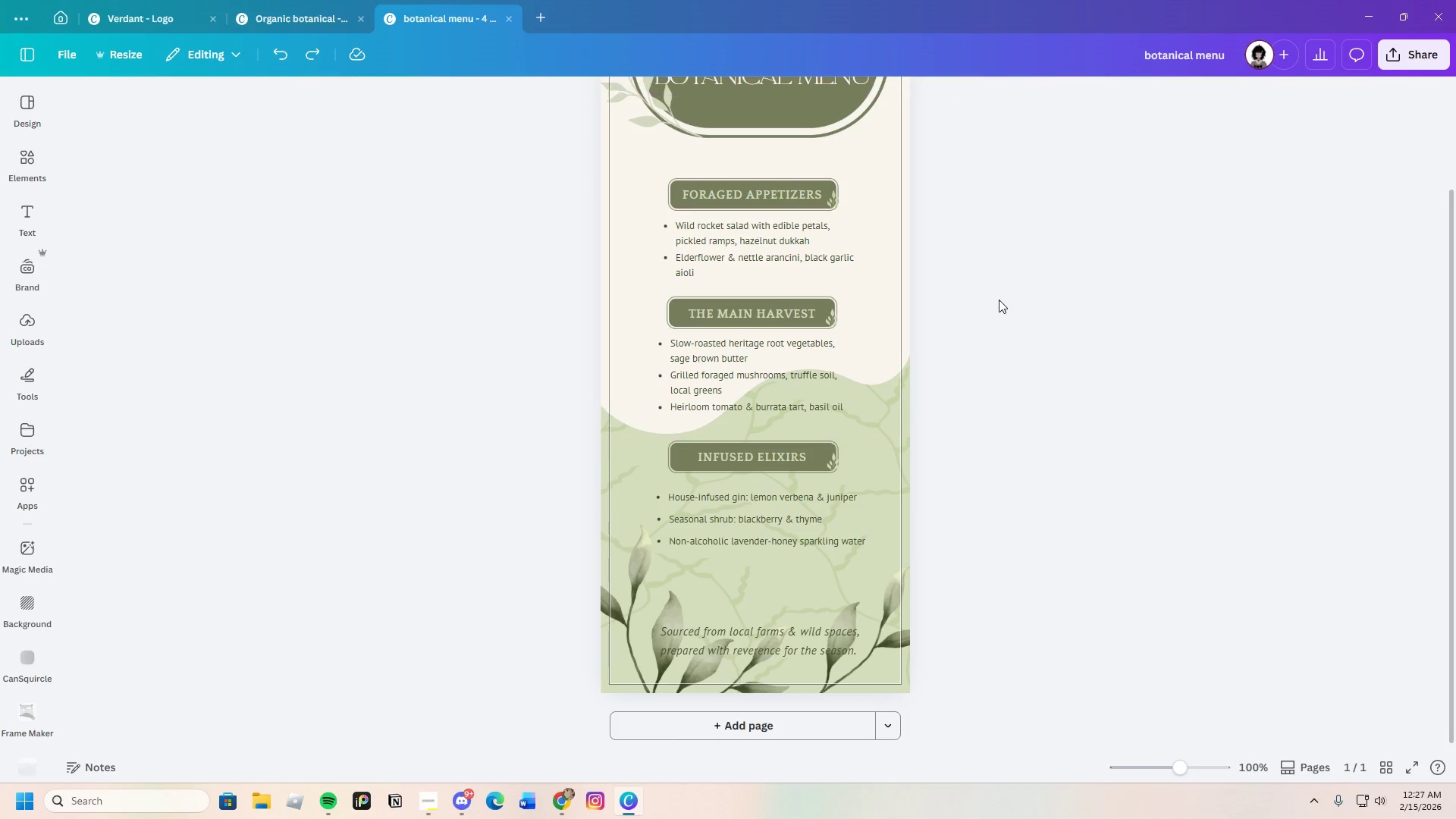 
left_click([999, 300])
 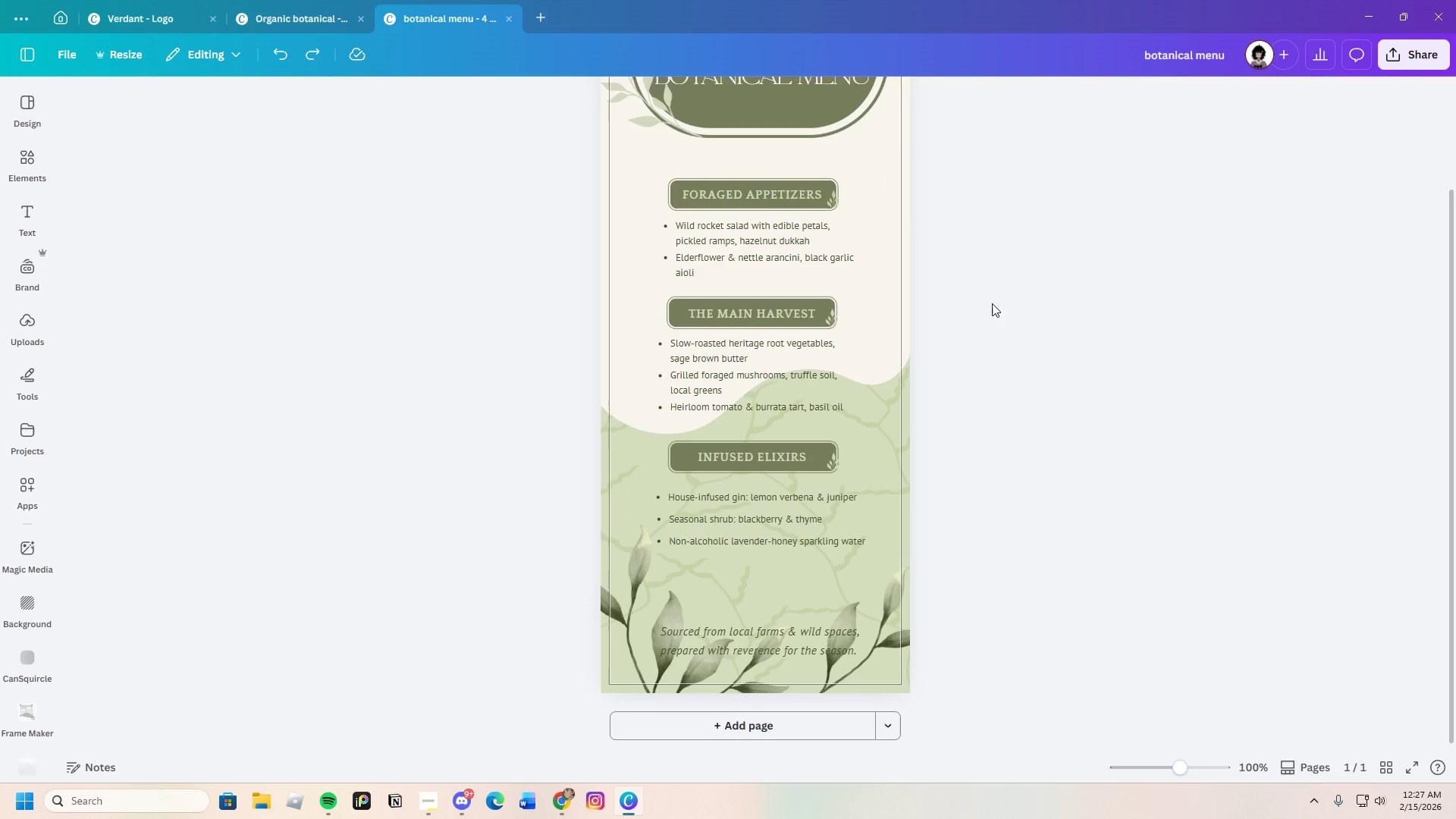 
scroll: coordinate [994, 315], scroll_direction: up, amount: 2.0
 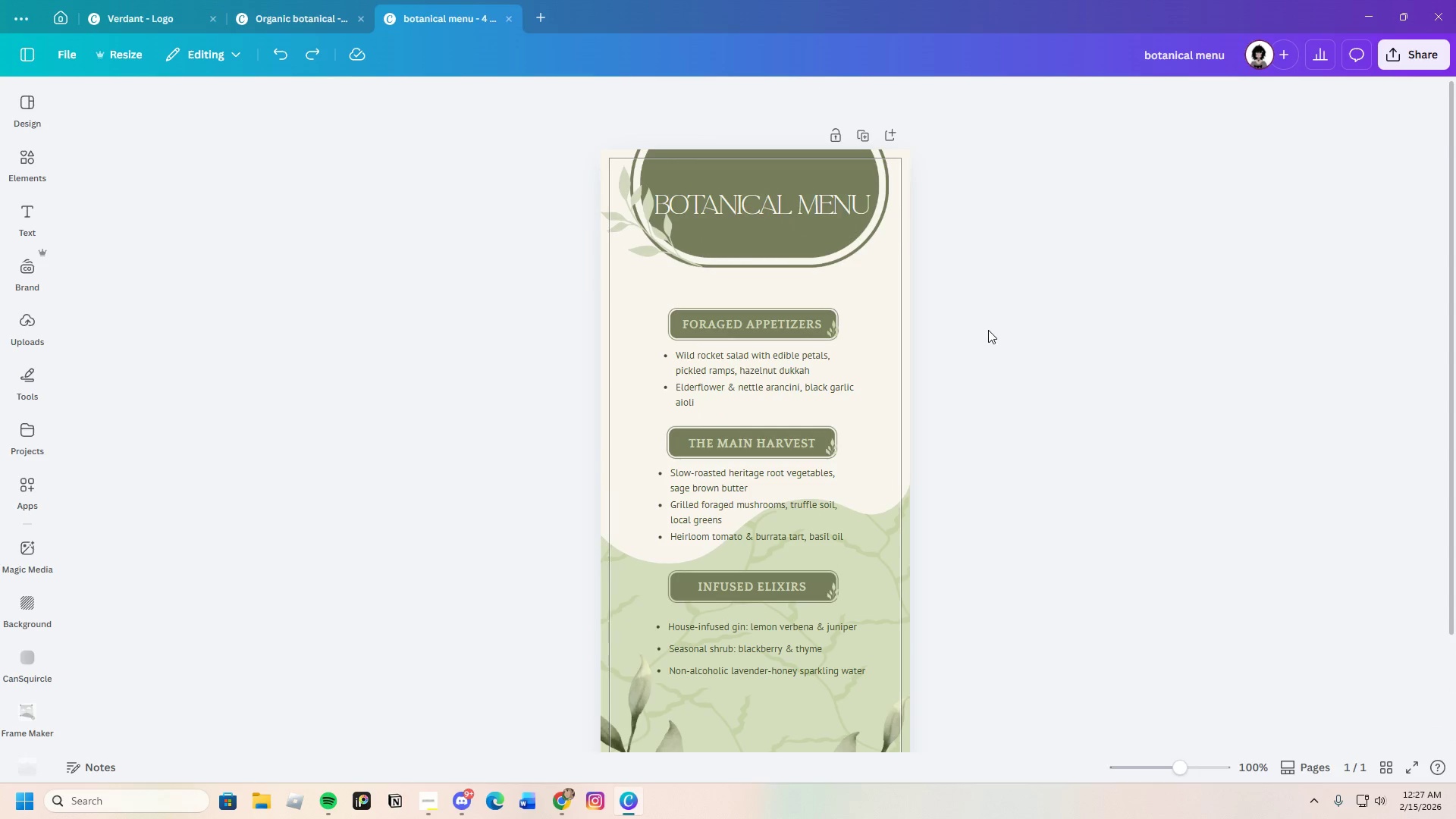 
scroll: coordinate [1085, 404], scroll_direction: down, amount: 3.0
 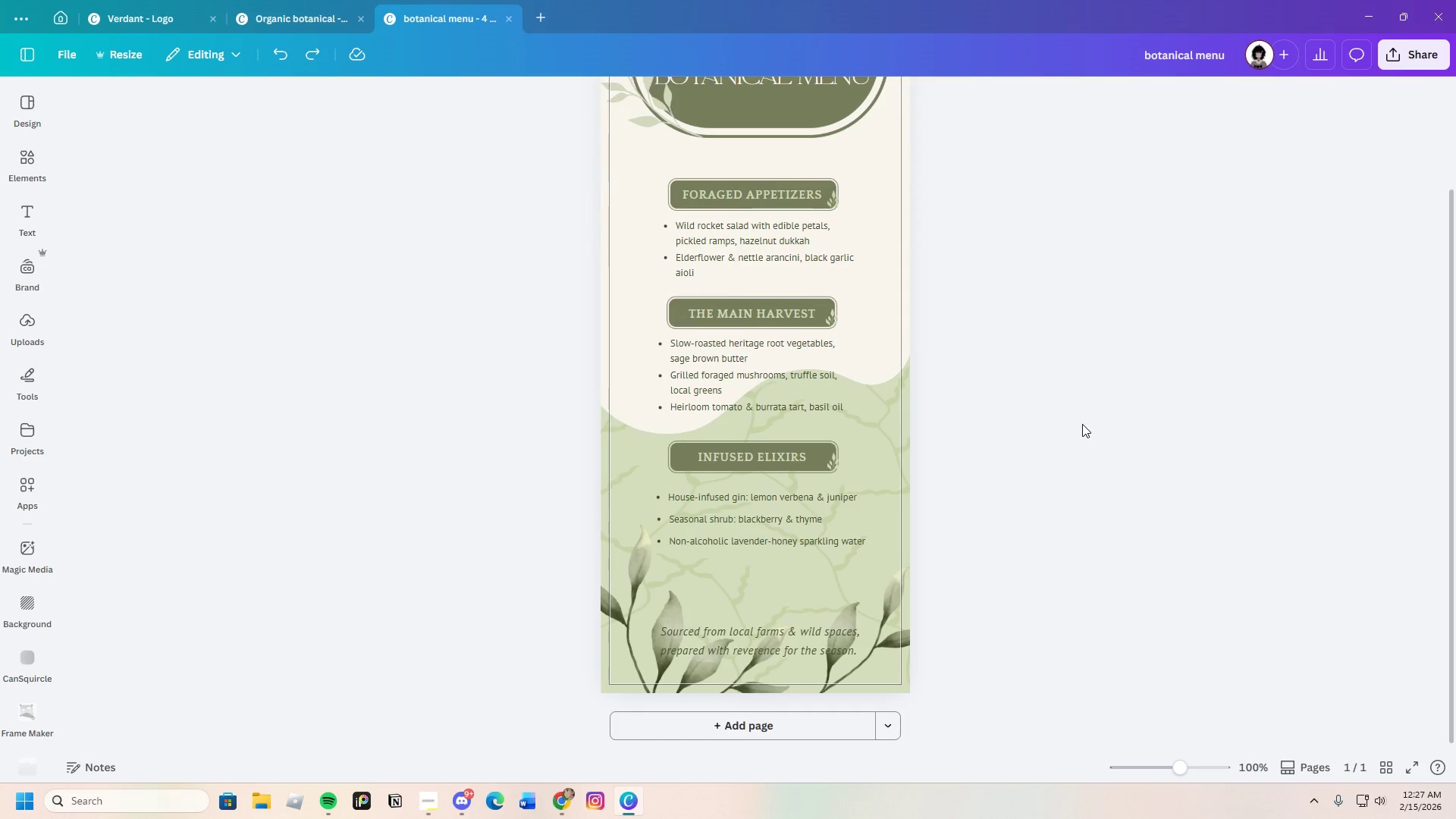 
scroll: coordinate [1082, 424], scroll_direction: up, amount: 2.0
 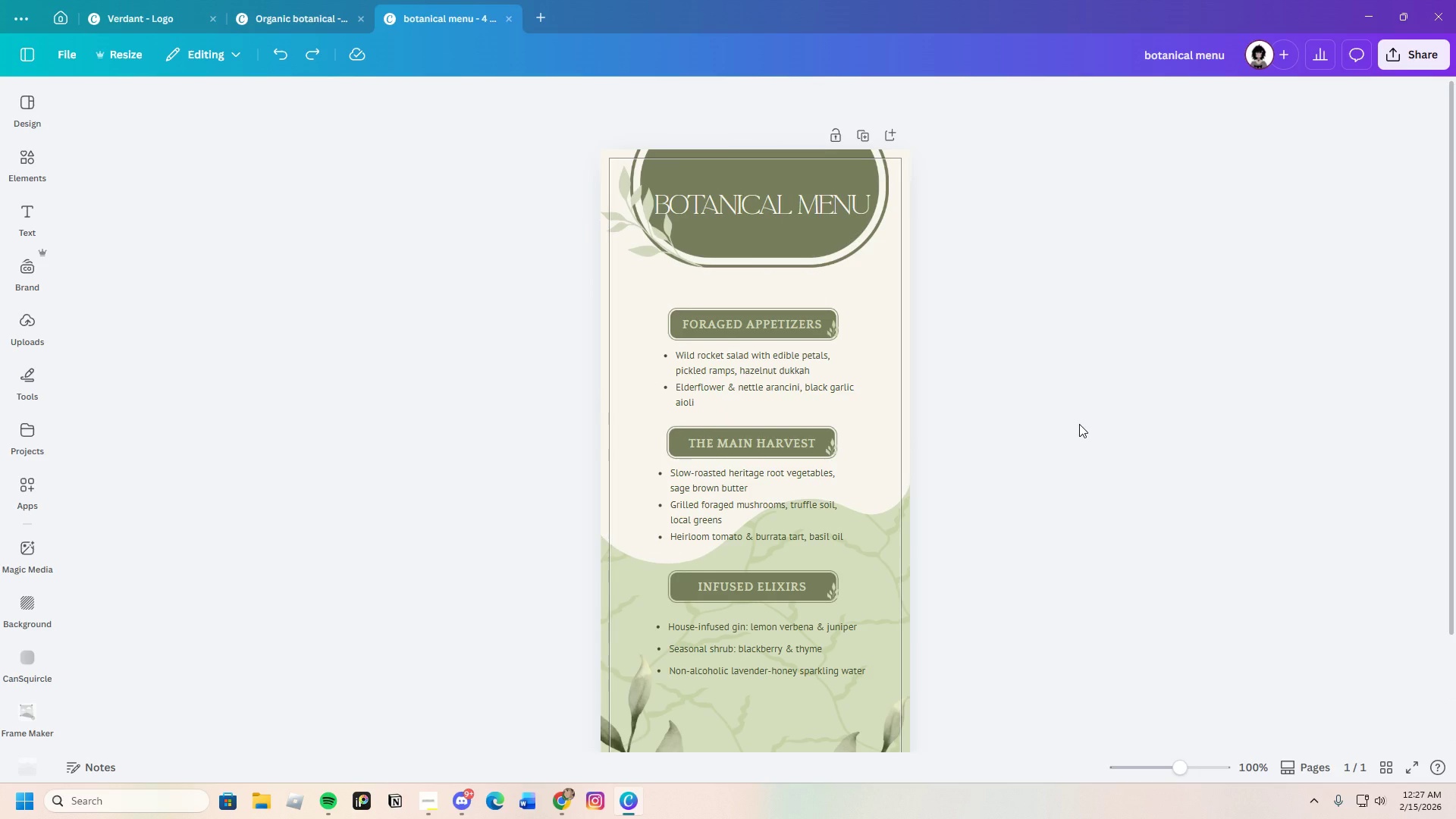 
scroll: coordinate [1079, 422], scroll_direction: down, amount: 2.0
 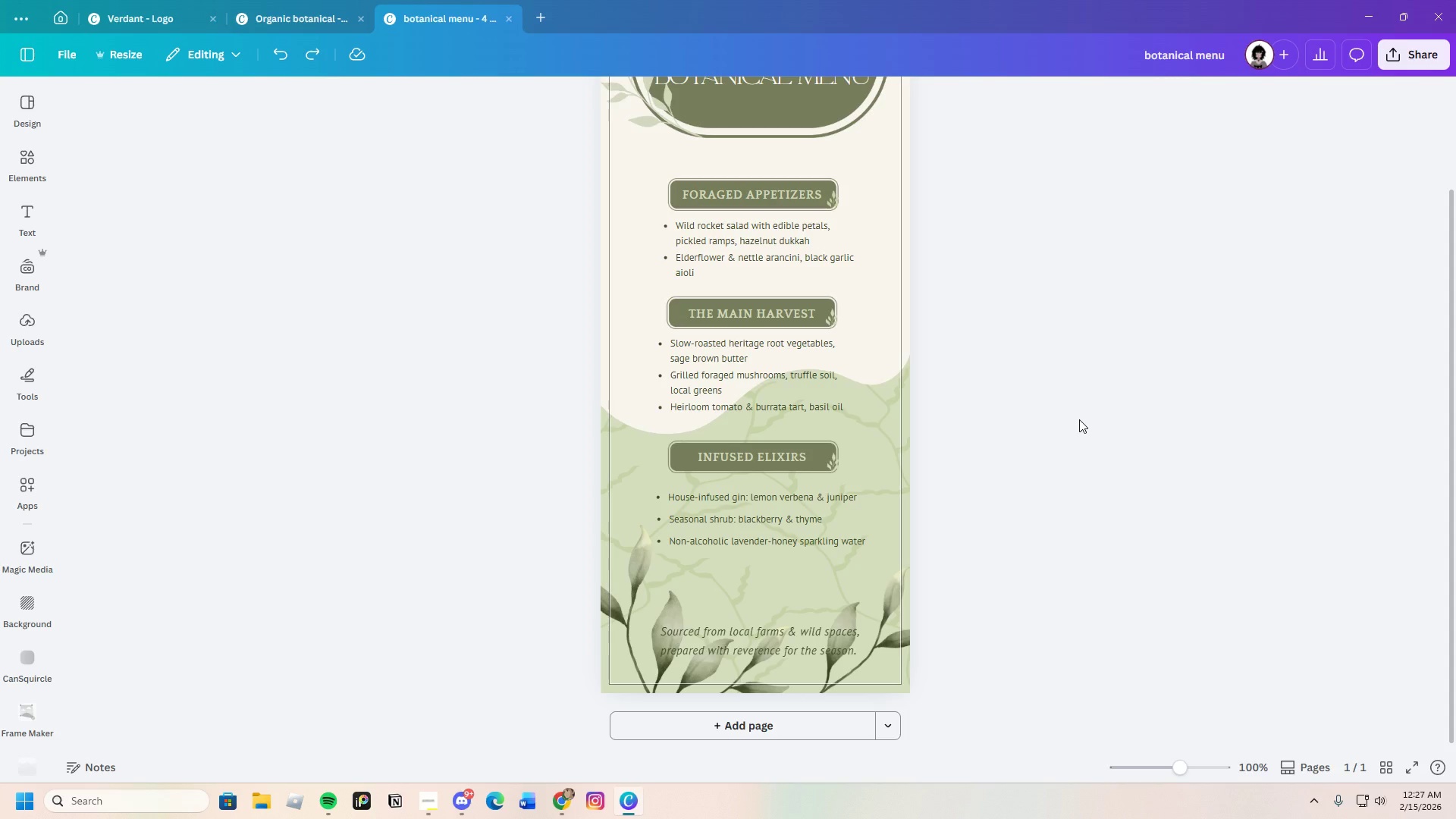 
scroll: coordinate [1092, 444], scroll_direction: up, amount: 1.0
 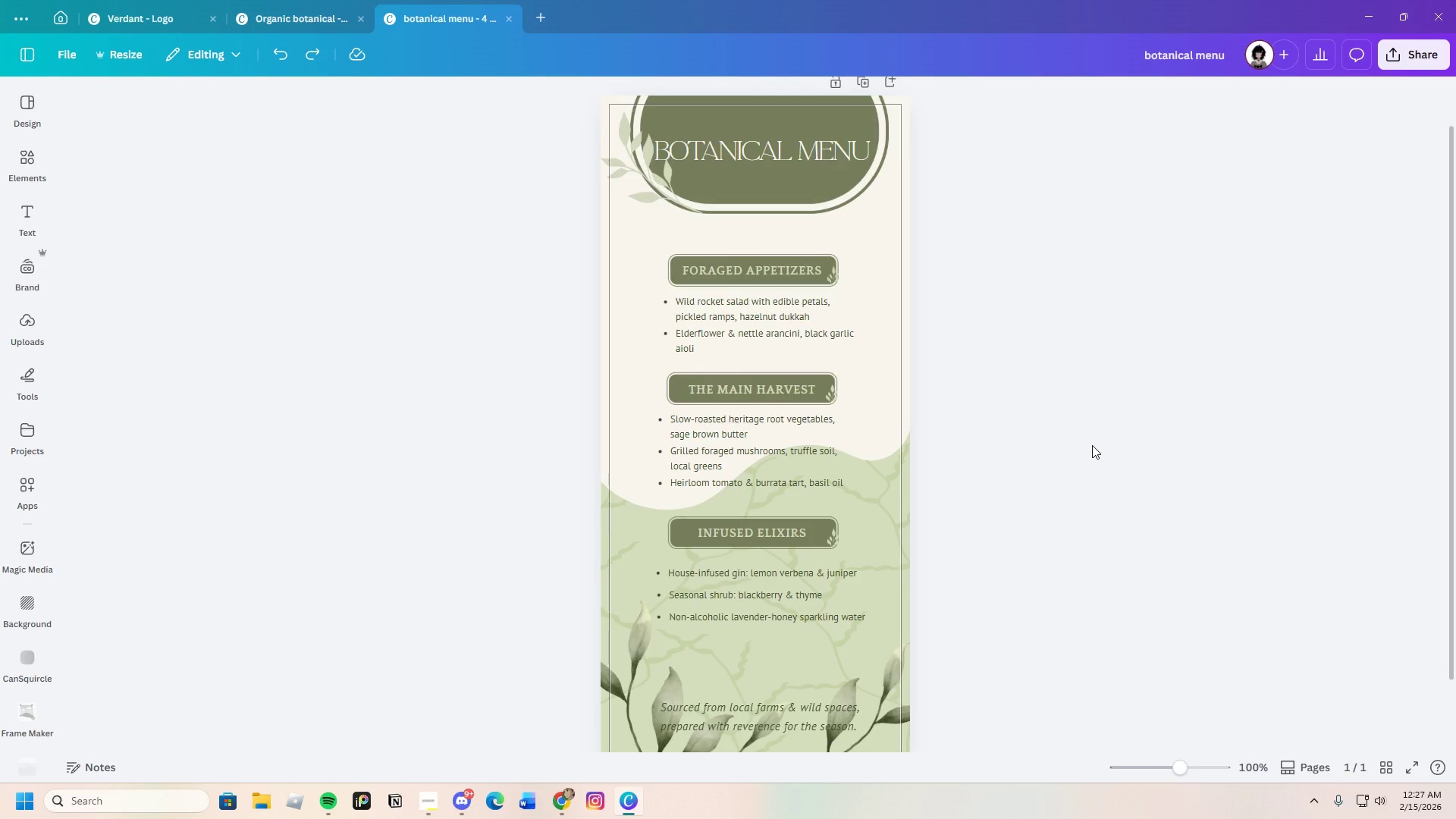 
scroll: coordinate [1092, 445], scroll_direction: down, amount: 3.0
 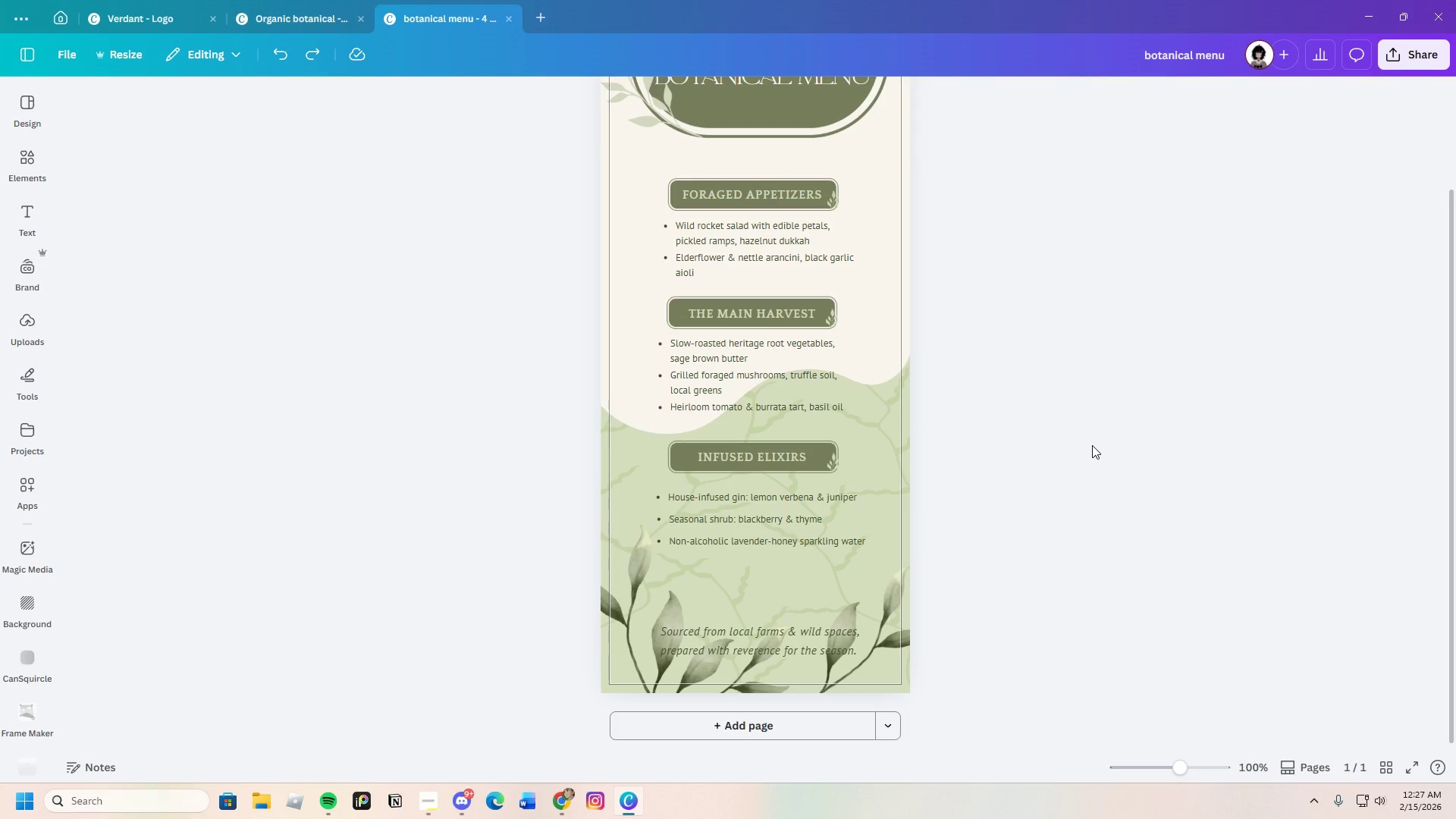 
scroll: coordinate [1092, 445], scroll_direction: up, amount: 3.0
 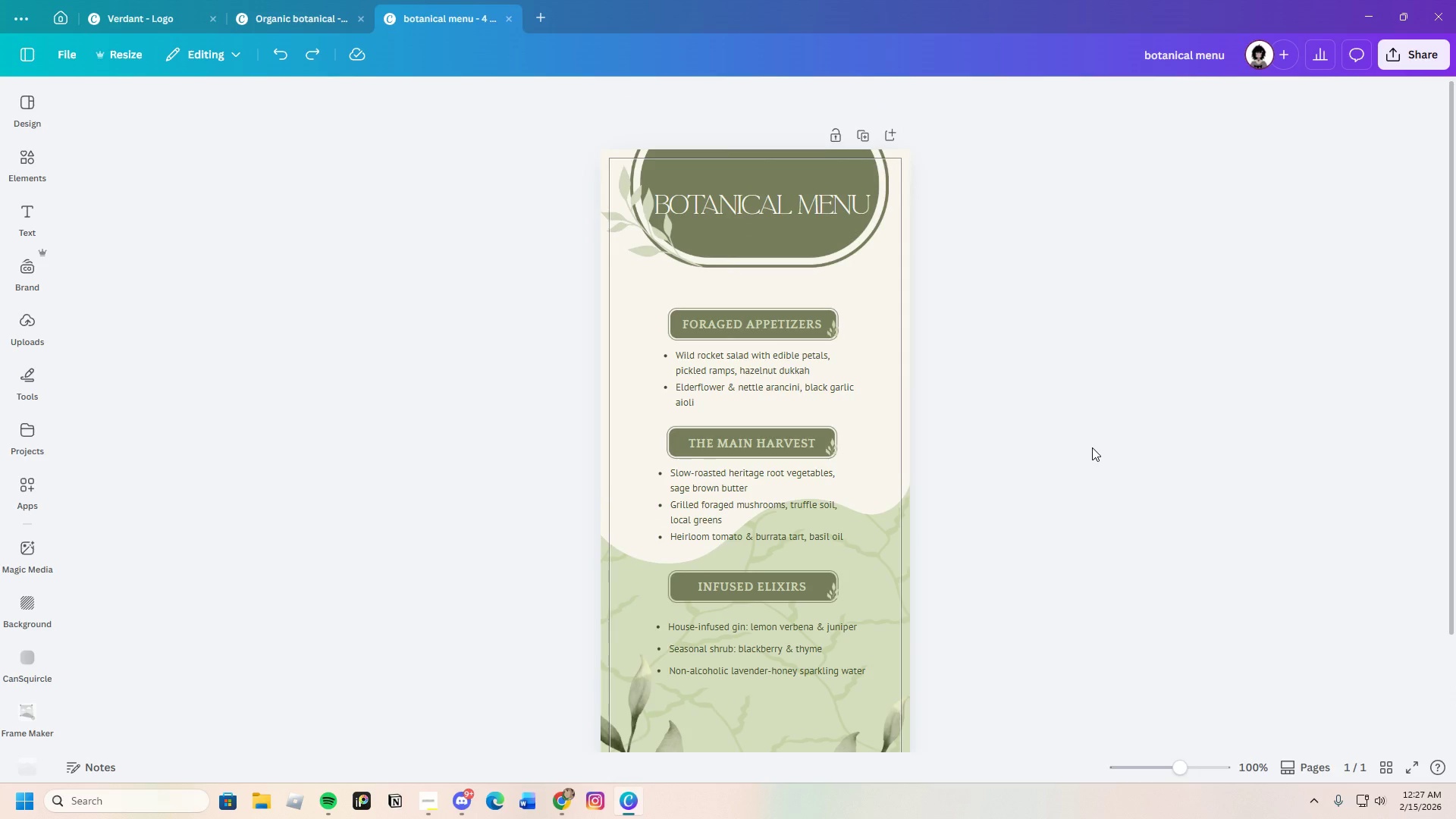 
scroll: coordinate [1092, 447], scroll_direction: down, amount: 2.0
 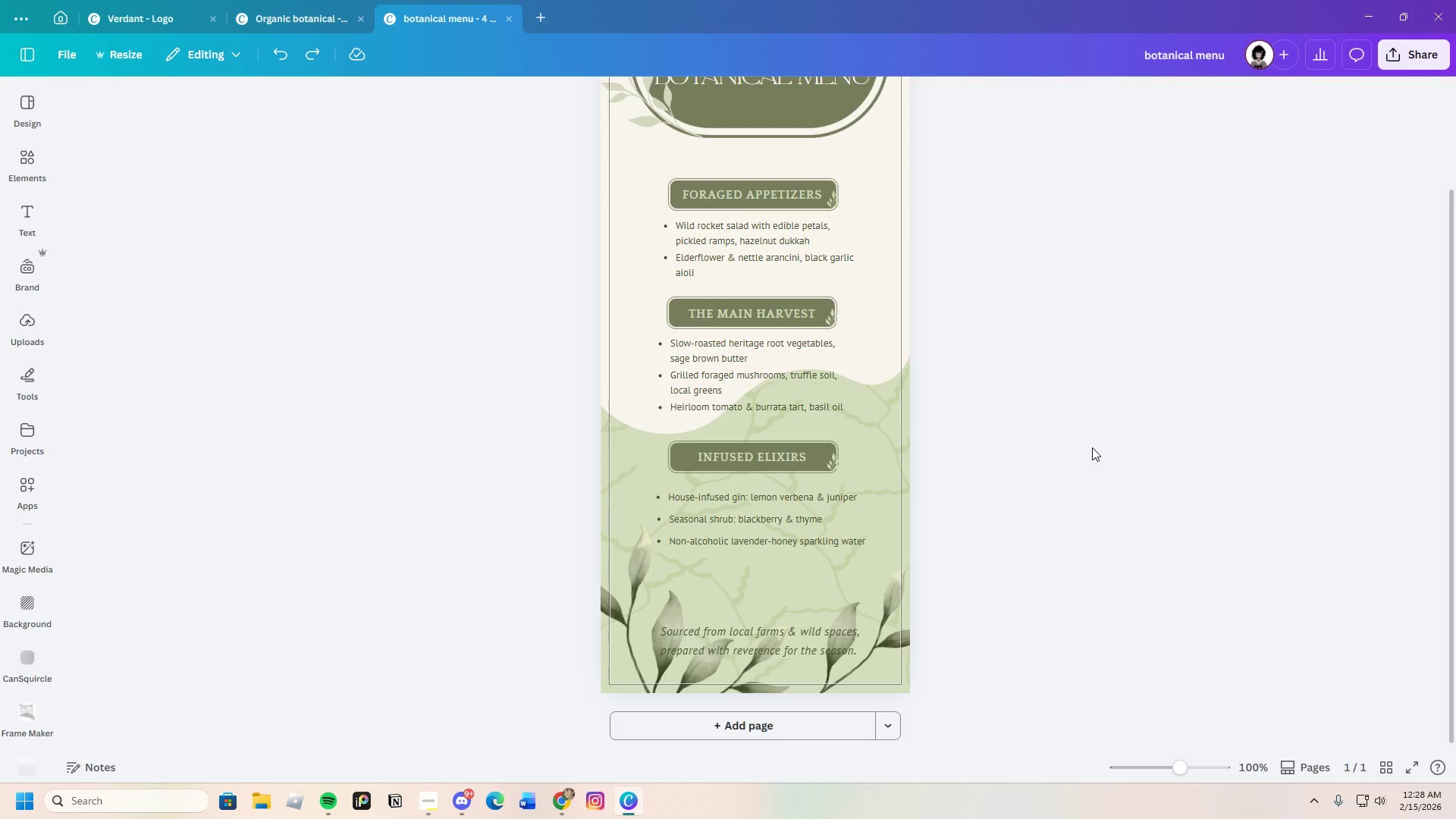 
wait(34.97)
 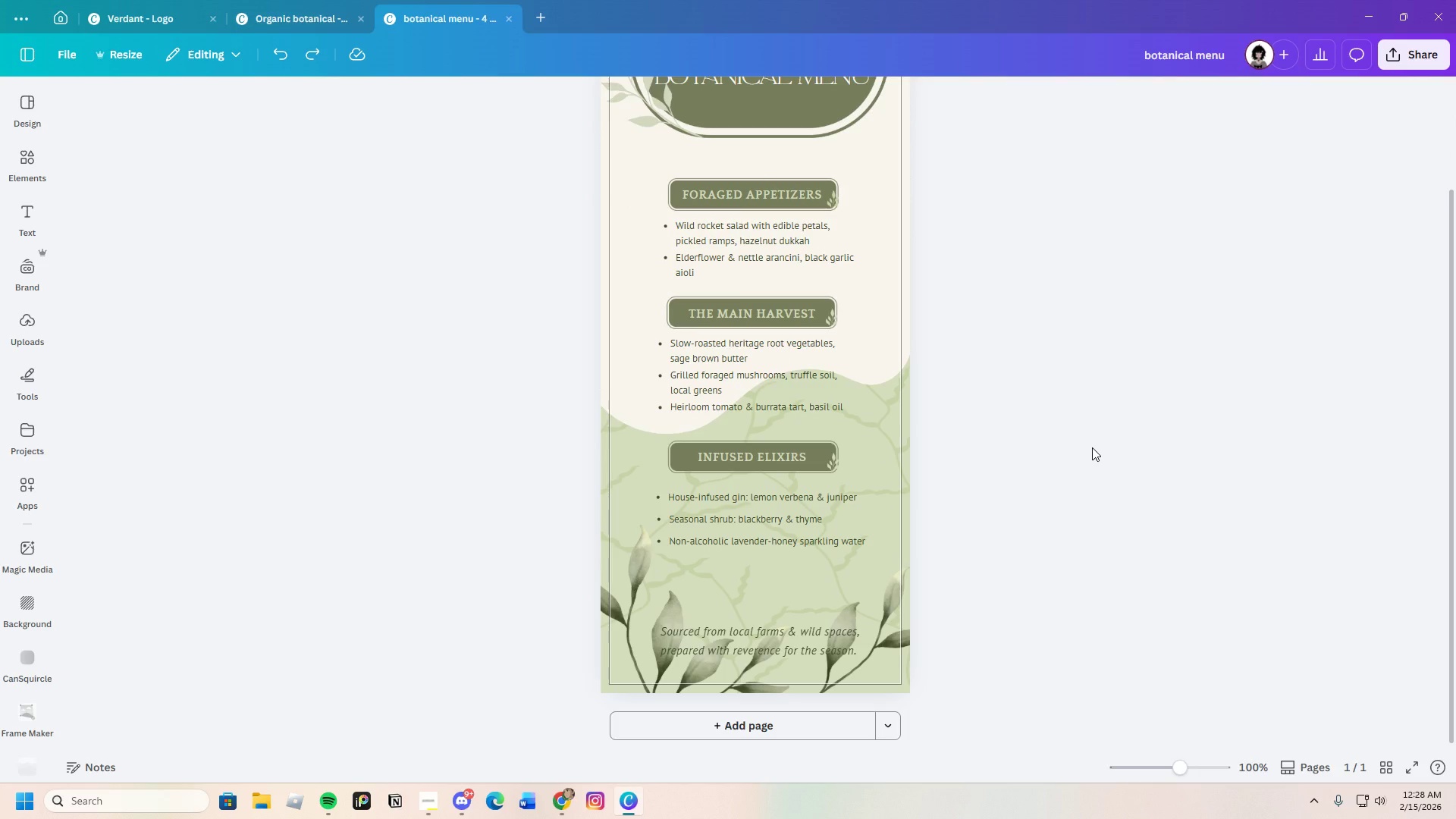 
scroll: coordinate [979, 466], scroll_direction: up, amount: 2.0
 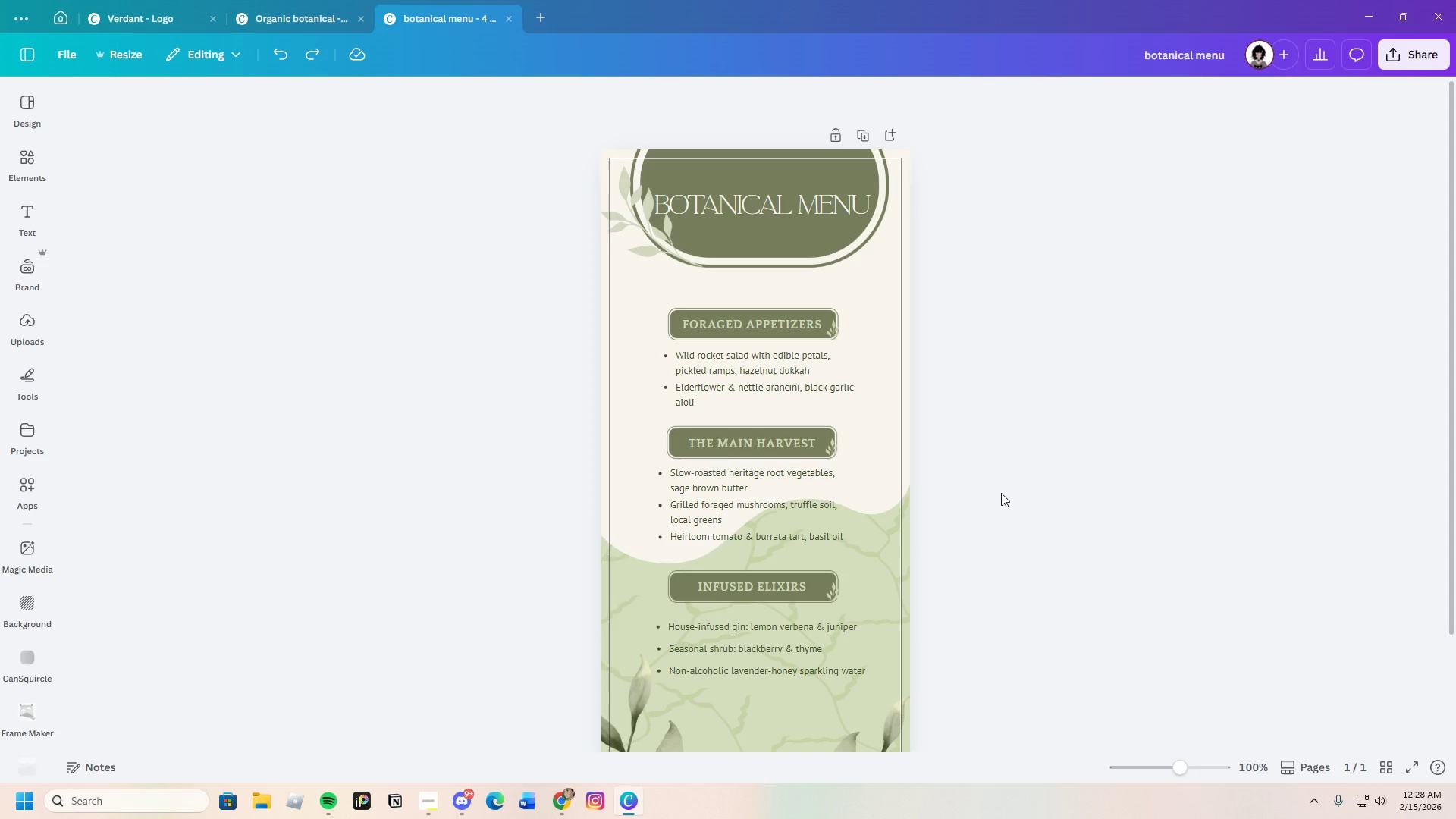 
scroll: coordinate [1005, 493], scroll_direction: down, amount: 4.0
 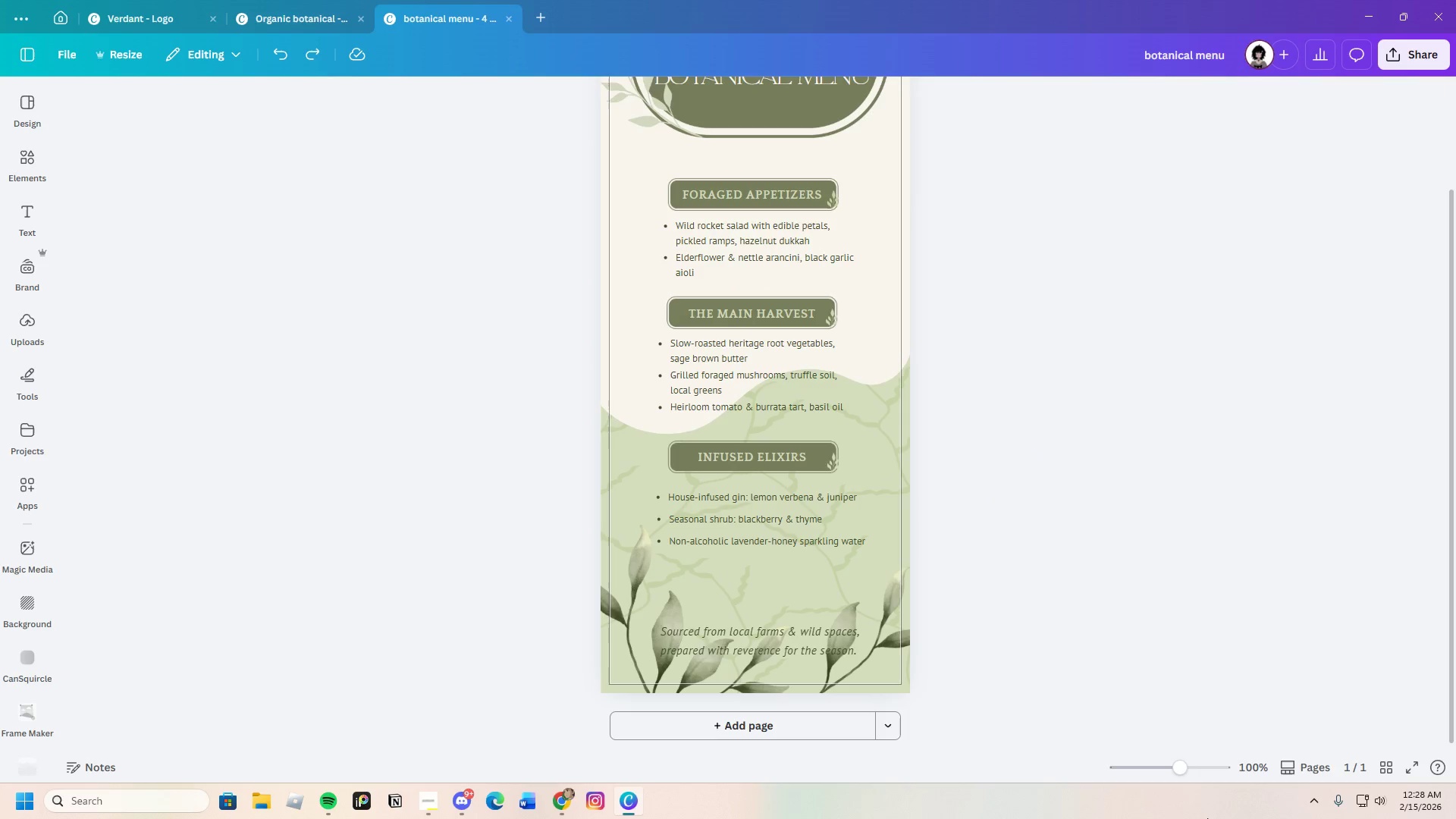 
left_click_drag(start_coordinate=[1185, 771], to_coordinate=[1198, 768])
 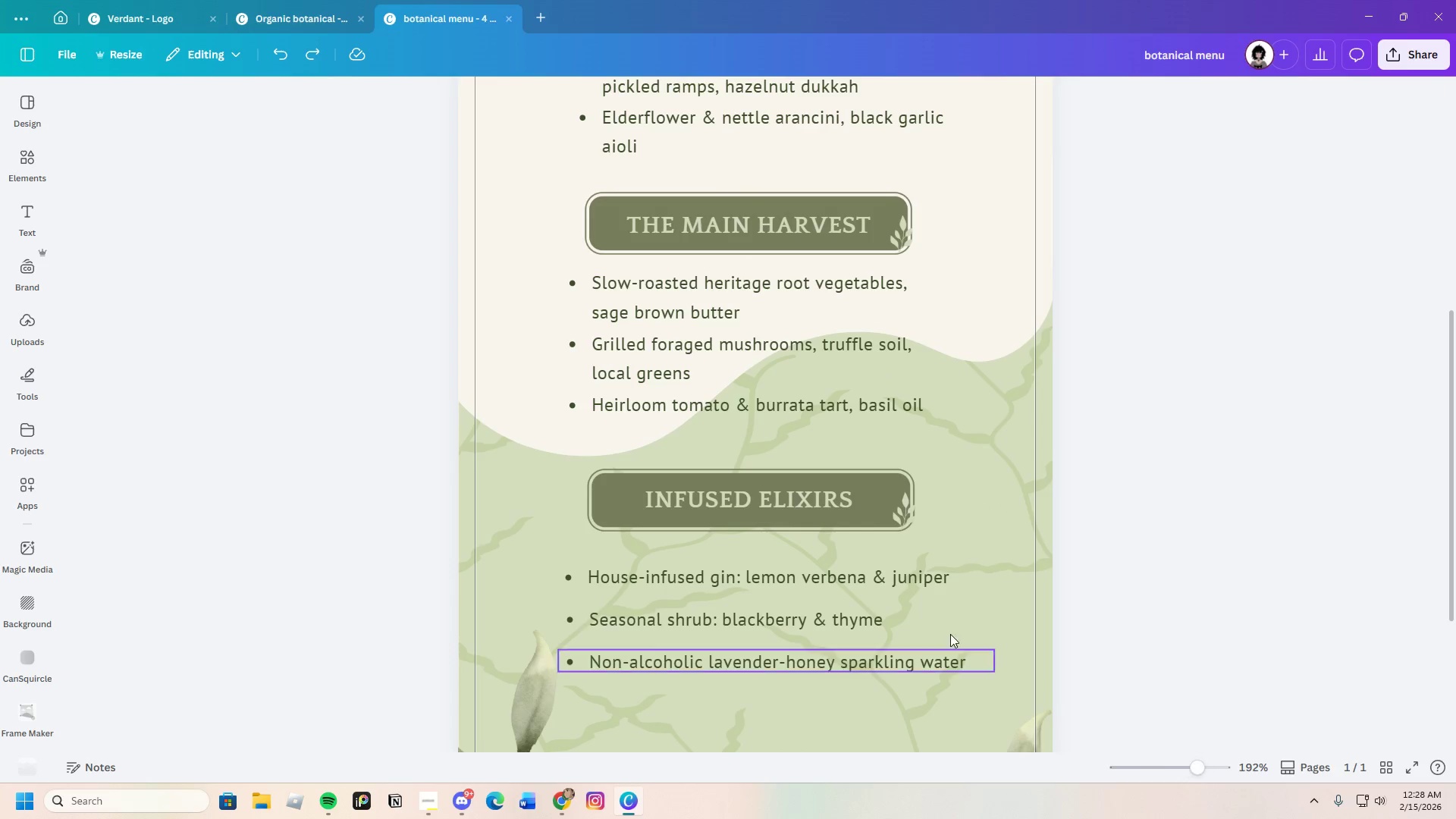 
scroll: coordinate [886, 581], scroll_direction: up, amount: 1.0
 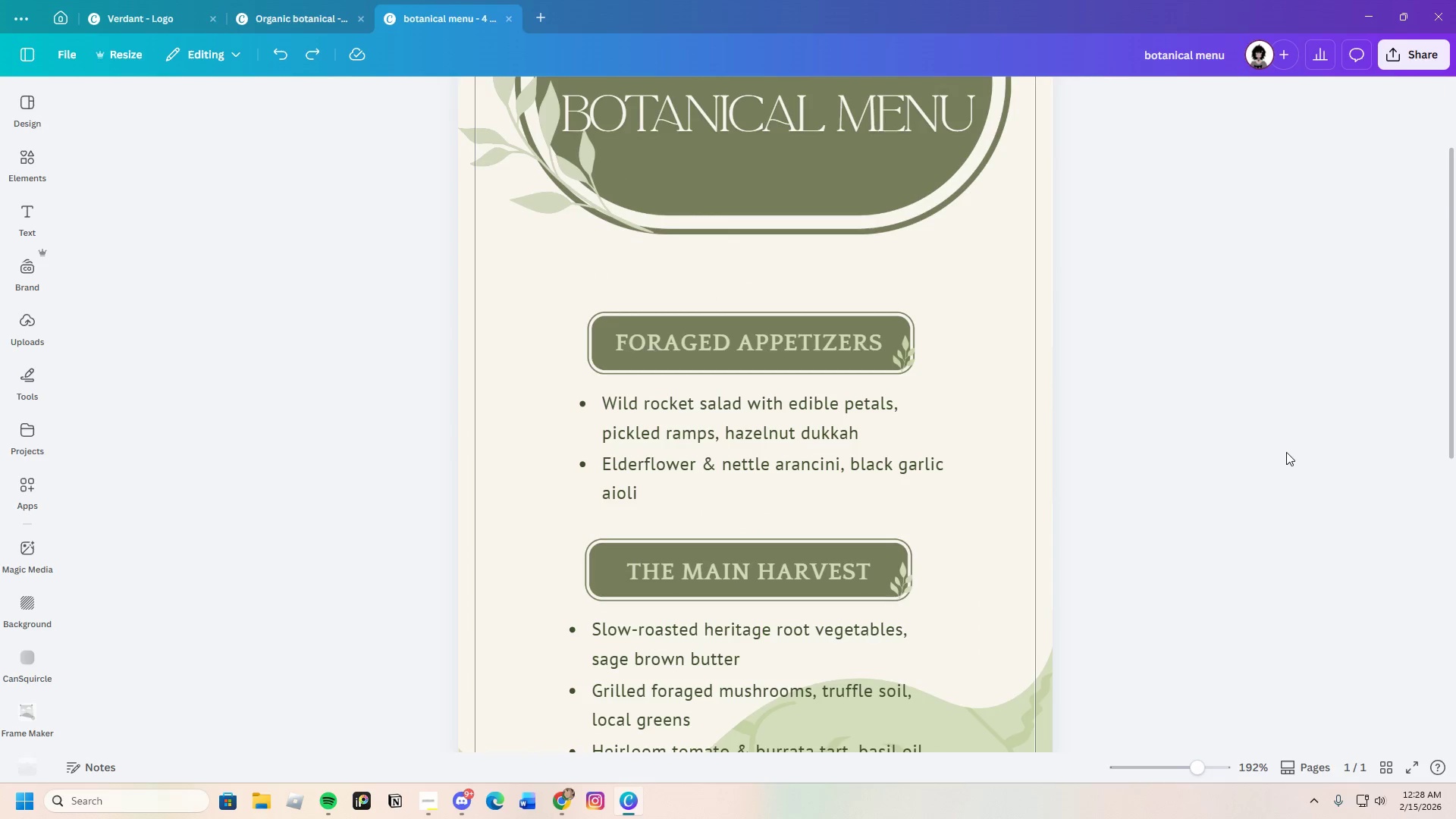 
scroll: coordinate [1278, 456], scroll_direction: down, amount: 4.0
 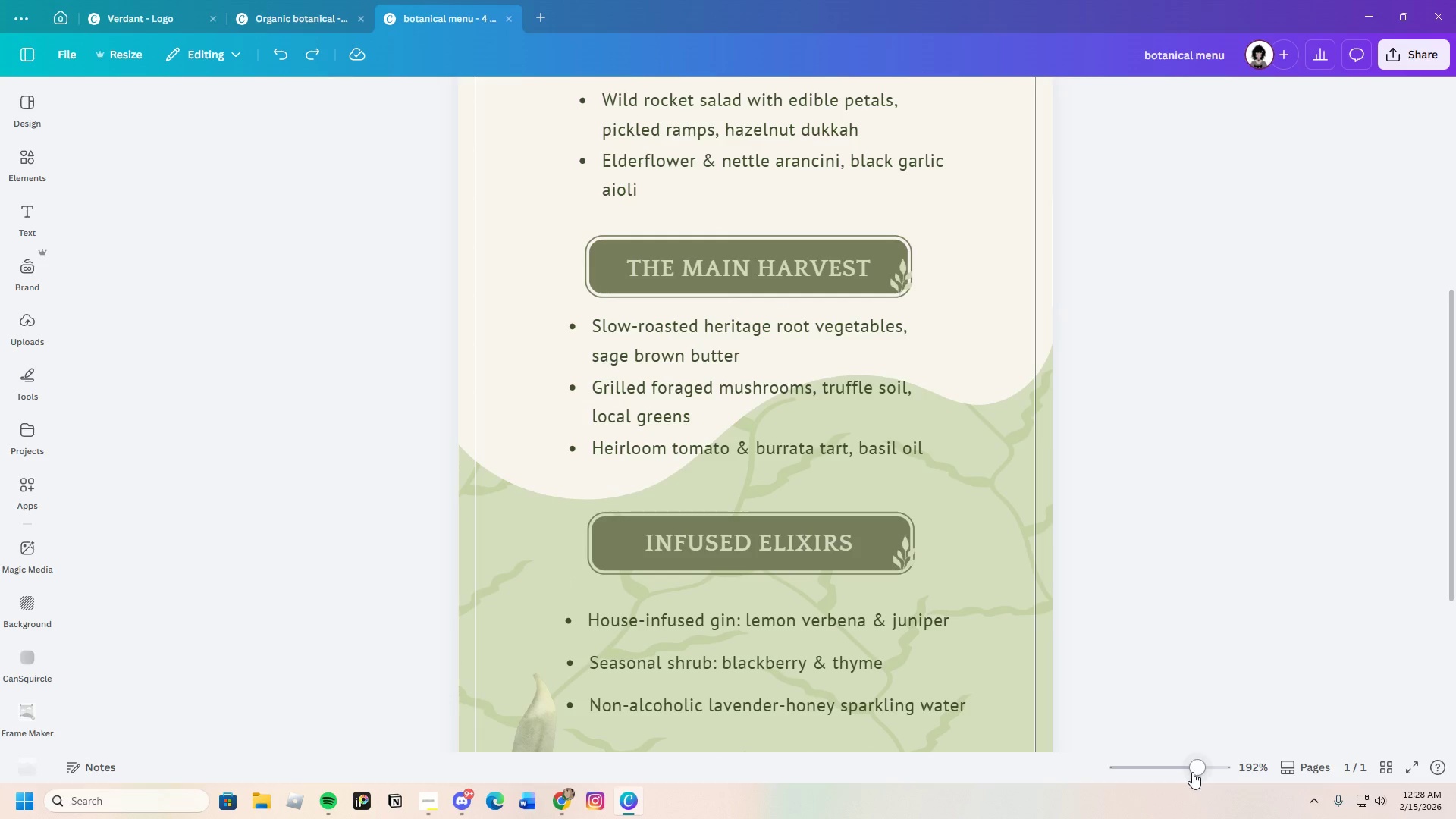 
left_click_drag(start_coordinate=[1206, 761], to_coordinate=[1187, 772])
 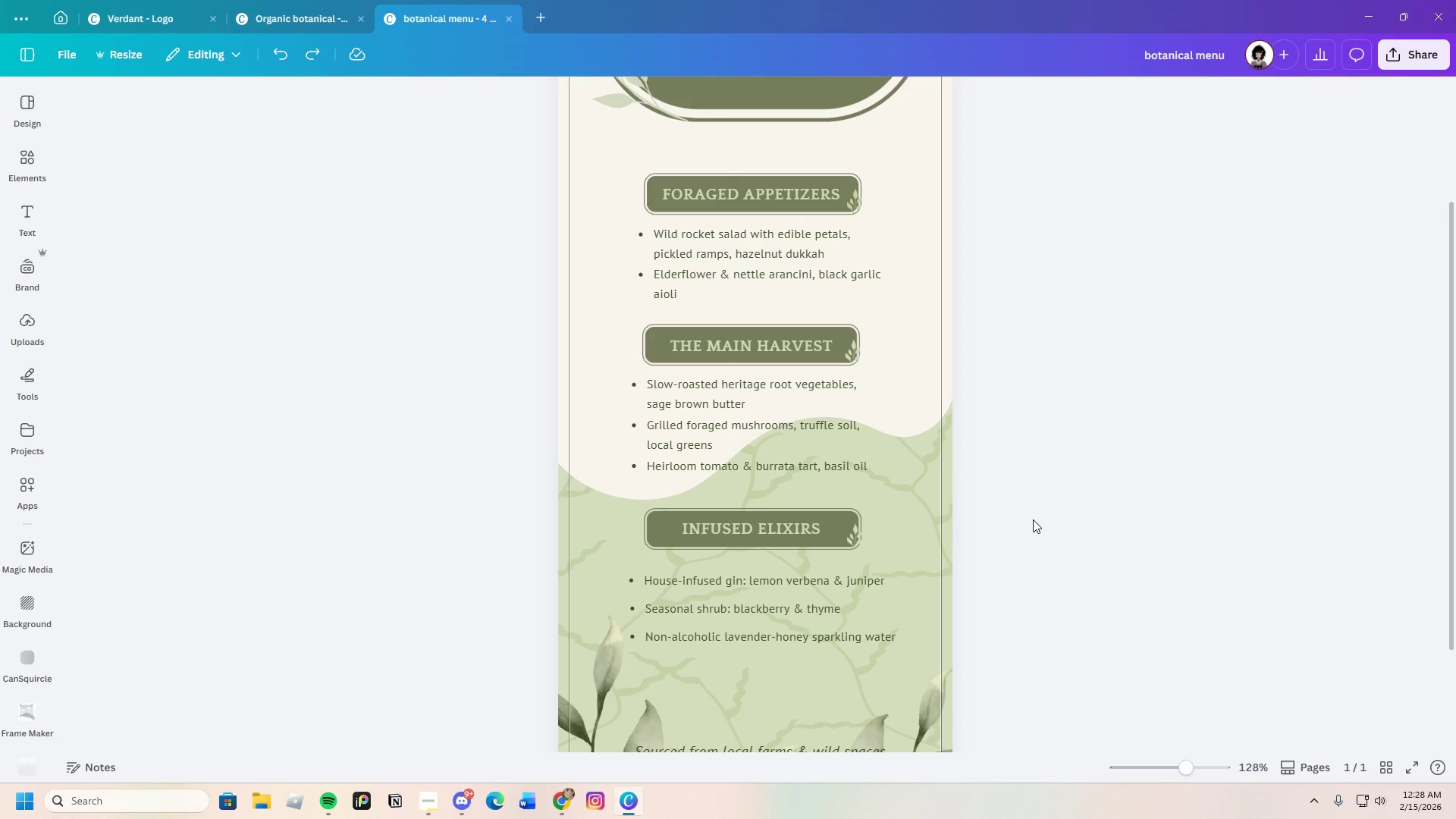 
wait(16.97)
 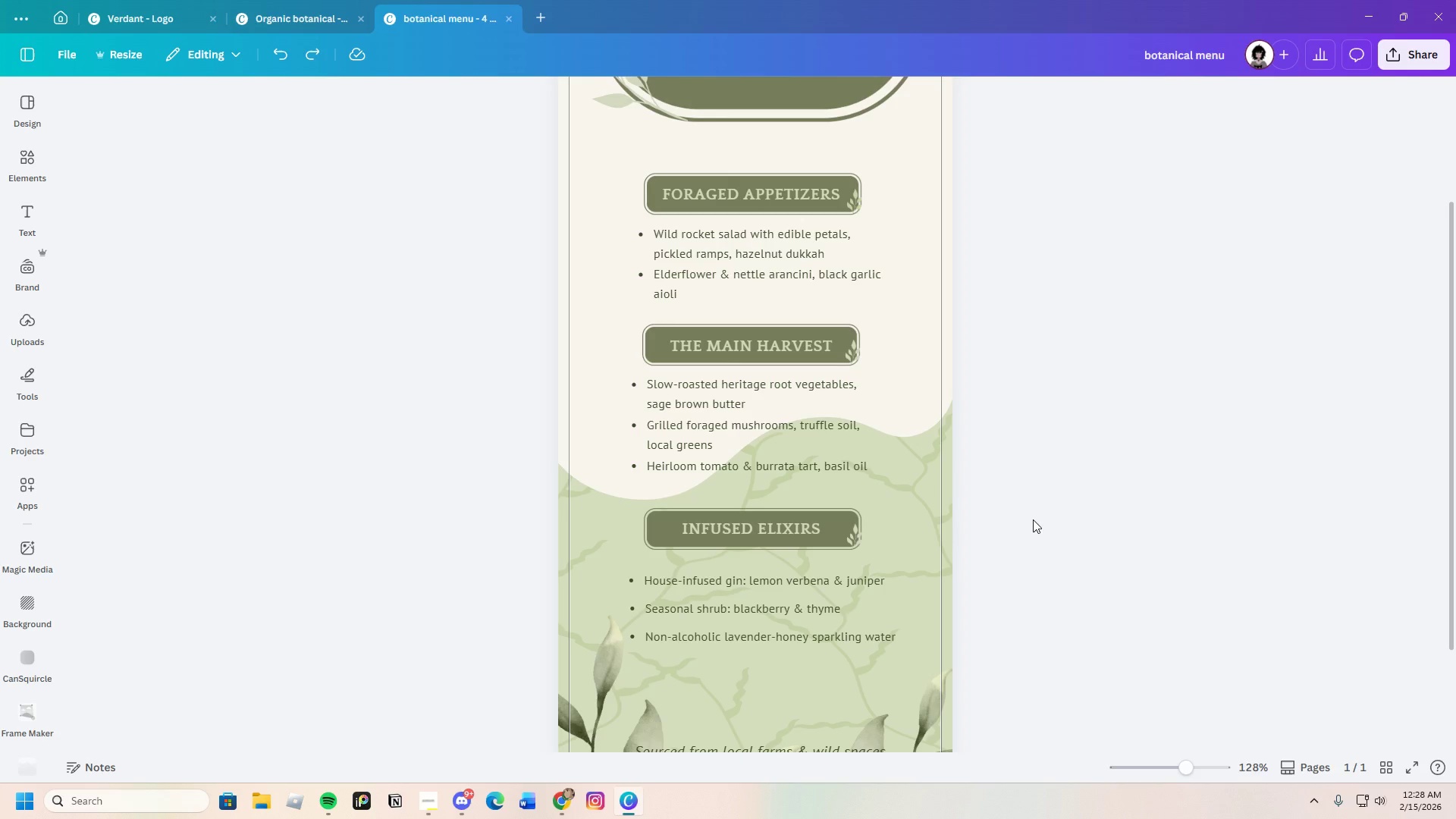 
scroll: coordinate [1048, 654], scroll_direction: down, amount: 3.0
 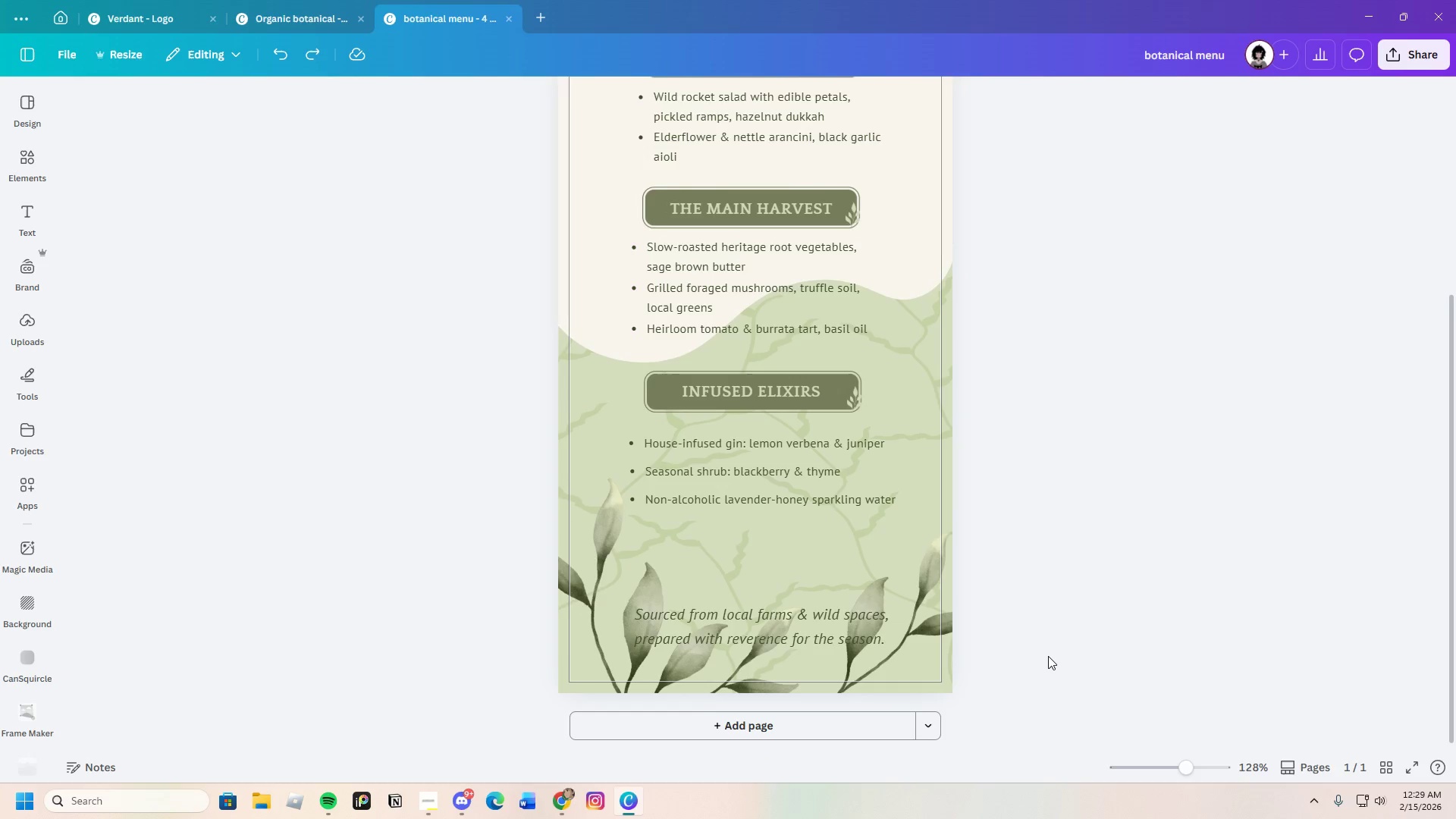 
scroll: coordinate [1048, 656], scroll_direction: up, amount: 3.0
 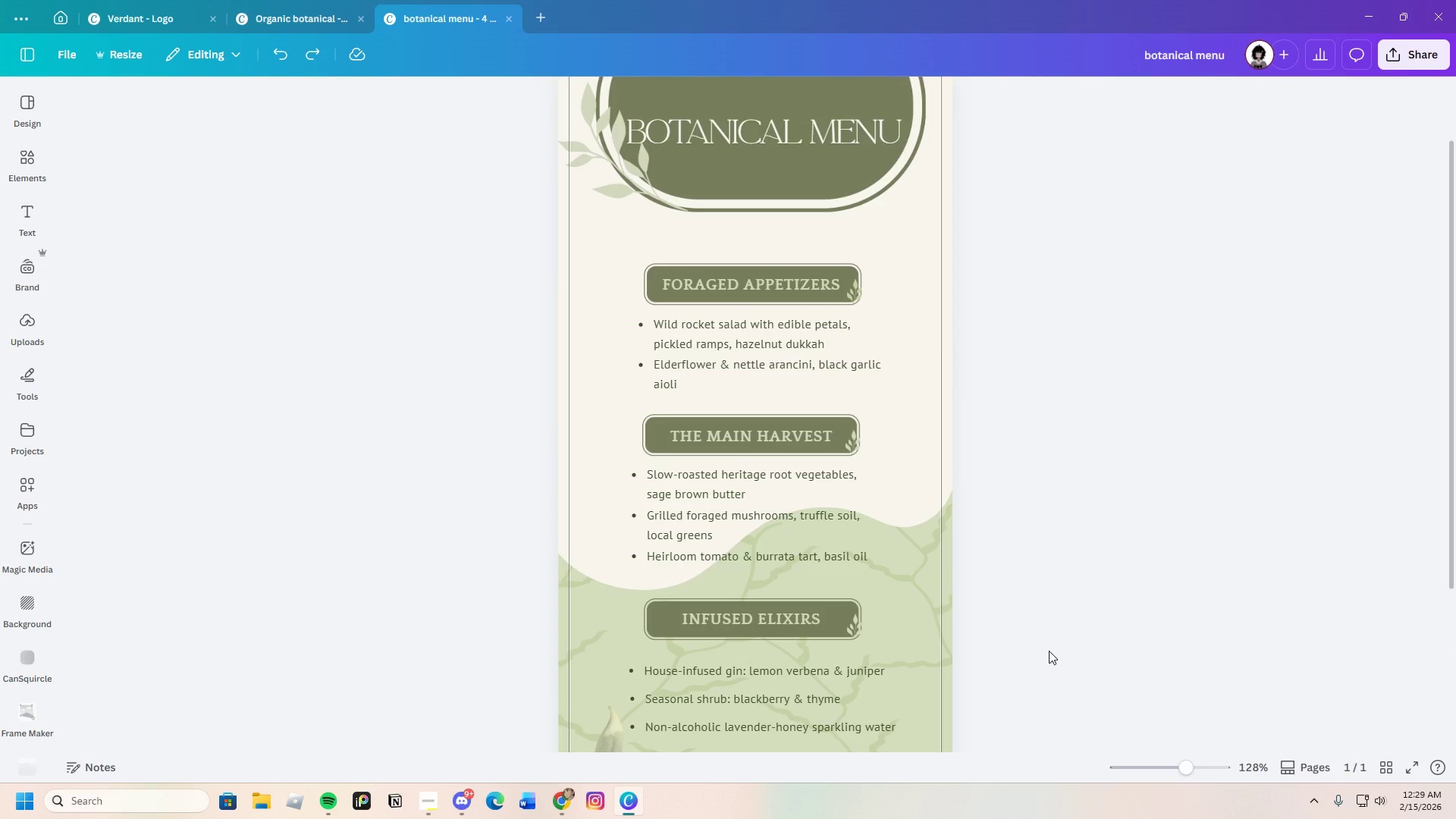 
wait(6.05)
 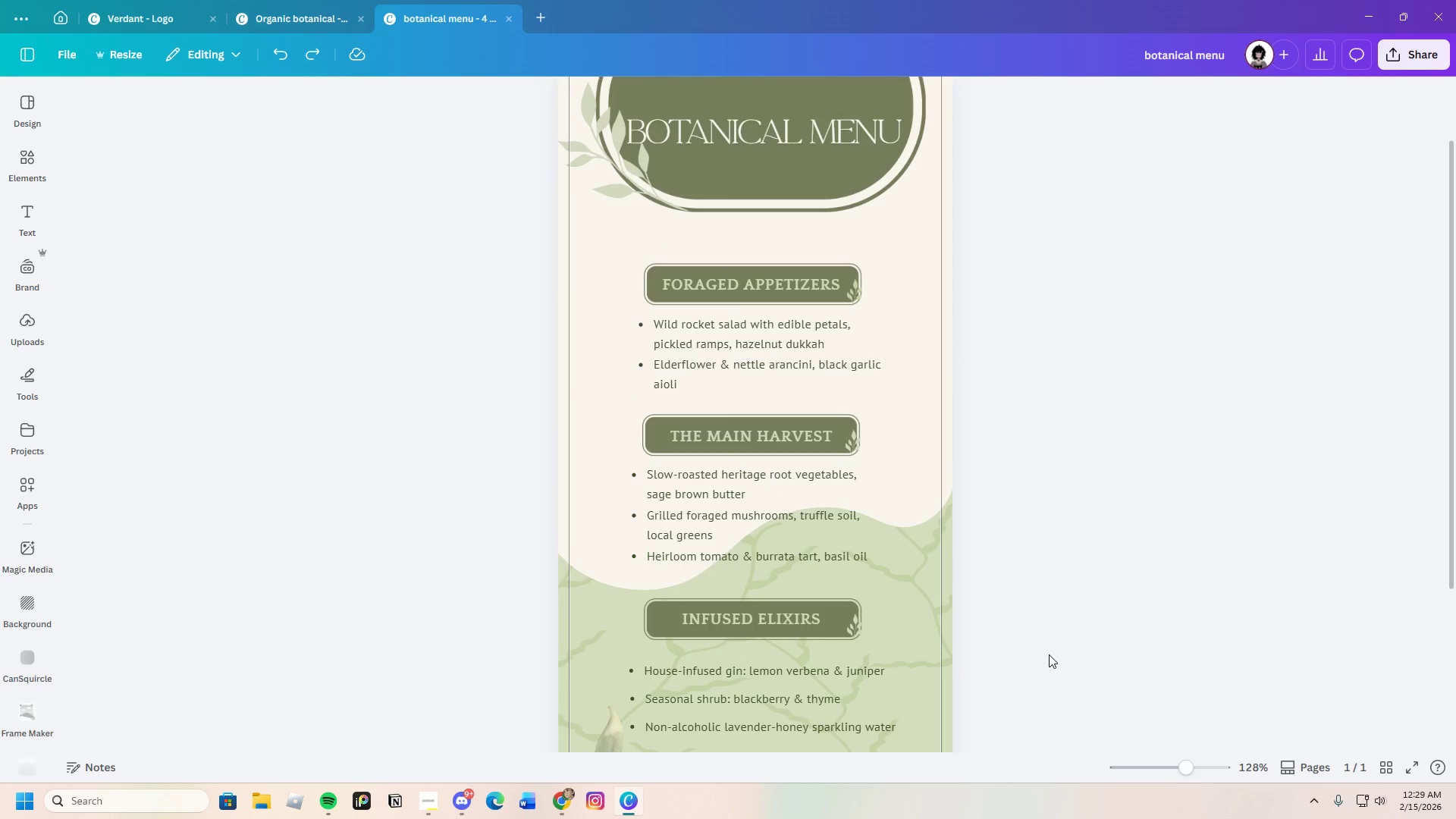 
left_click([20, 158])
 